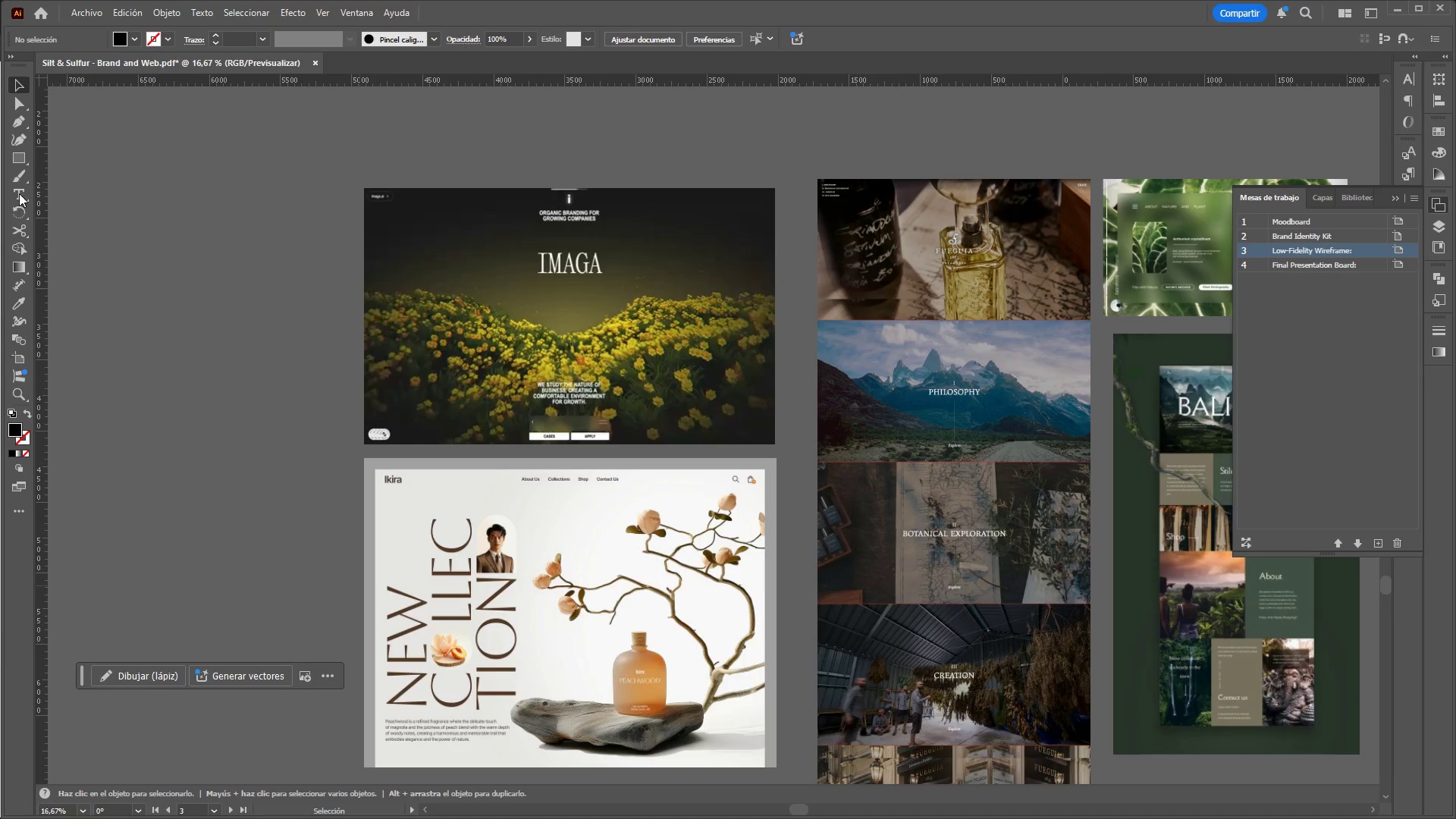 
wait(5.5)
 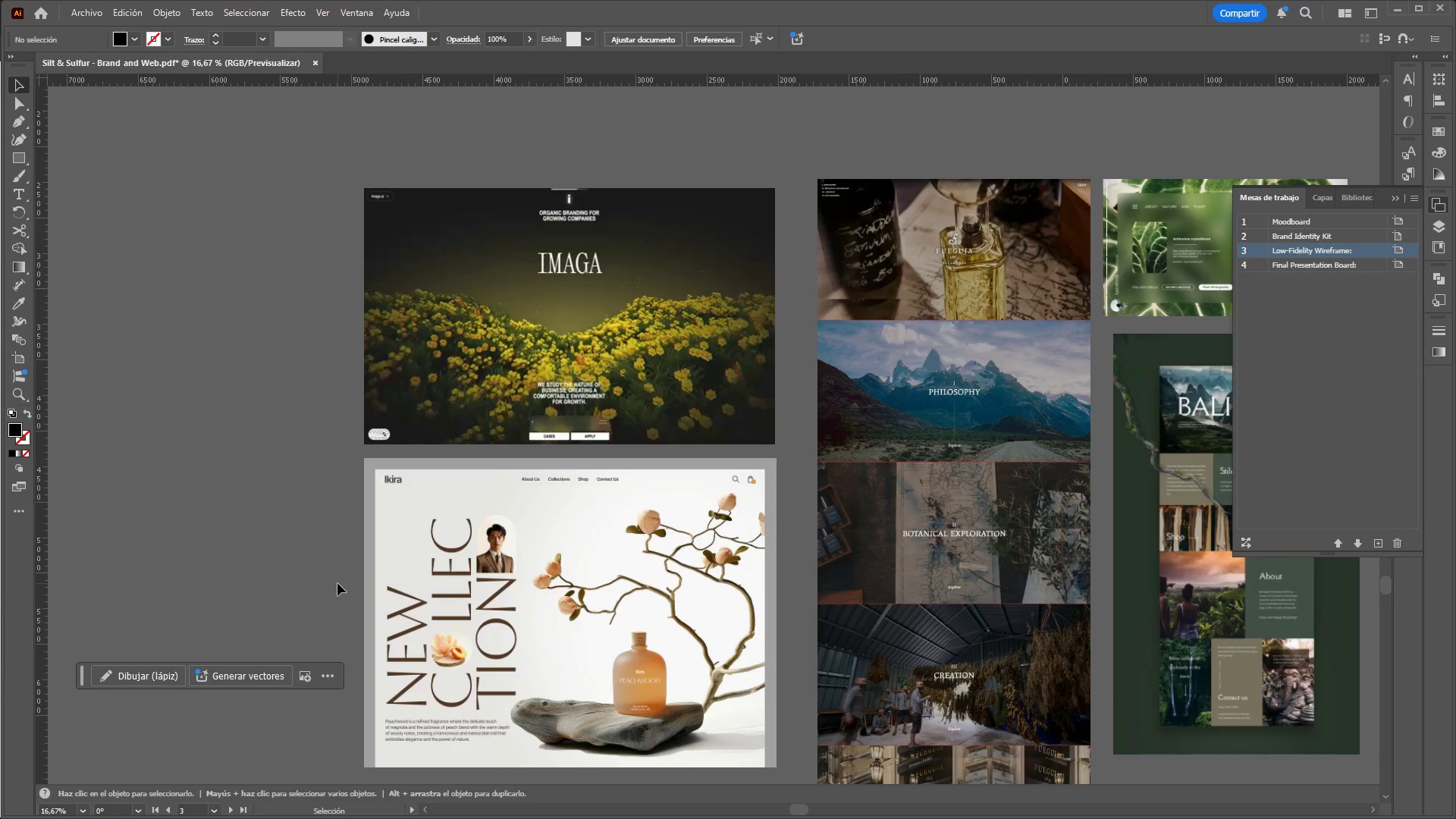 
left_click([1398, 198])
 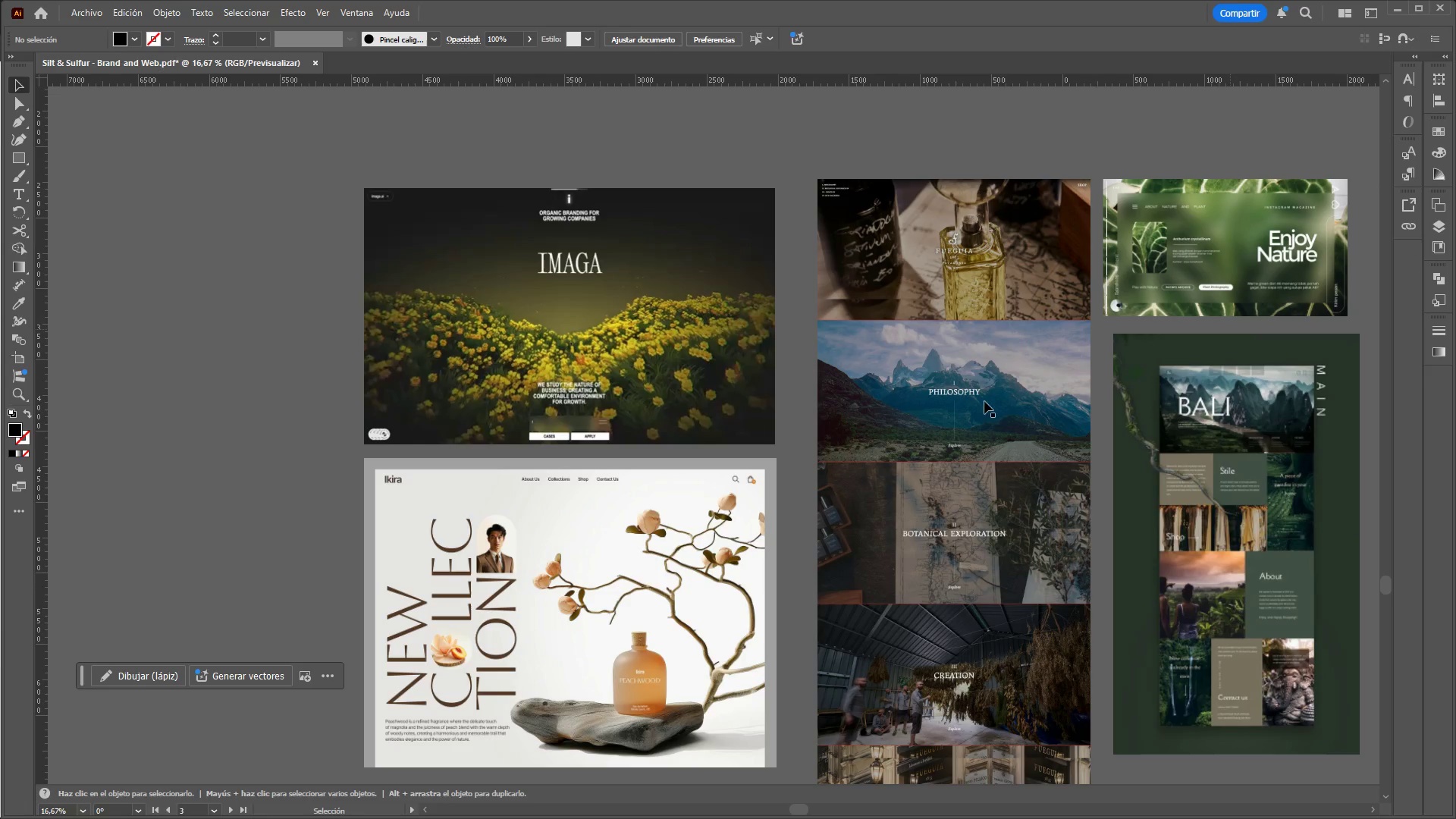 
hold_key(key=ControlLeft, duration=6.08)
hold_key(key=AltLeft, duration=1.5)
scroll: coordinate [877, 428], scroll_direction: down, amount: 3.0
 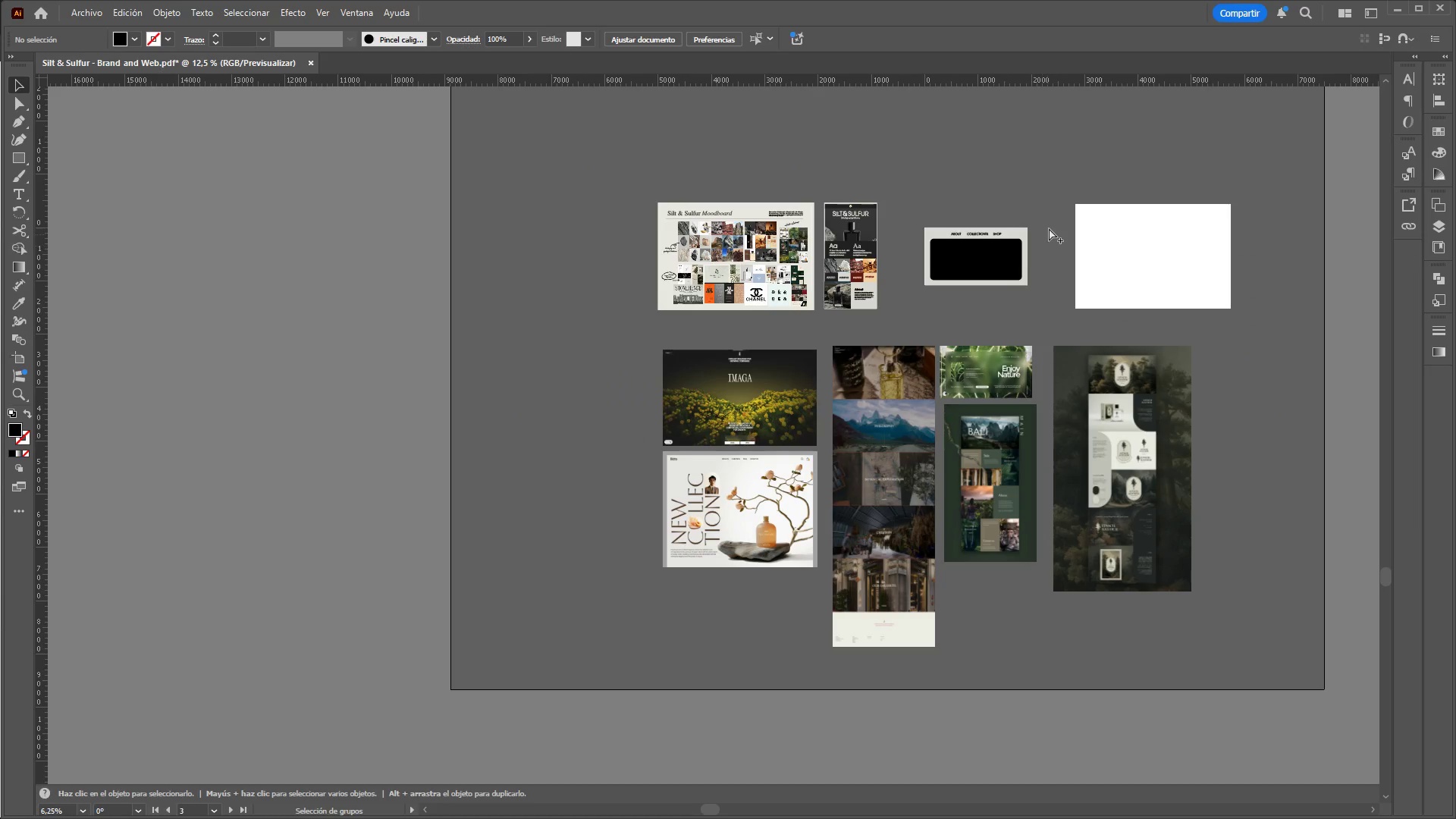 
hold_key(key=AltLeft, duration=1.5)
scroll: coordinate [1051, 223], scroll_direction: up, amount: 1.0
 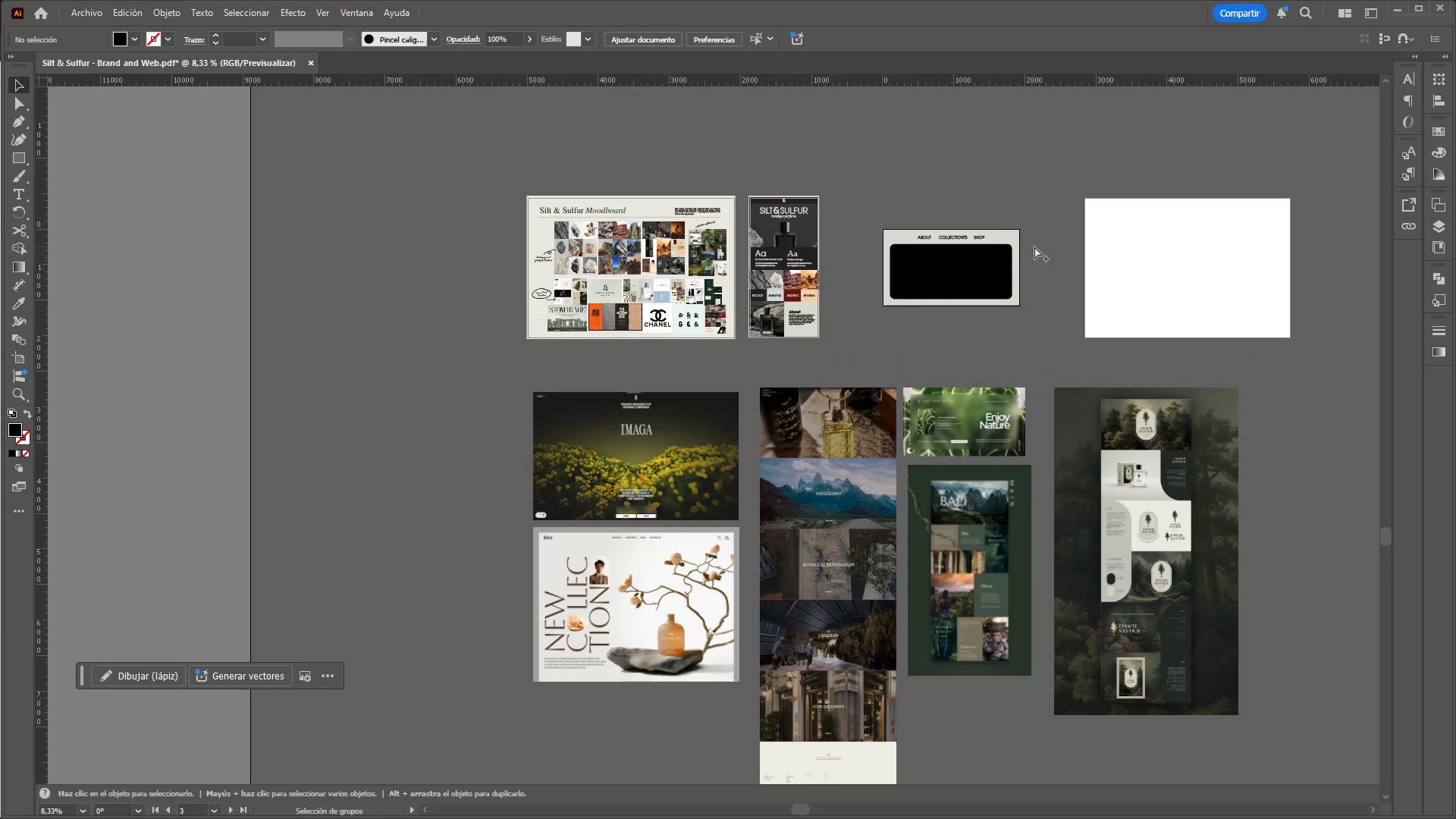 
hold_key(key=AltLeft, duration=1.52)
 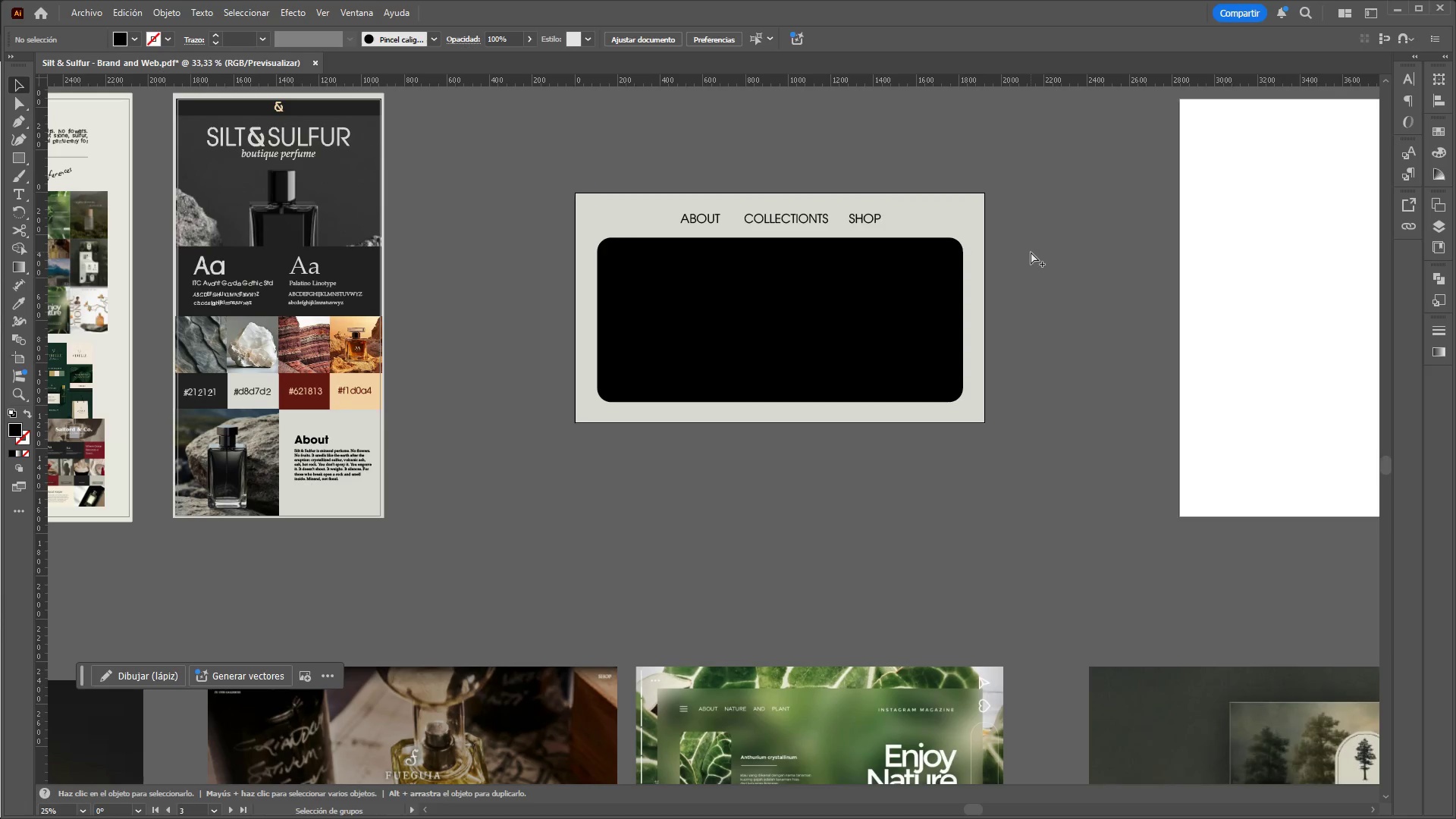 
hold_key(key=AltLeft, duration=1.45)
 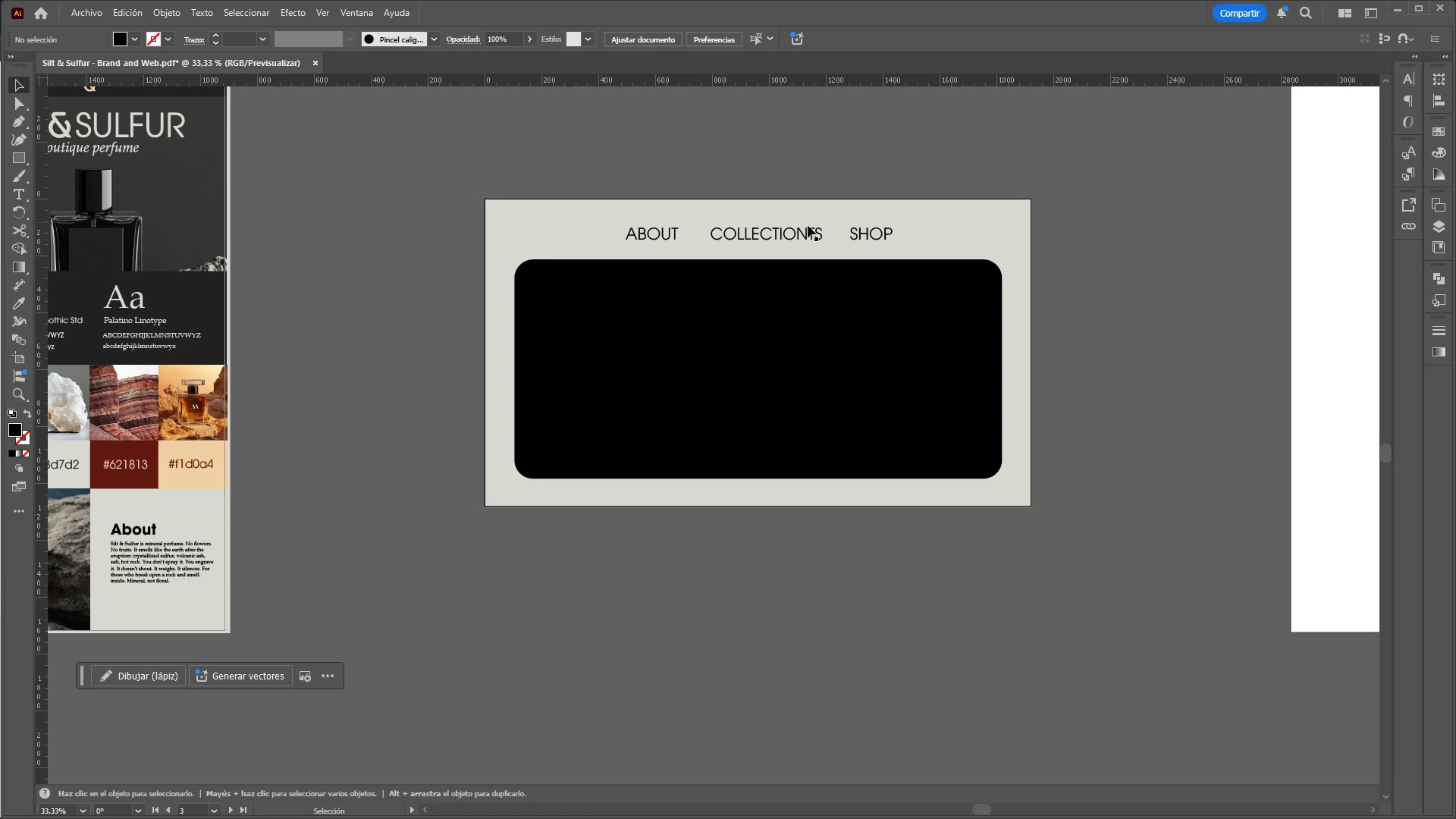 
scroll: coordinate [1032, 250], scroll_direction: up, amount: 4.0
 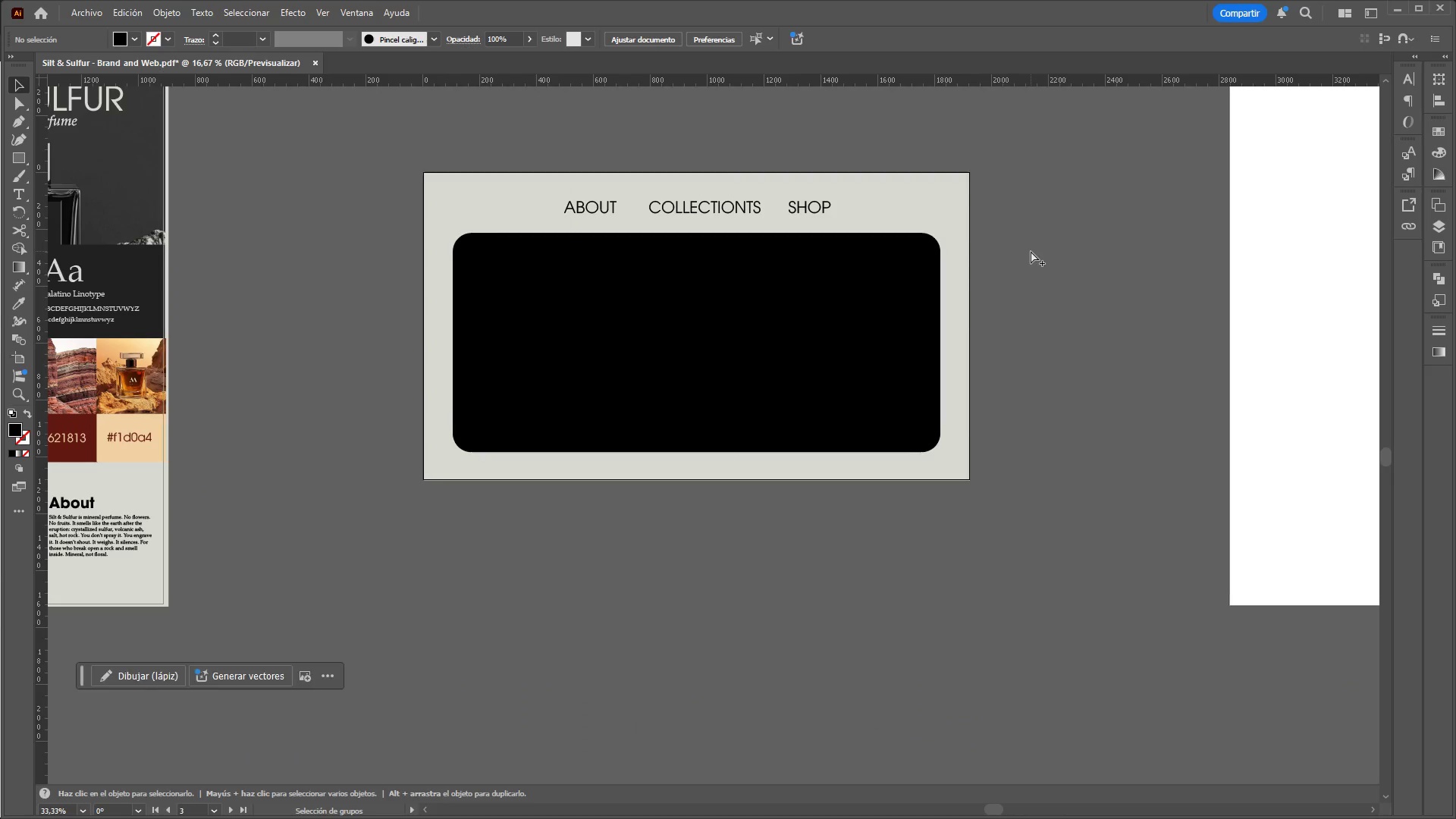 
scroll: coordinate [1031, 252], scroll_direction: down, amount: 1.0
 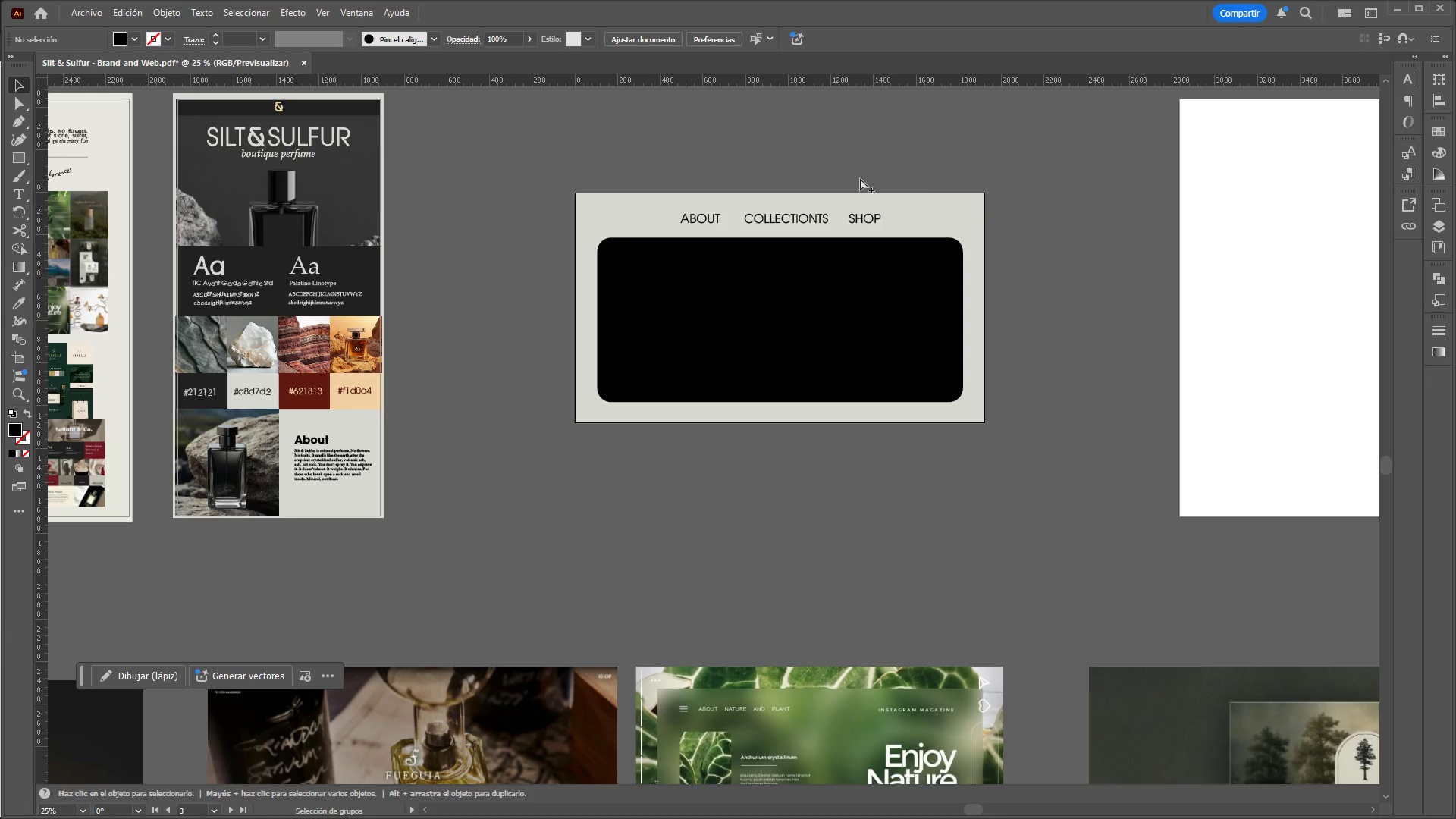 
scroll: coordinate [846, 172], scroll_direction: up, amount: 1.0
 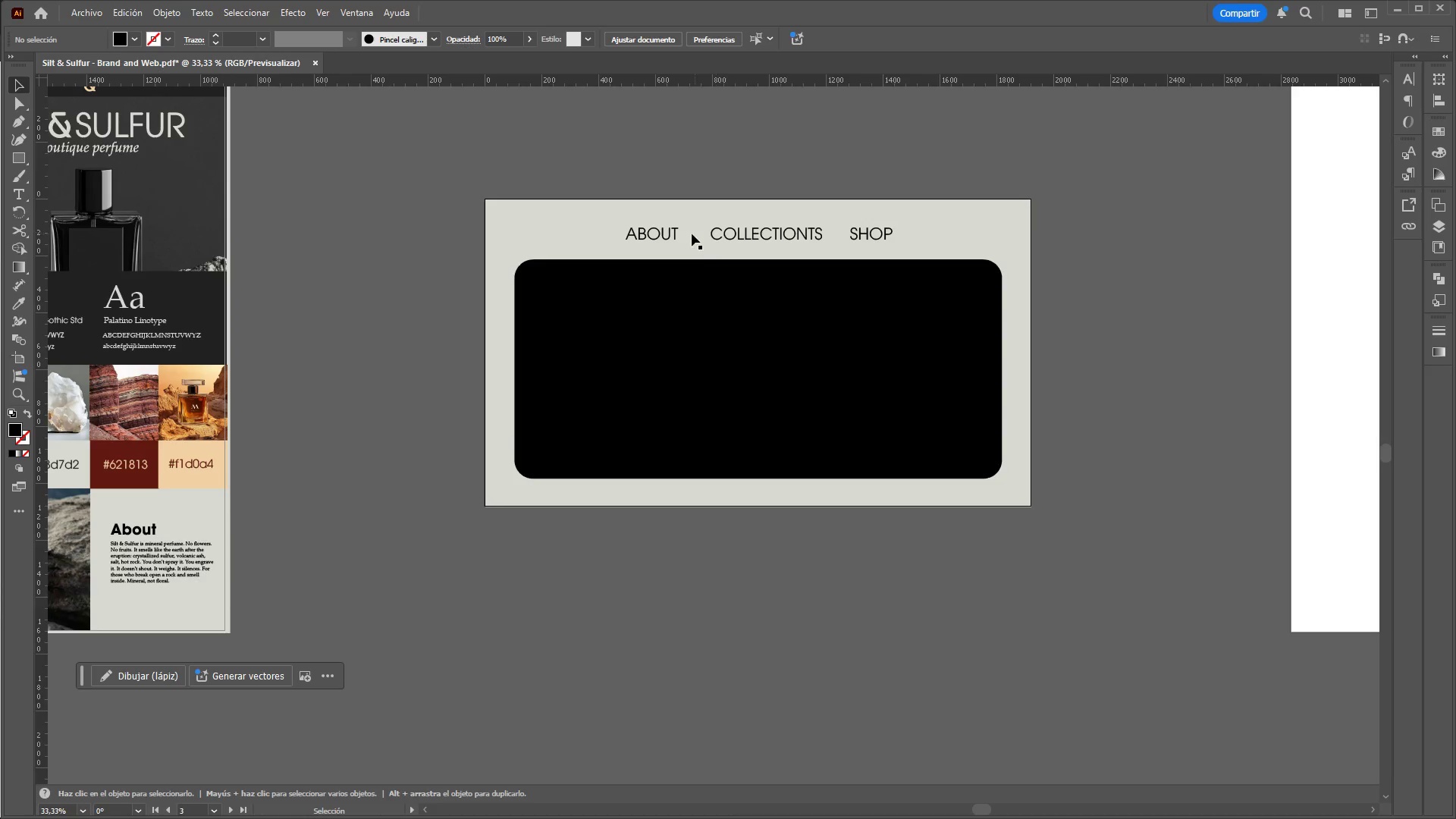 
left_click([657, 236])
 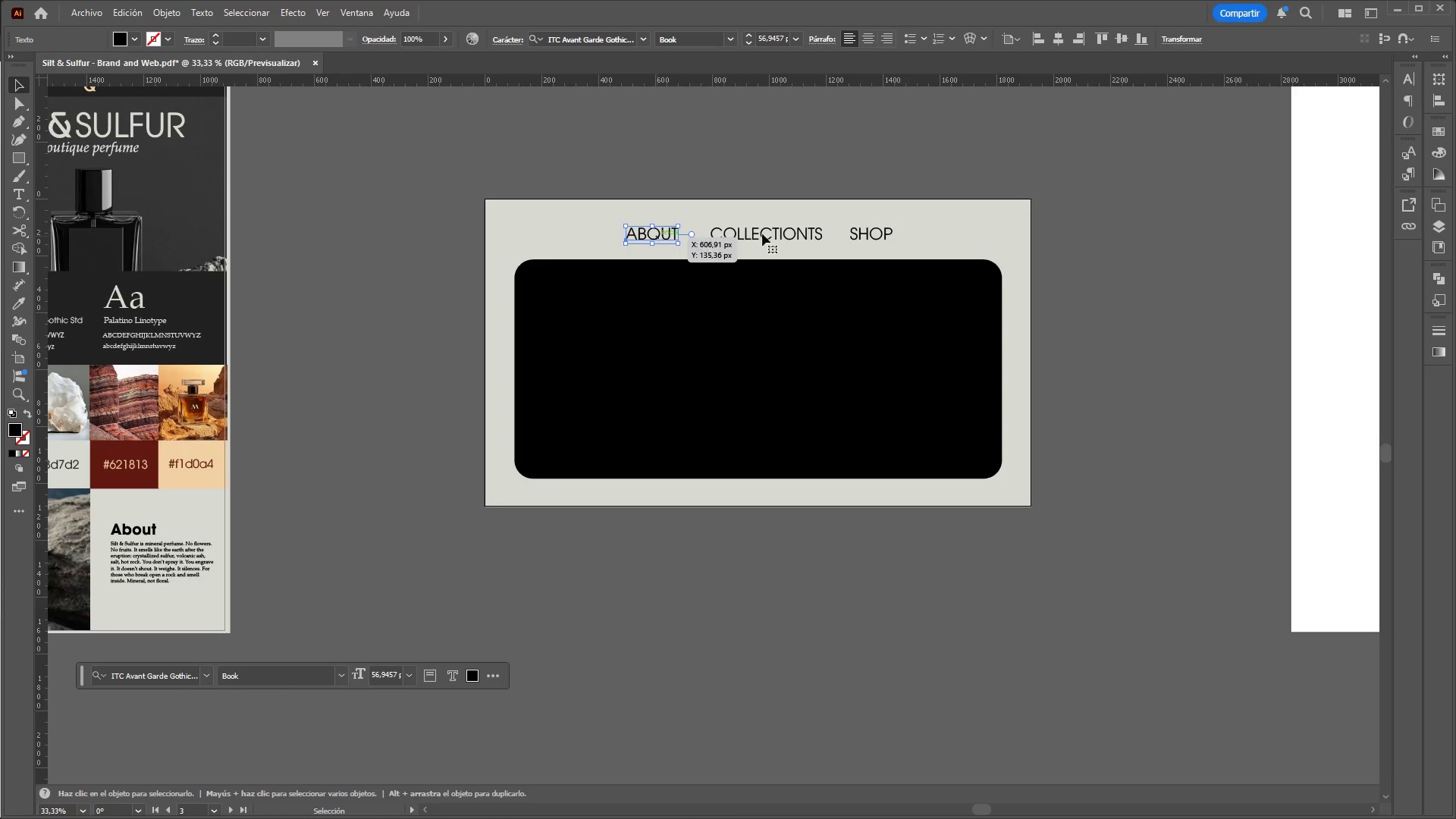 
hold_key(key=ShiftLeft, duration=0.55)
left_click([786, 228])
 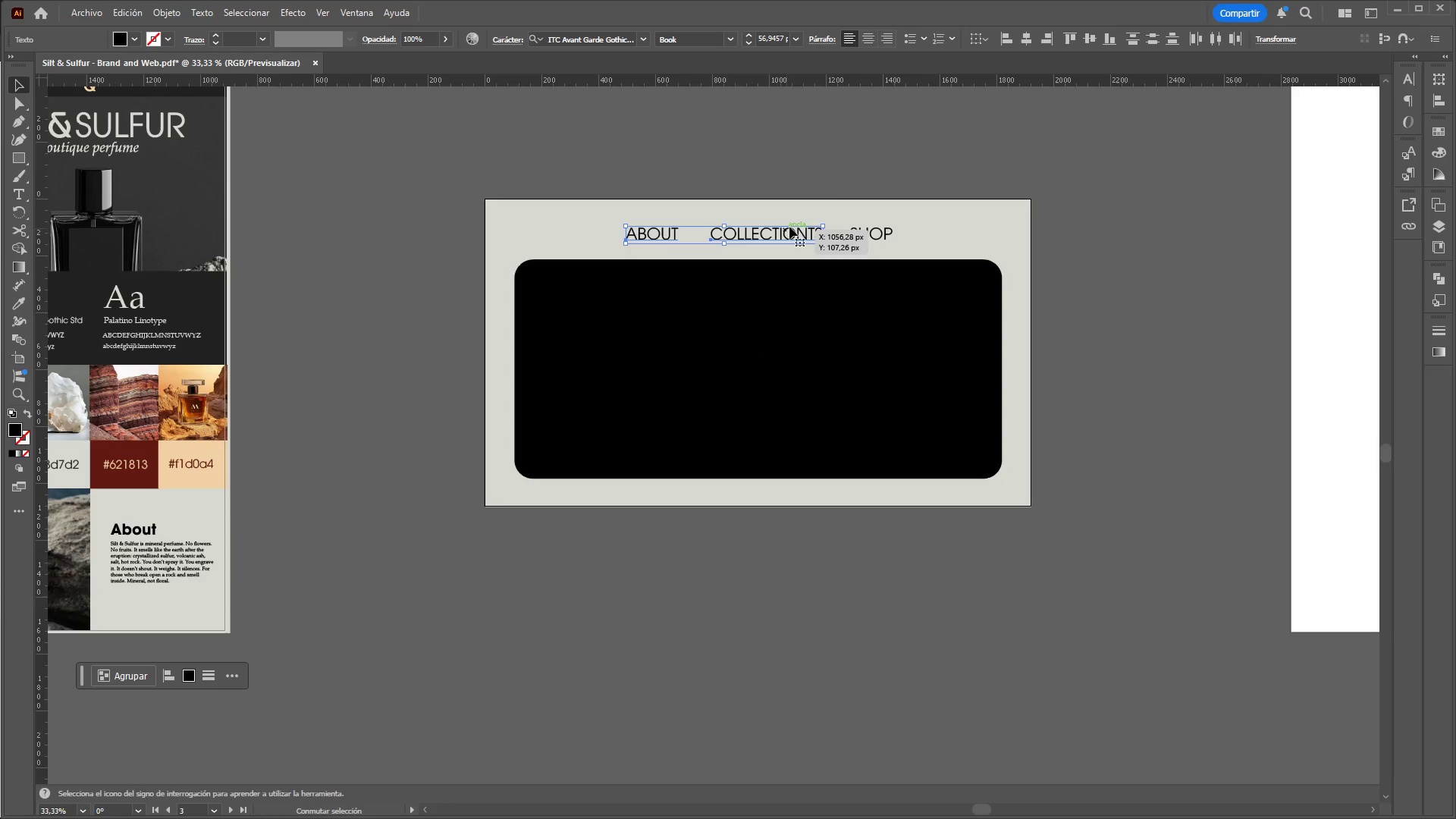 
hold_key(key=ShiftLeft, duration=17.28)
left_click([834, 181])
 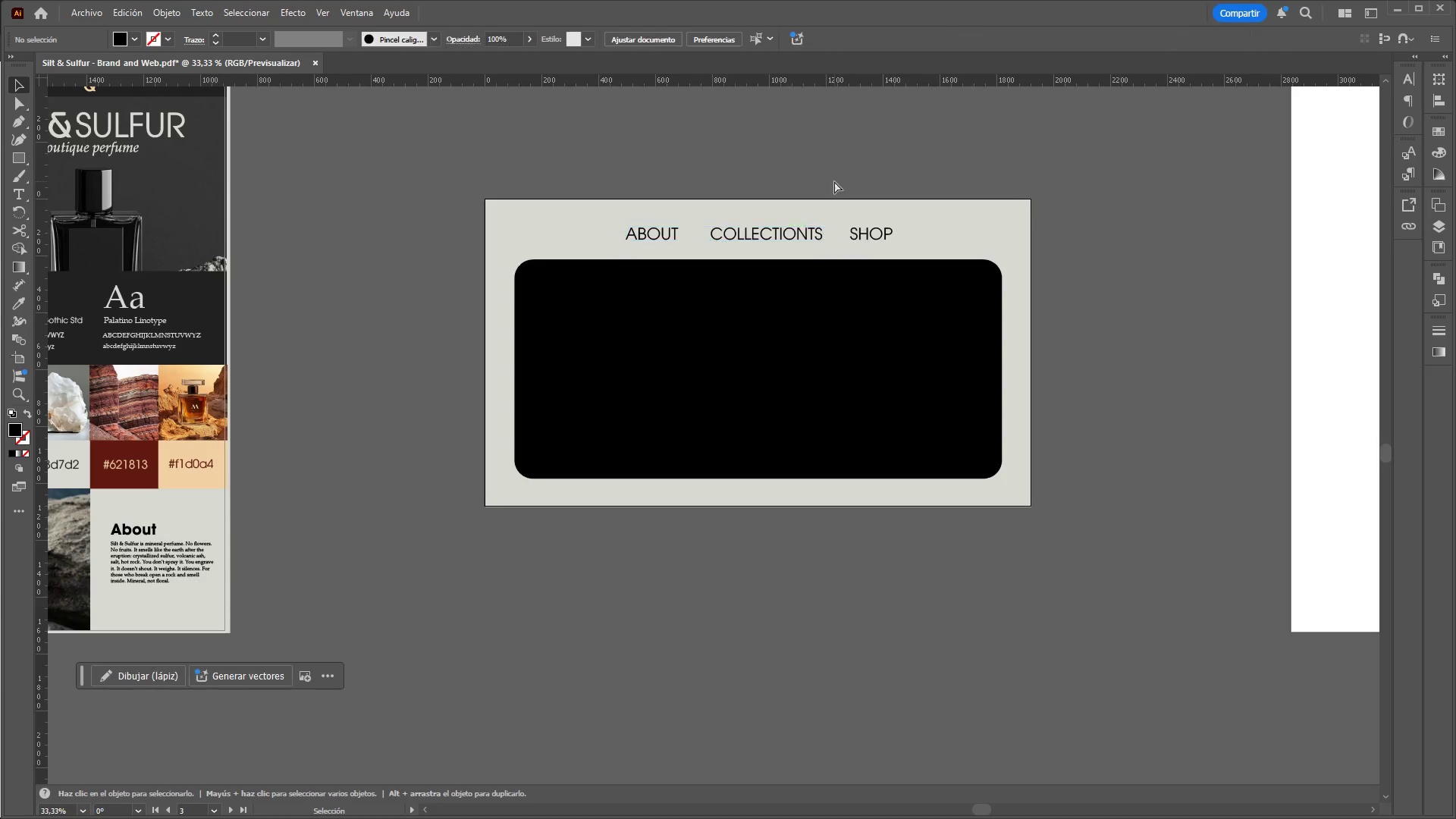 
hold_key(key=ControlLeft, duration=3.56)
hold_key(key=AltLeft, duration=1.5)
scroll: coordinate [832, 158], scroll_direction: down, amount: 3.0
 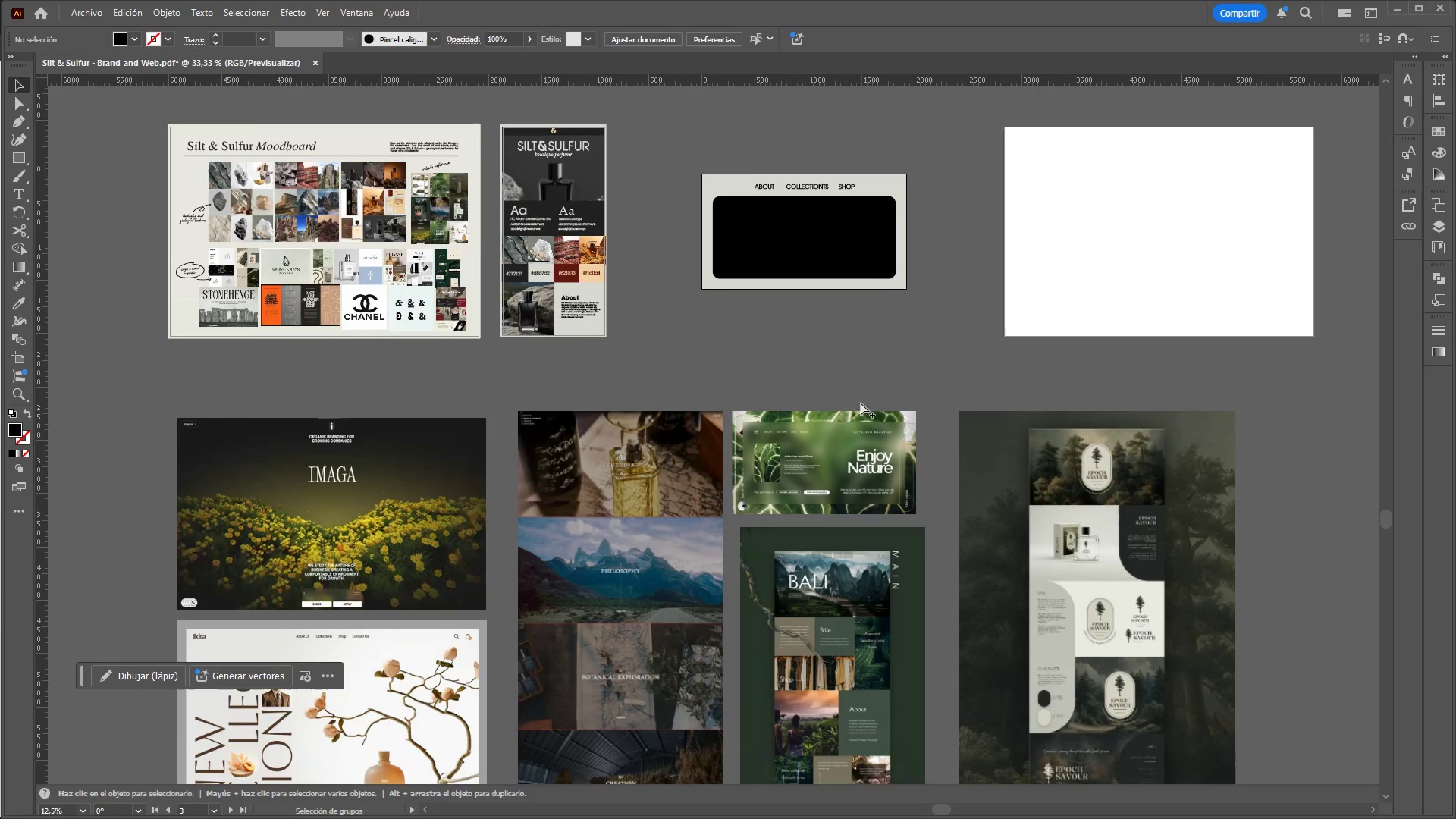 
scroll: coordinate [848, 445], scroll_direction: up, amount: 3.0
 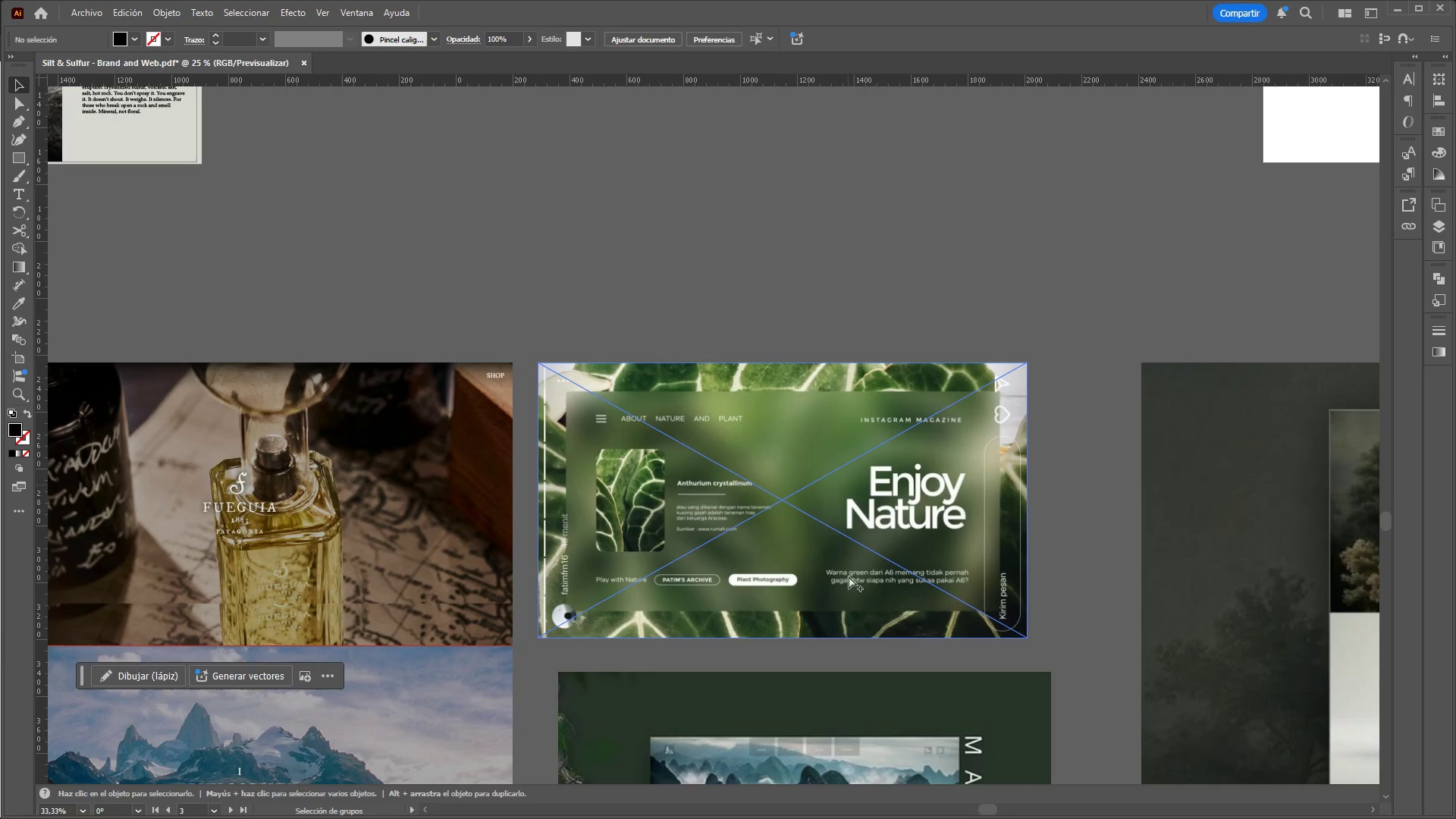 
hold_key(key=AltLeft, duration=1.52)
scroll: coordinate [849, 638], scroll_direction: down, amount: 3.0
 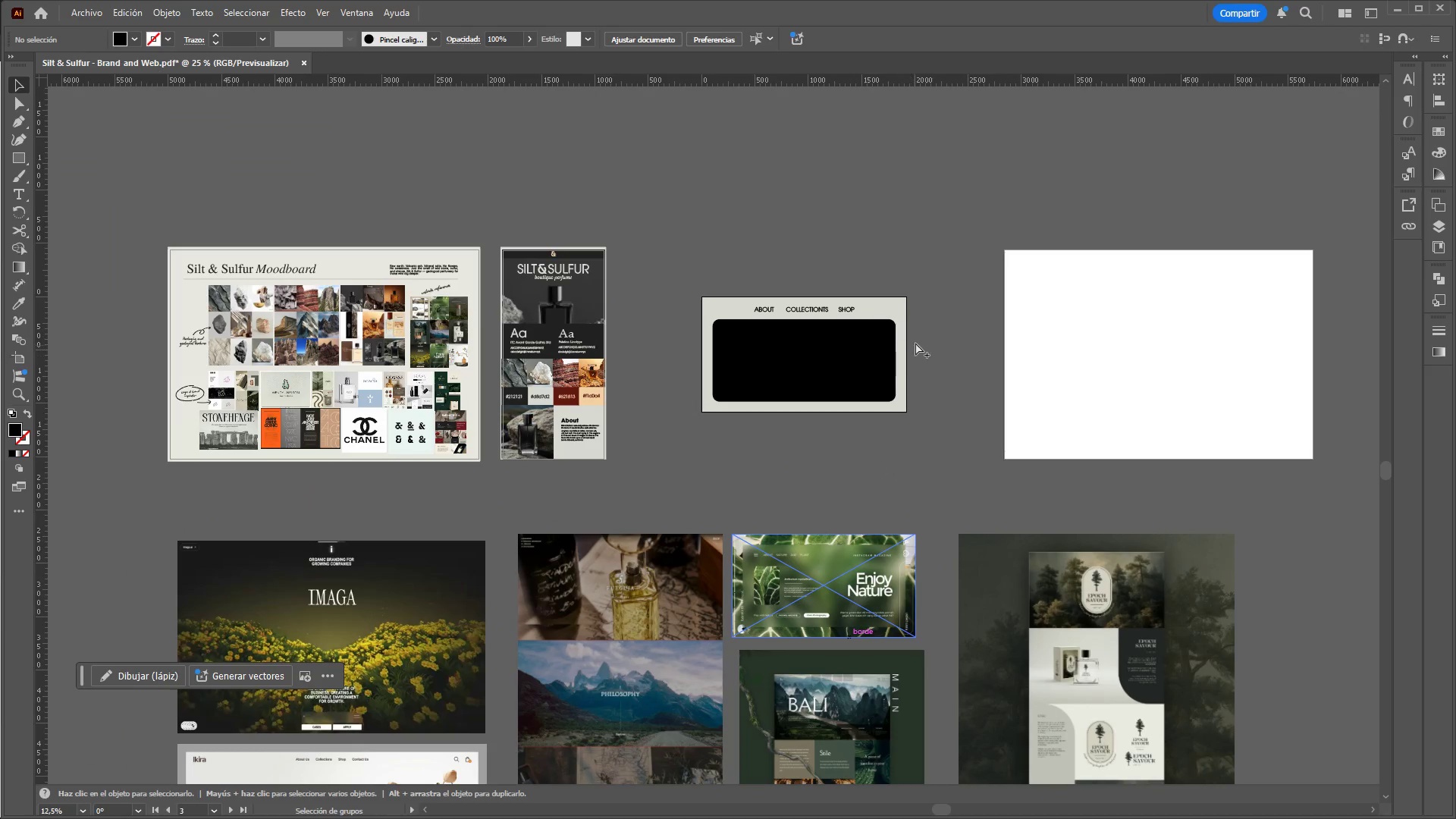 
hold_key(key=AltLeft, duration=0.47)
scroll: coordinate [921, 337], scroll_direction: none, amount: 0.0
 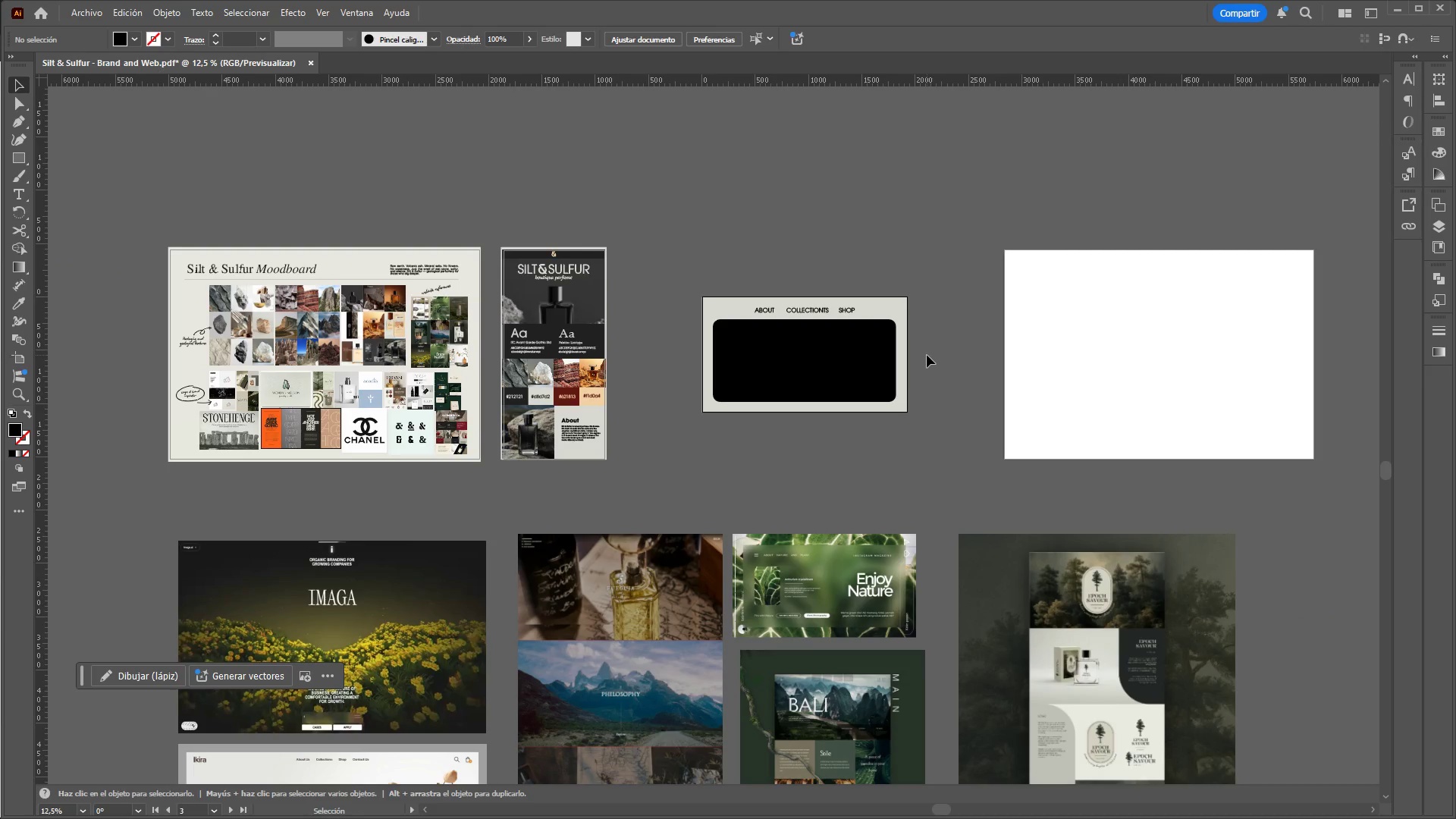 
hold_key(key=ControlLeft, duration=1.3)
hold_key(key=AltLeft, duration=1.25)
scroll: coordinate [764, 257], scroll_direction: down, amount: 2.0
 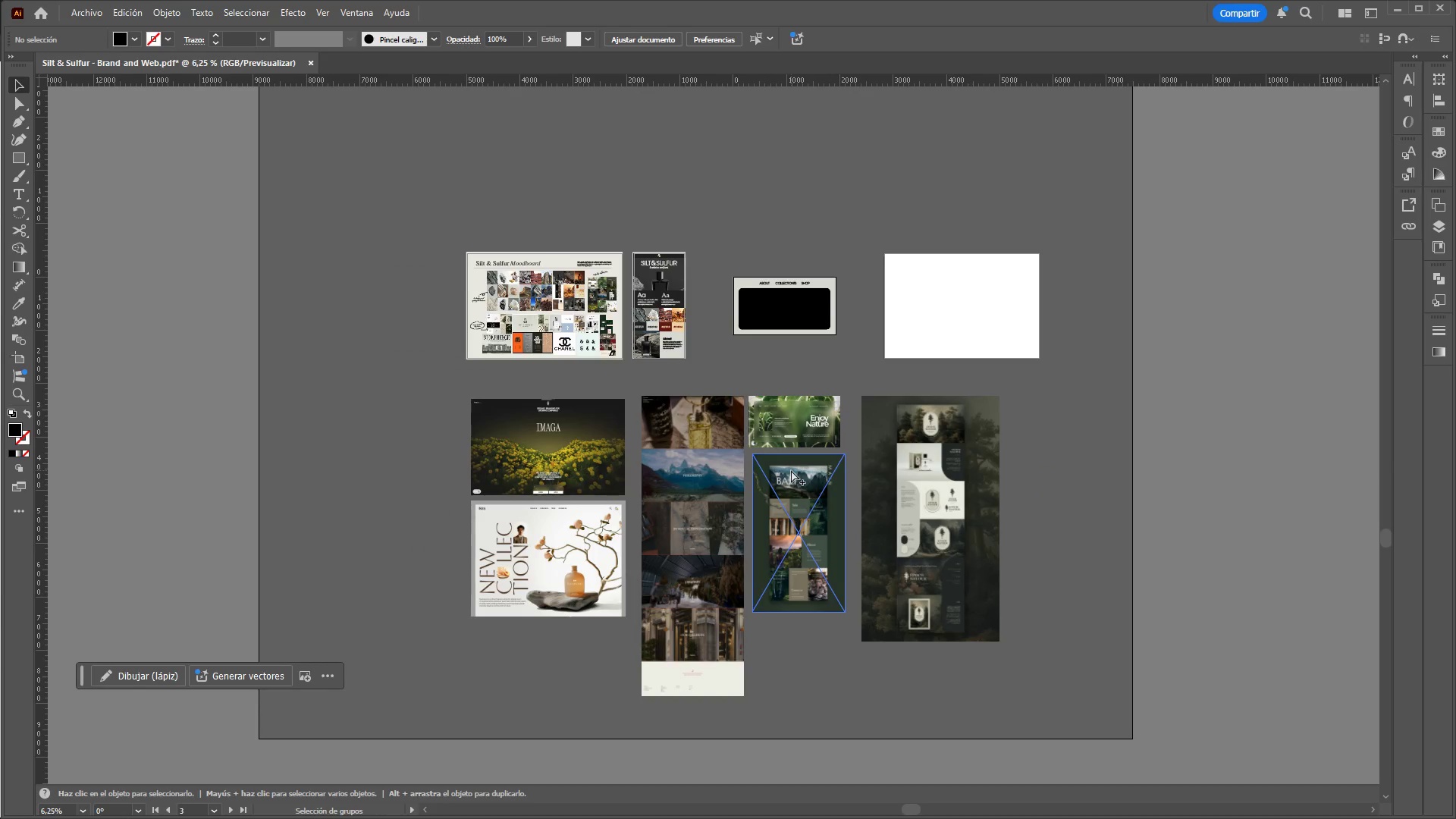 
scroll: coordinate [791, 470], scroll_direction: up, amount: 1.0
 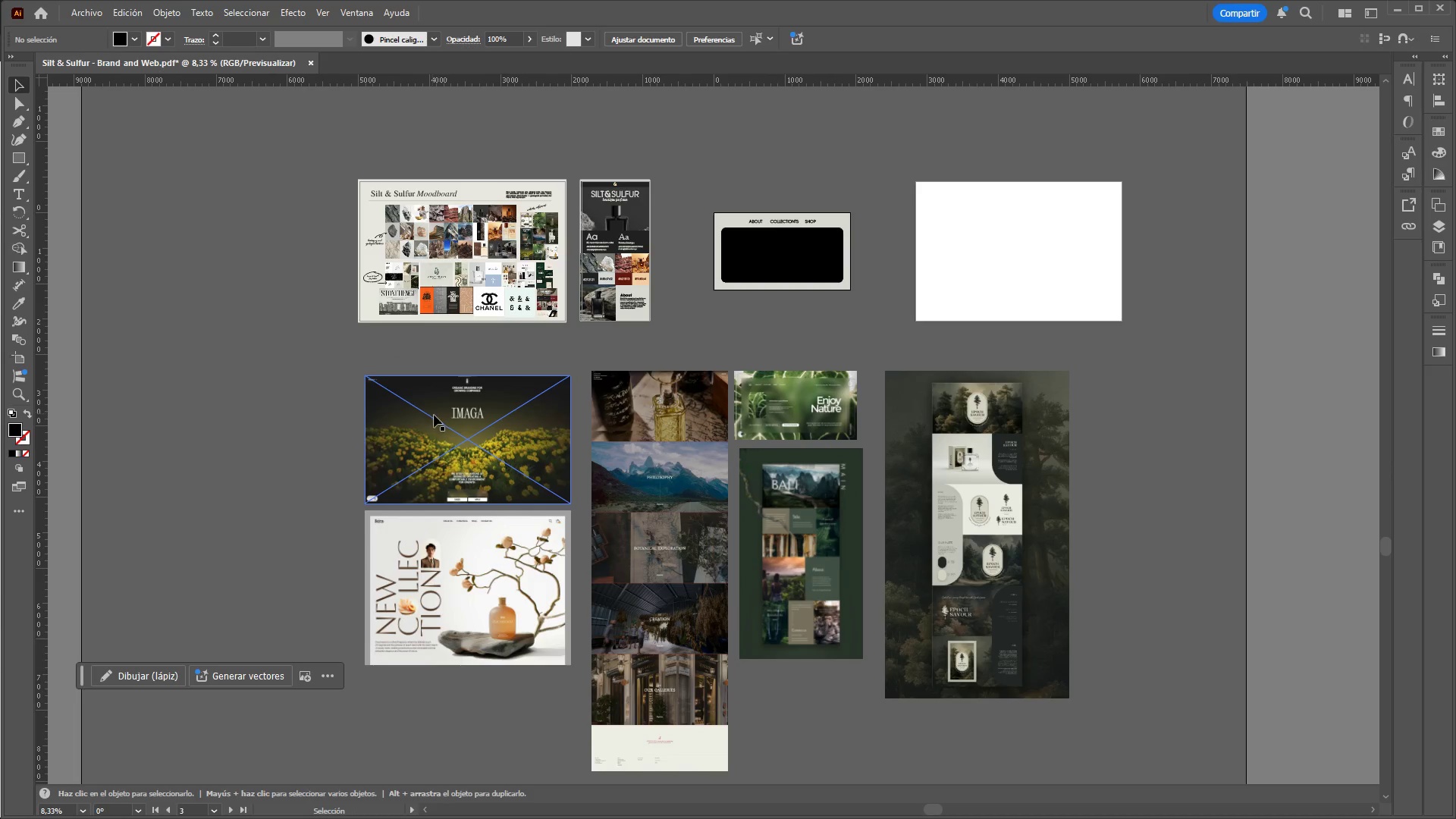 
left_click_drag(start_coordinate=[484, 450], to_coordinate=[291, 430])
 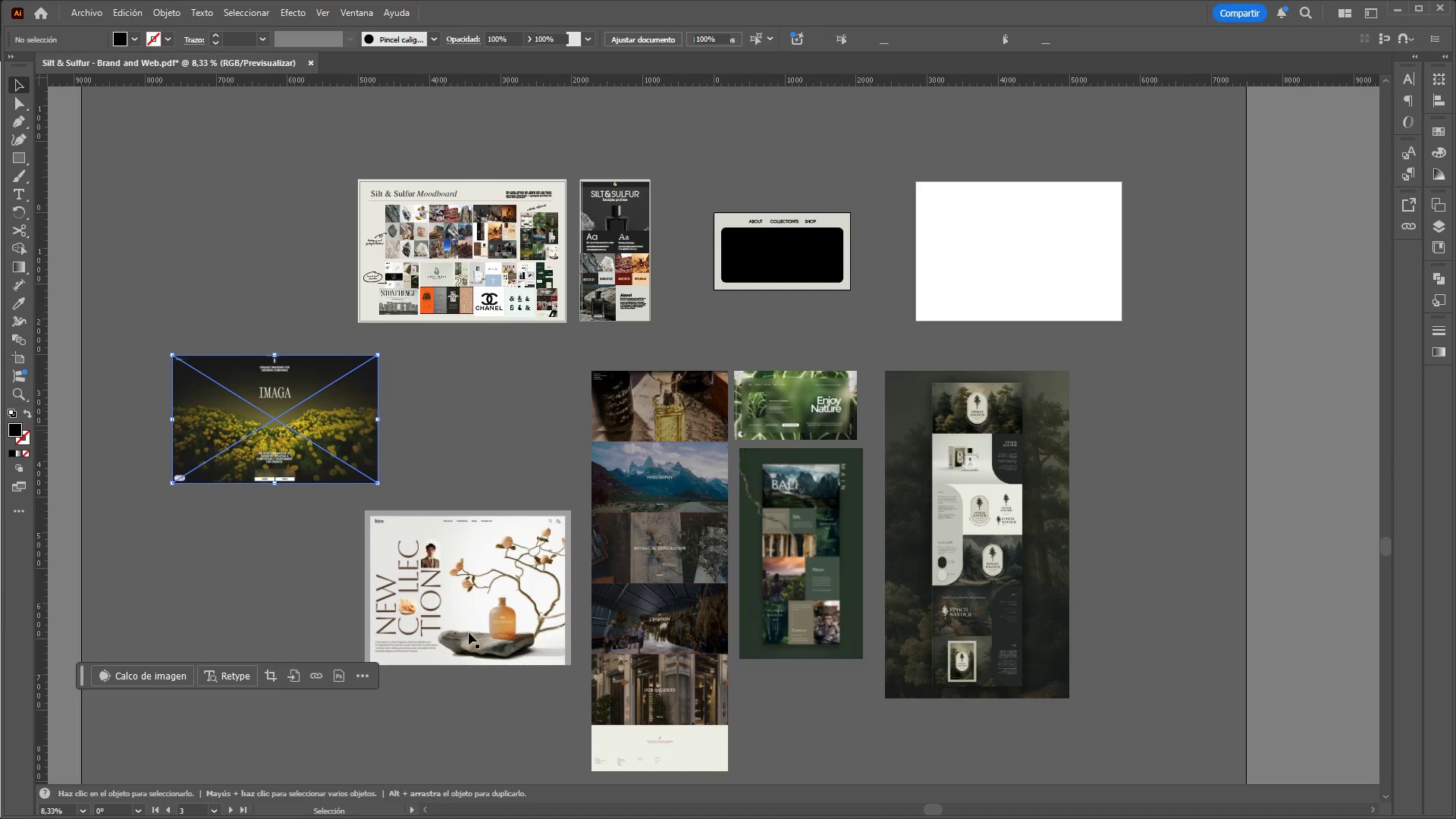 
left_click_drag(start_coordinate=[466, 632], to_coordinate=[288, 642])
 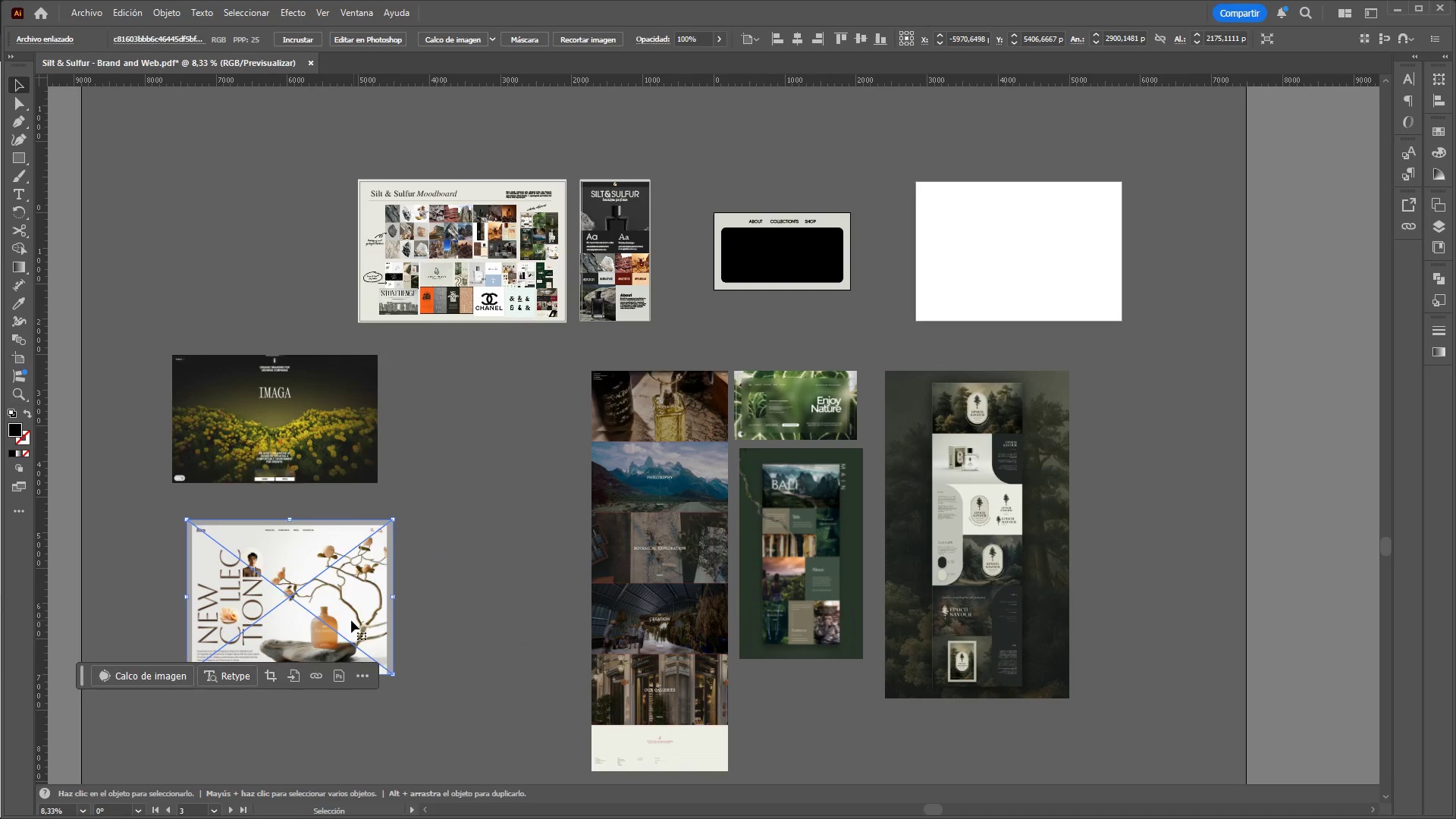 
left_click_drag(start_coordinate=[351, 620], to_coordinate=[279, 596])
 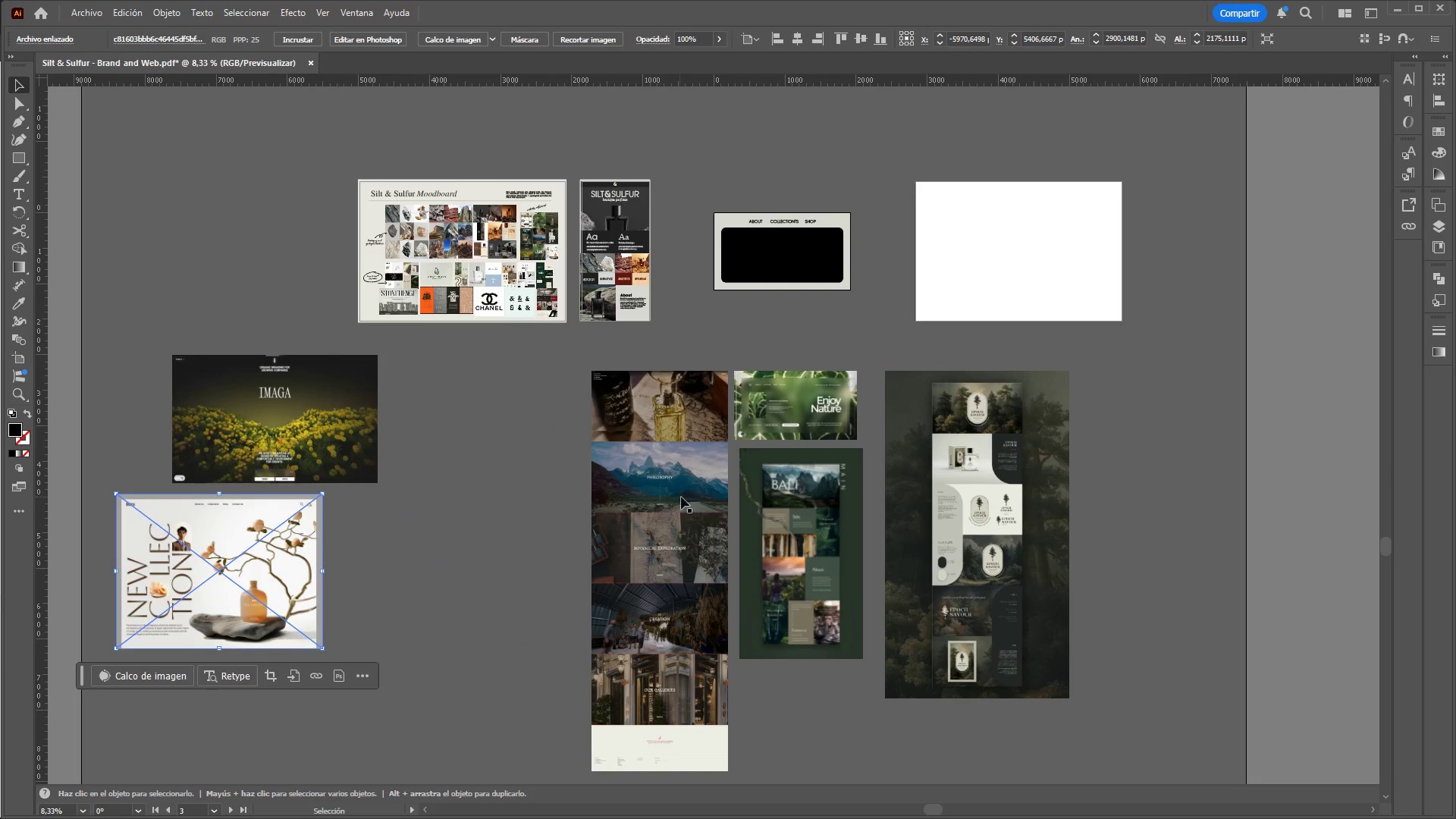 
left_click_drag(start_coordinate=[681, 498], to_coordinate=[475, 473])
 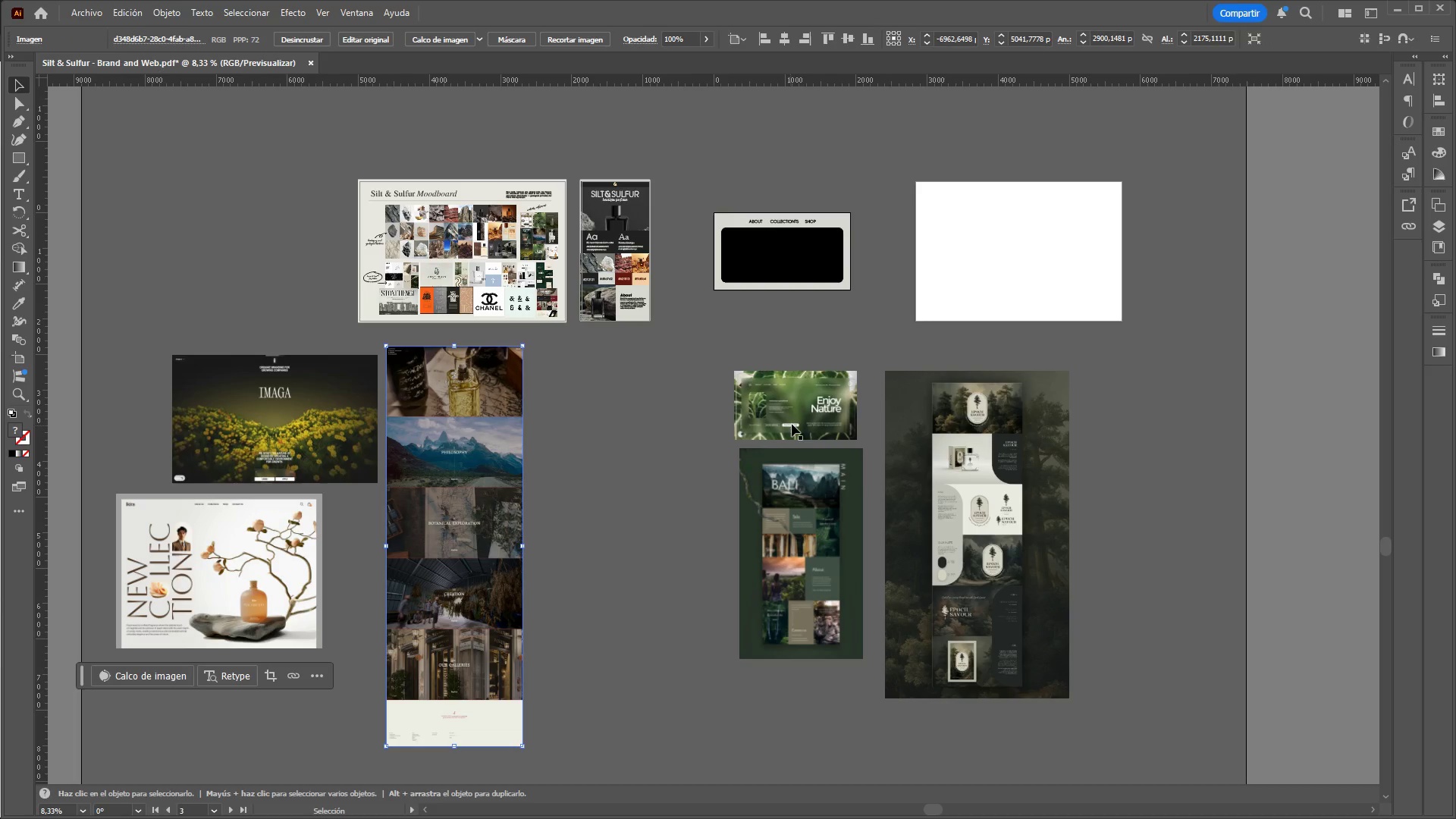 
left_click([792, 422])
 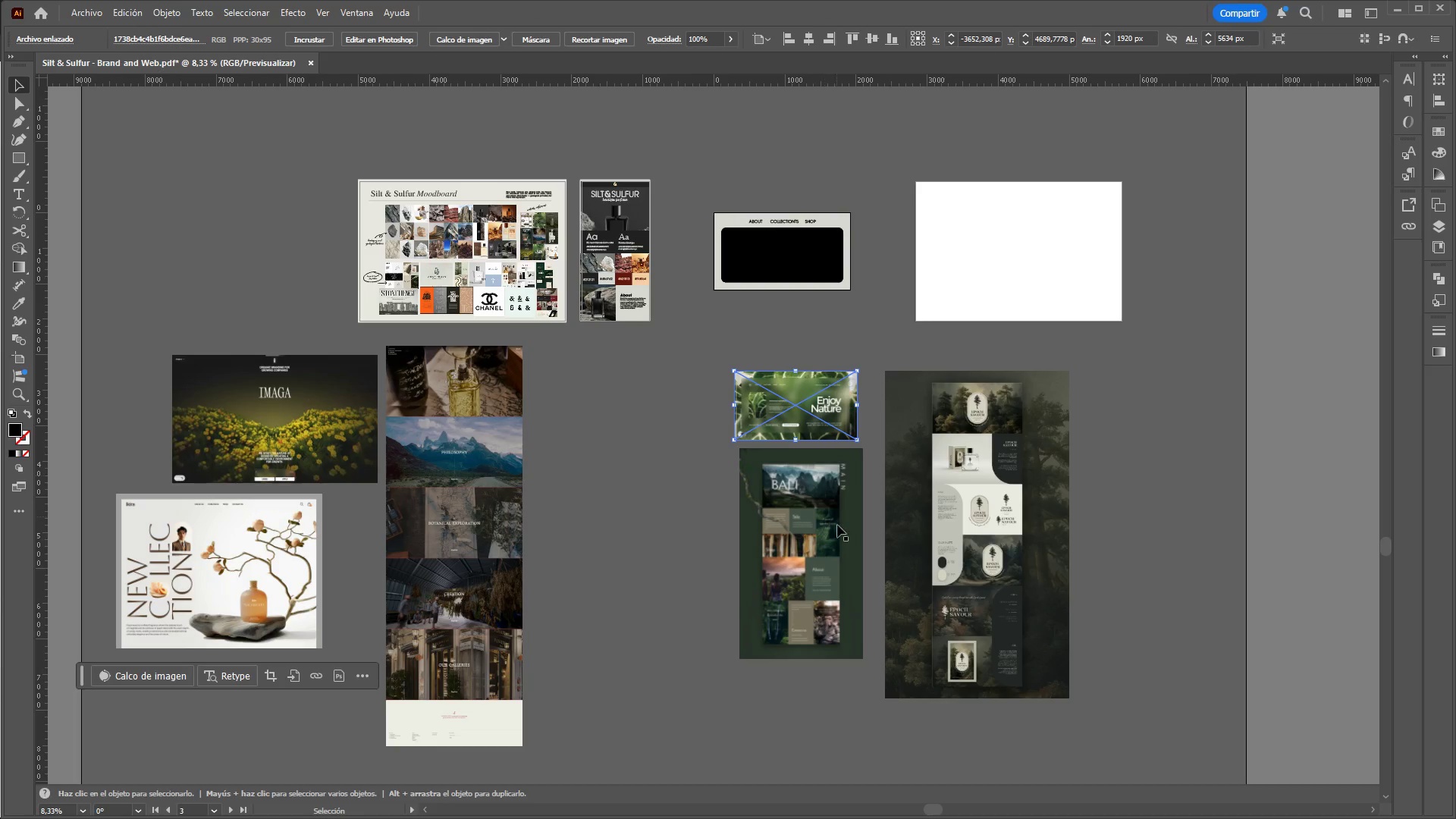 
hold_key(key=ShiftLeft, duration=0.45)
left_click([836, 541])
 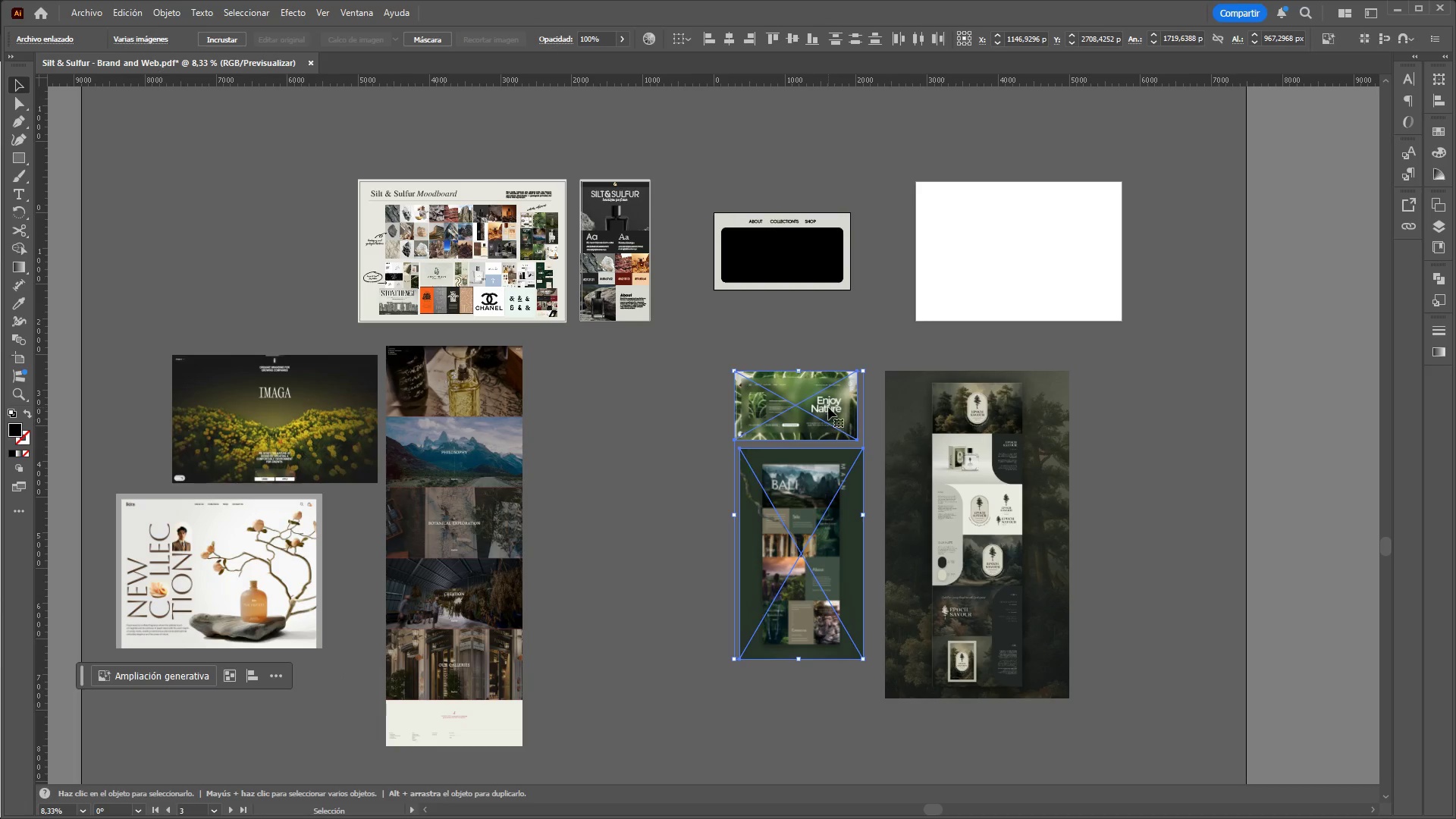 
left_click_drag(start_coordinate=[828, 407], to_coordinate=[598, 456])
 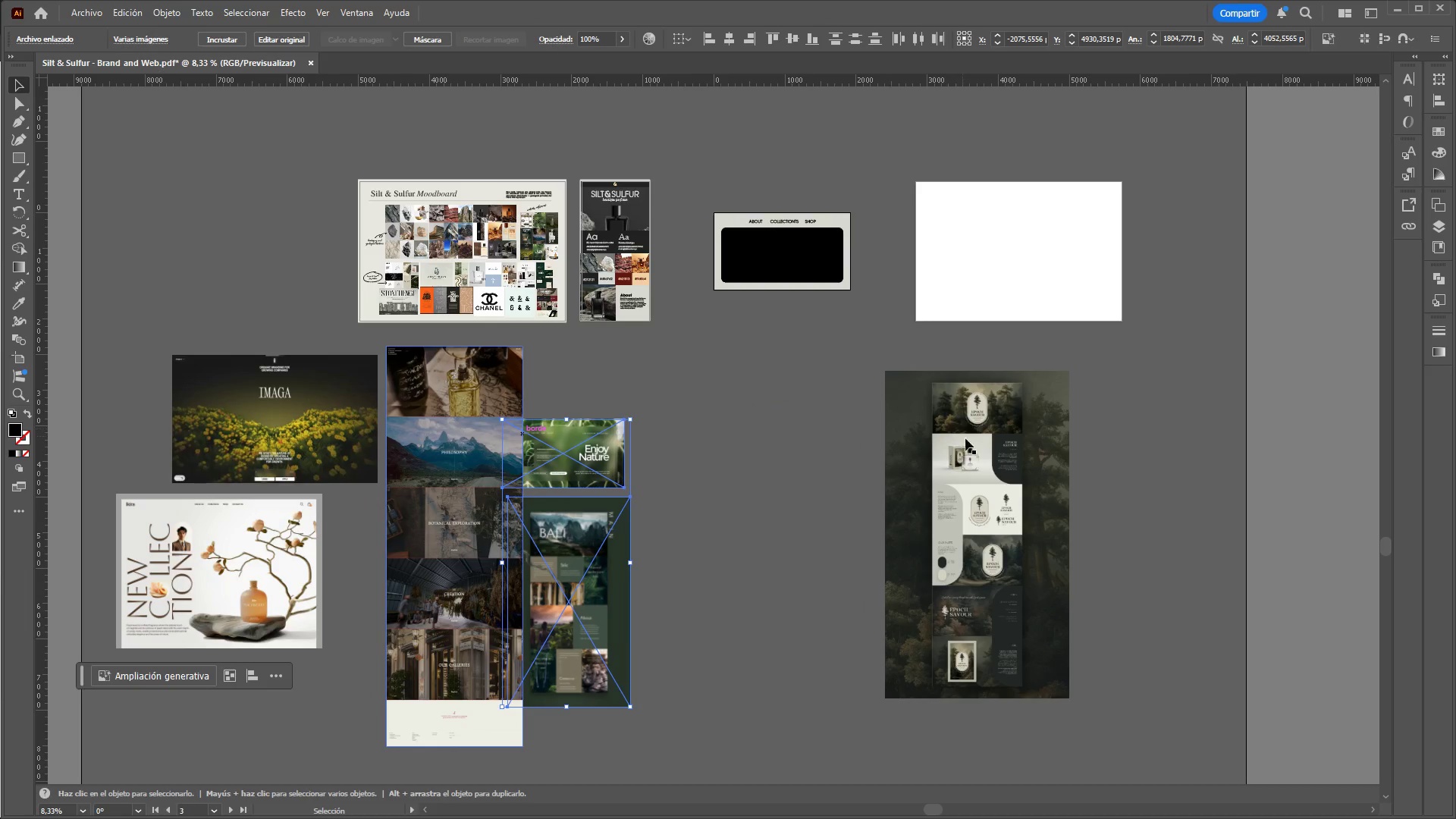 
left_click_drag(start_coordinate=[971, 448], to_coordinate=[212, 187])
 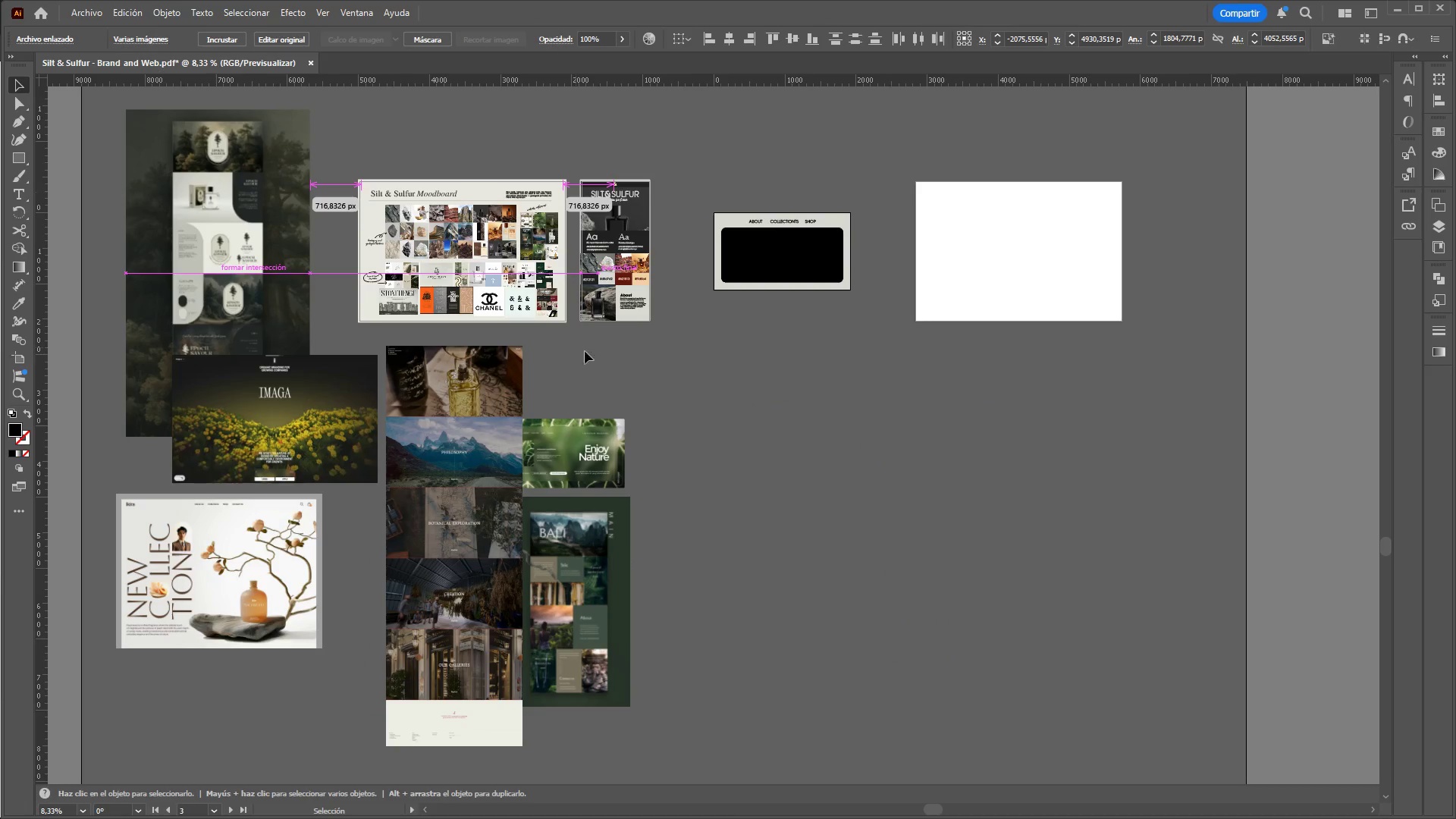 
left_click([592, 354])
 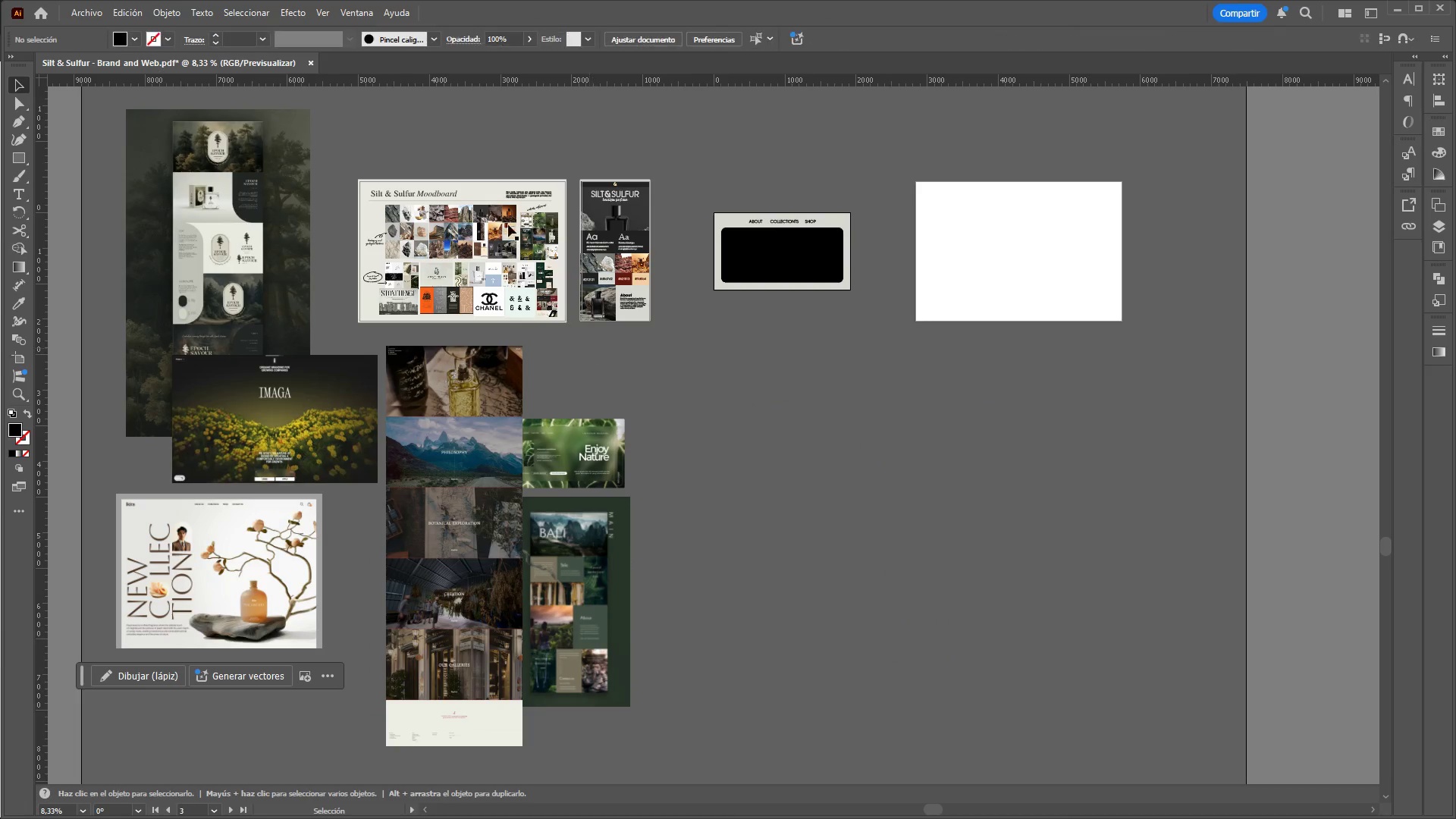 
hold_key(key=ControlLeft, duration=3.0)
hold_key(key=AltLeft, duration=1.51)
scroll: coordinate [409, 183], scroll_direction: up, amount: 3.0
 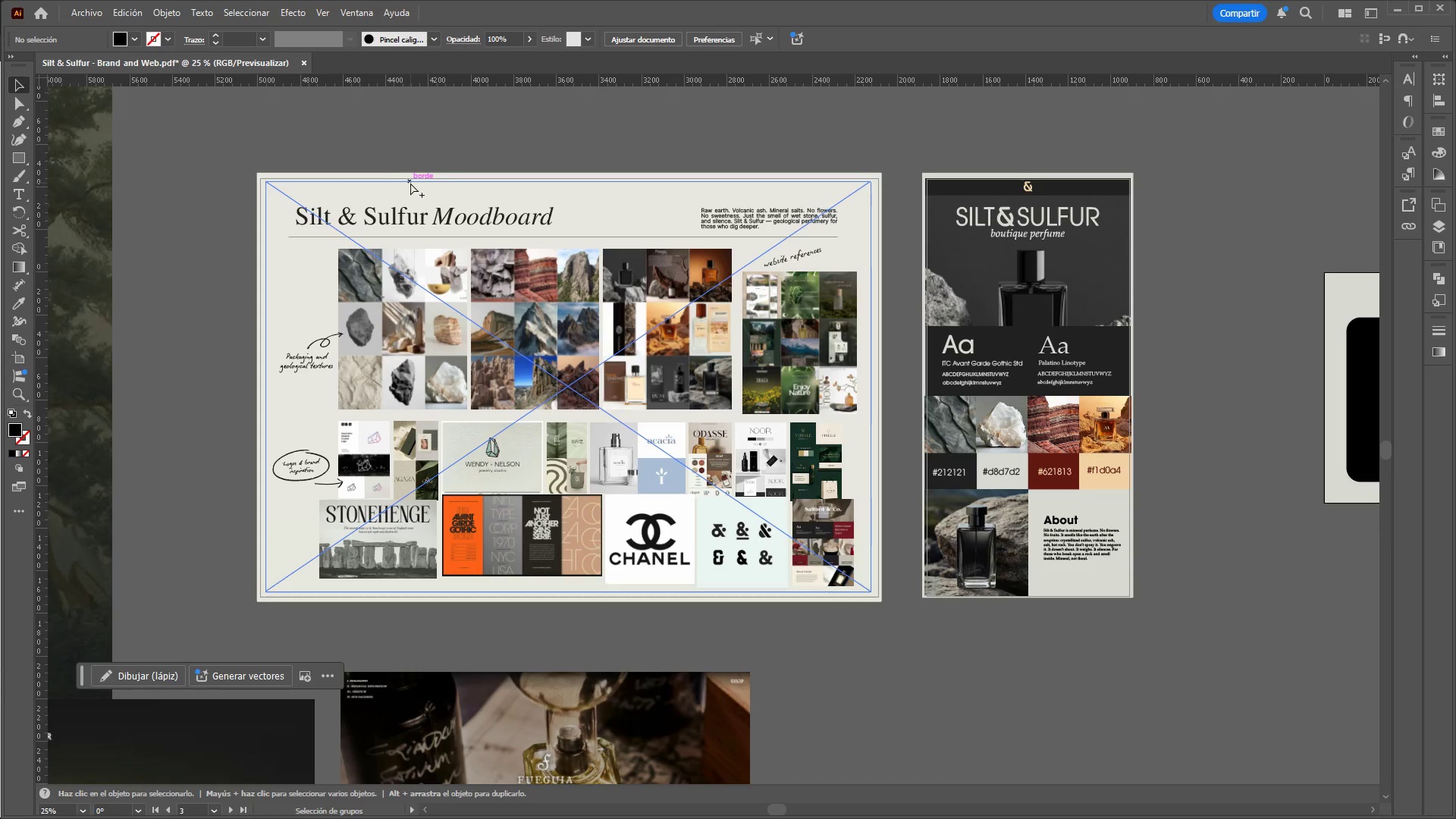 
hold_key(key=AltLeft, duration=1.47)
scroll: coordinate [324, 438], scroll_direction: up, amount: 3.0
 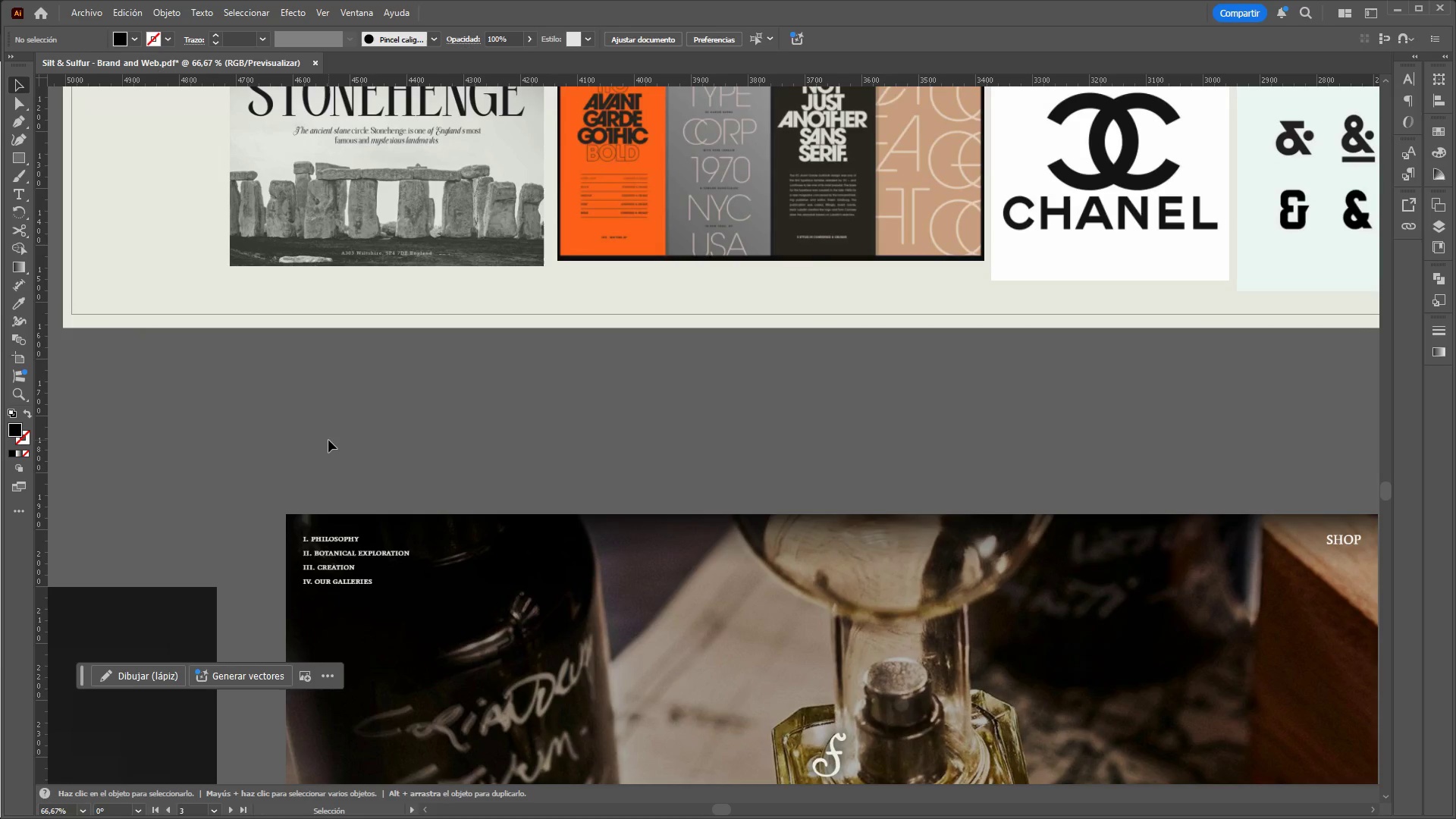 
wait(14.58)
 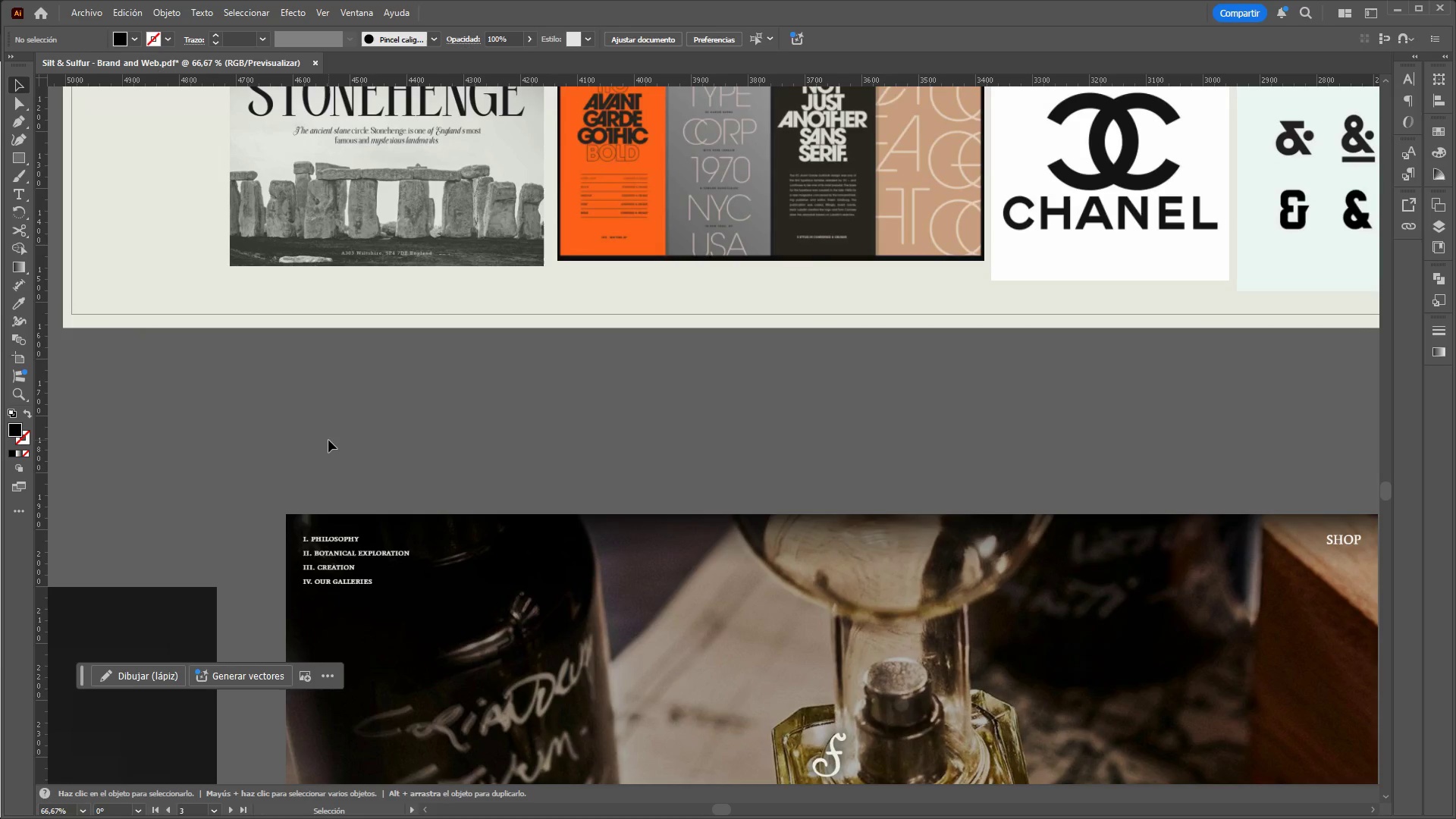 
hold_key(key=ControlLeft, duration=10.8)
hold_key(key=AltLeft, duration=1.5)
scroll: coordinate [315, 518], scroll_direction: down, amount: 4.0
 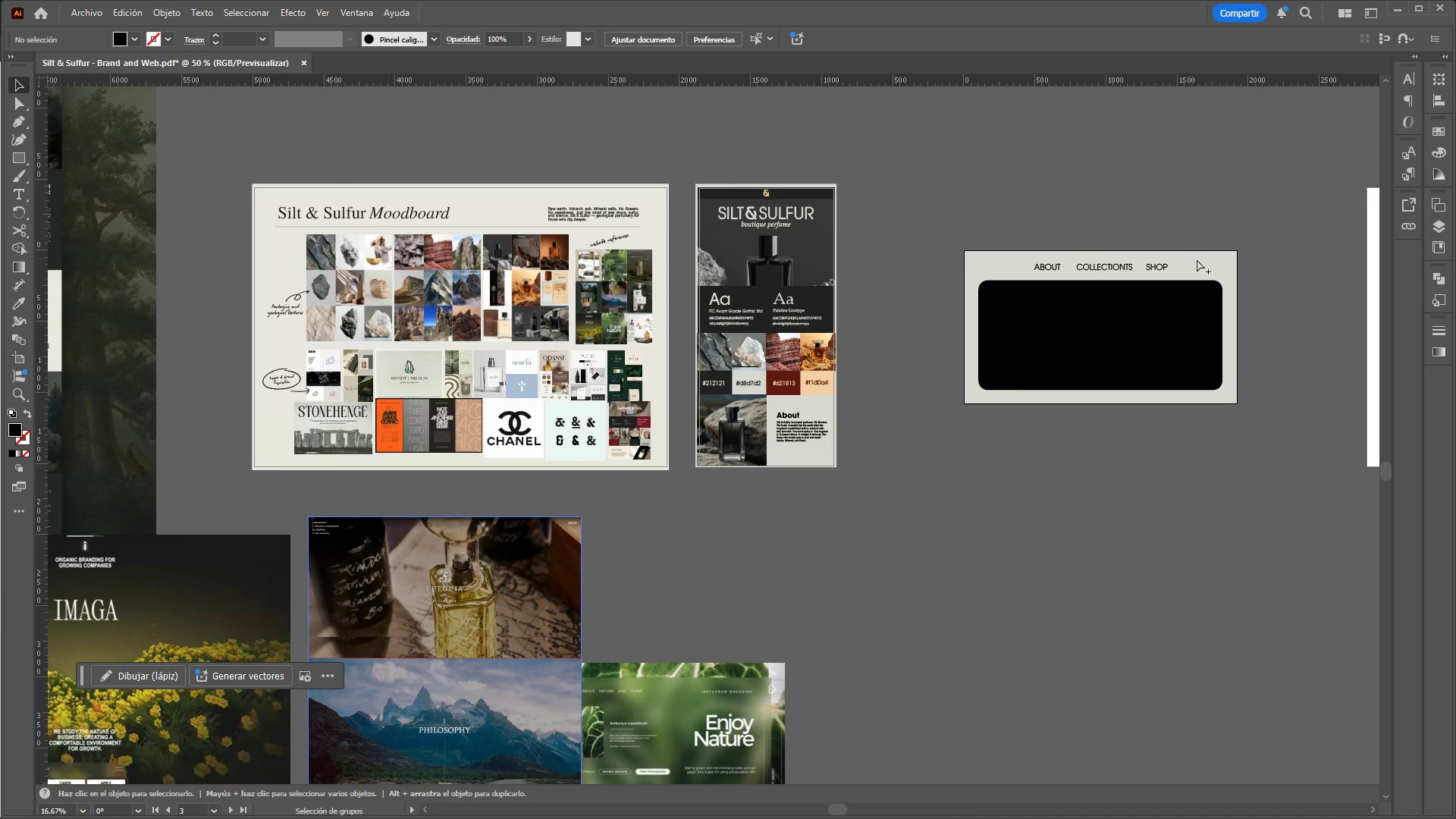 
hold_key(key=AltLeft, duration=1.52)
scroll: coordinate [1252, 265], scroll_direction: up, amount: 3.0
 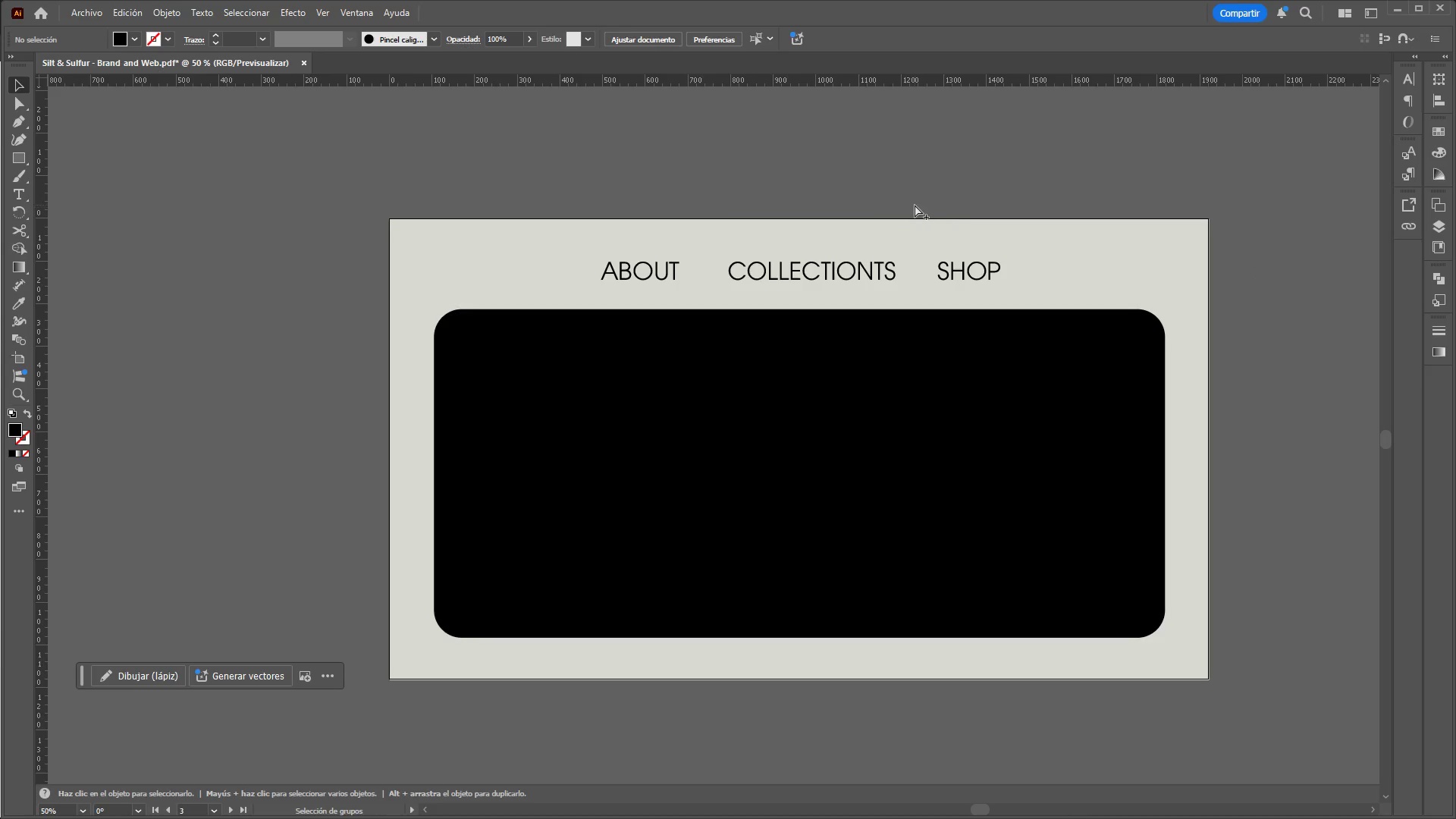 
hold_key(key=AltLeft, duration=1.53)
 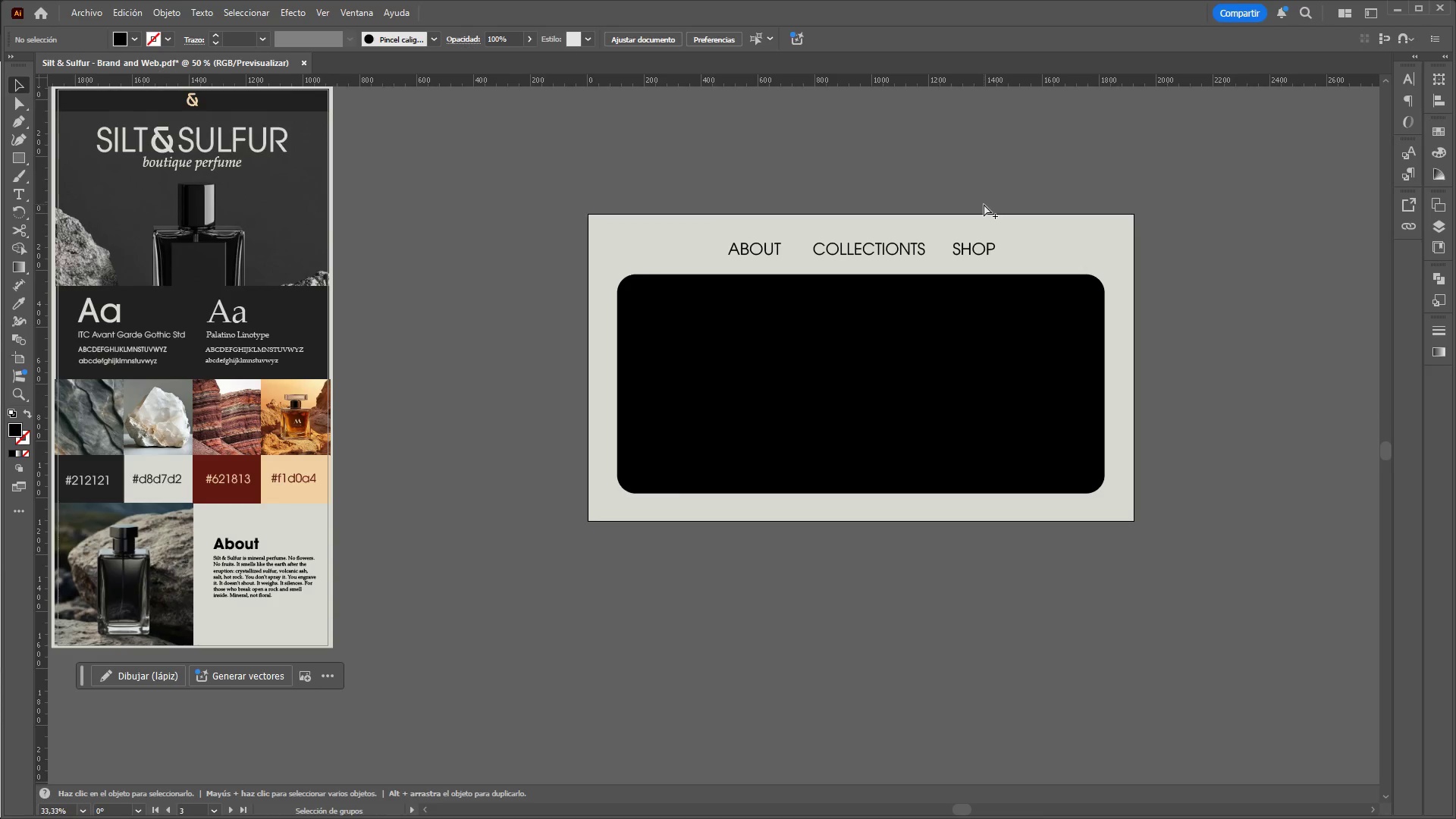 
hold_key(key=AltLeft, duration=1.51)
 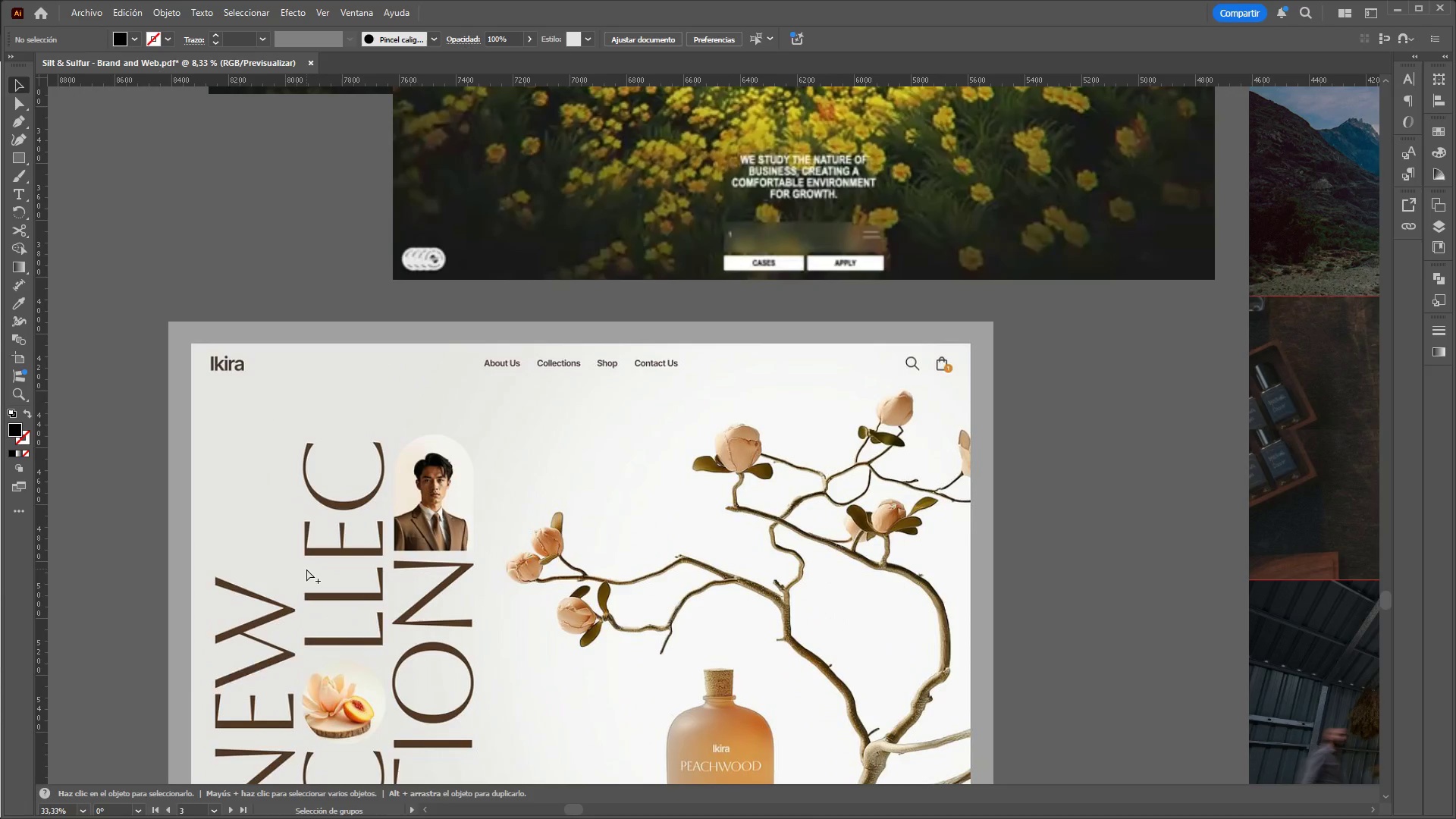 
hold_key(key=AltLeft, duration=1.52)
 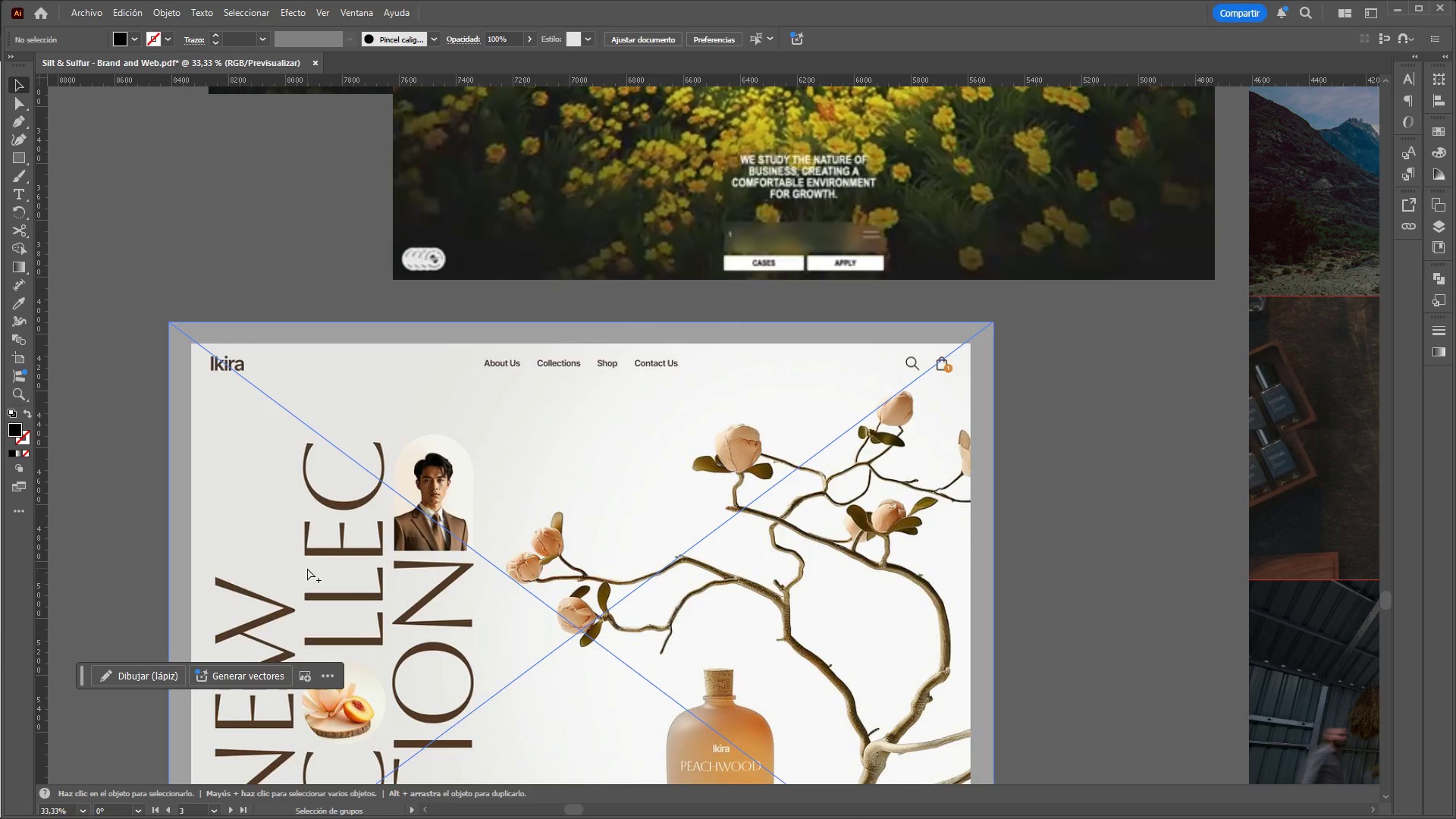 
scroll: coordinate [905, 299], scroll_direction: down, amount: 5.0
 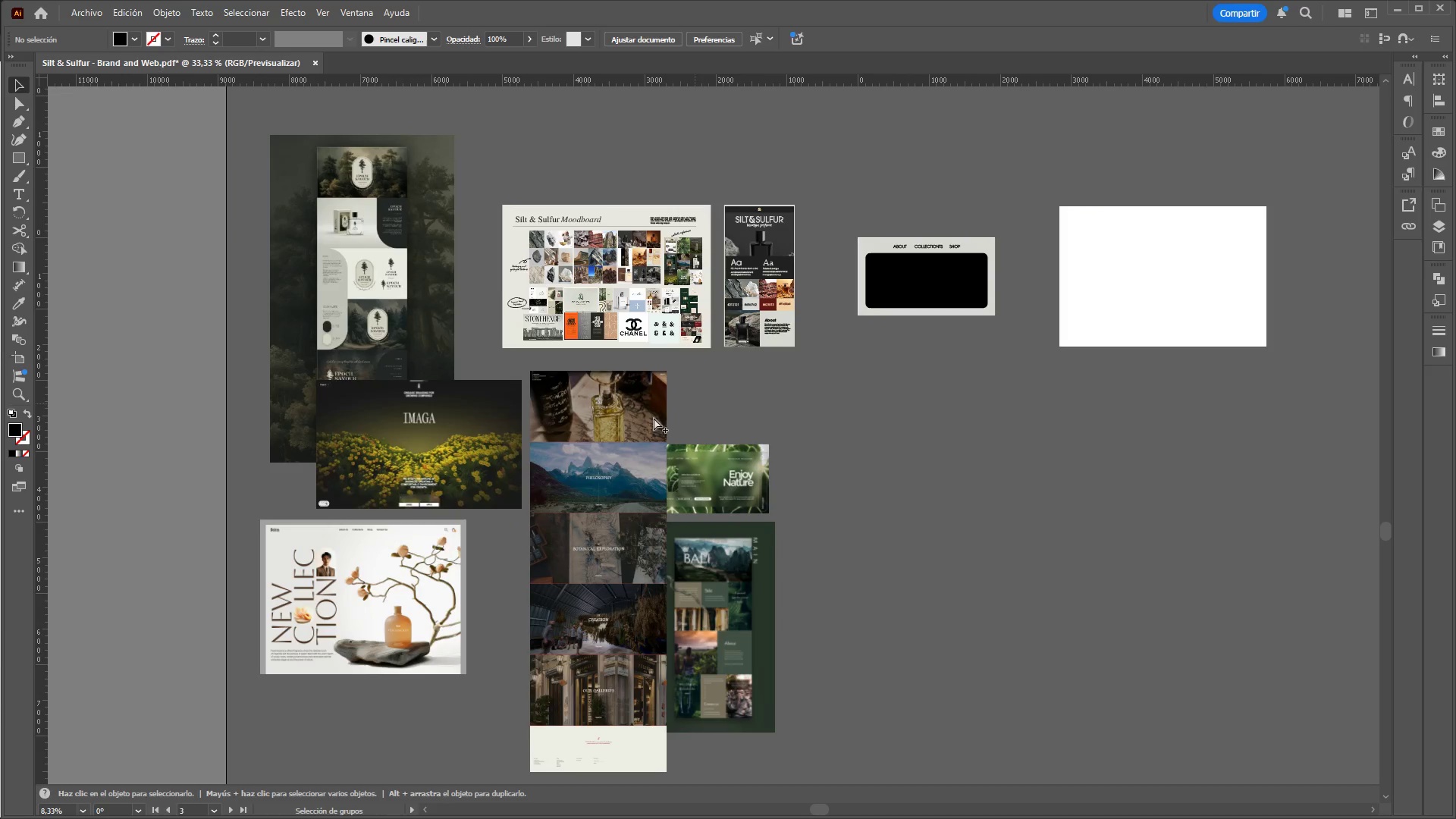 
scroll: coordinate [306, 569], scroll_direction: up, amount: 4.0
 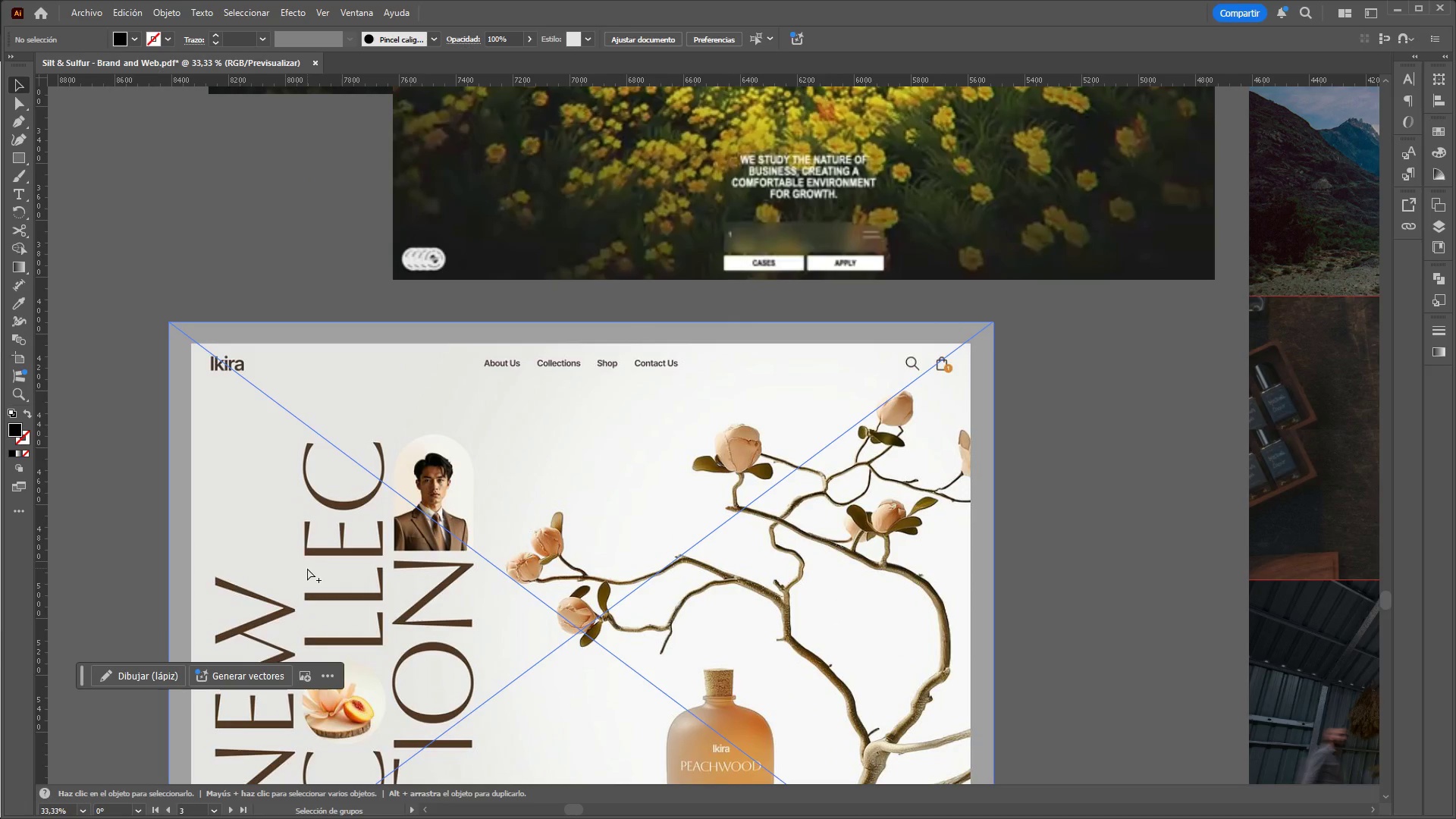 
hold_key(key=AltLeft, duration=1.5)
 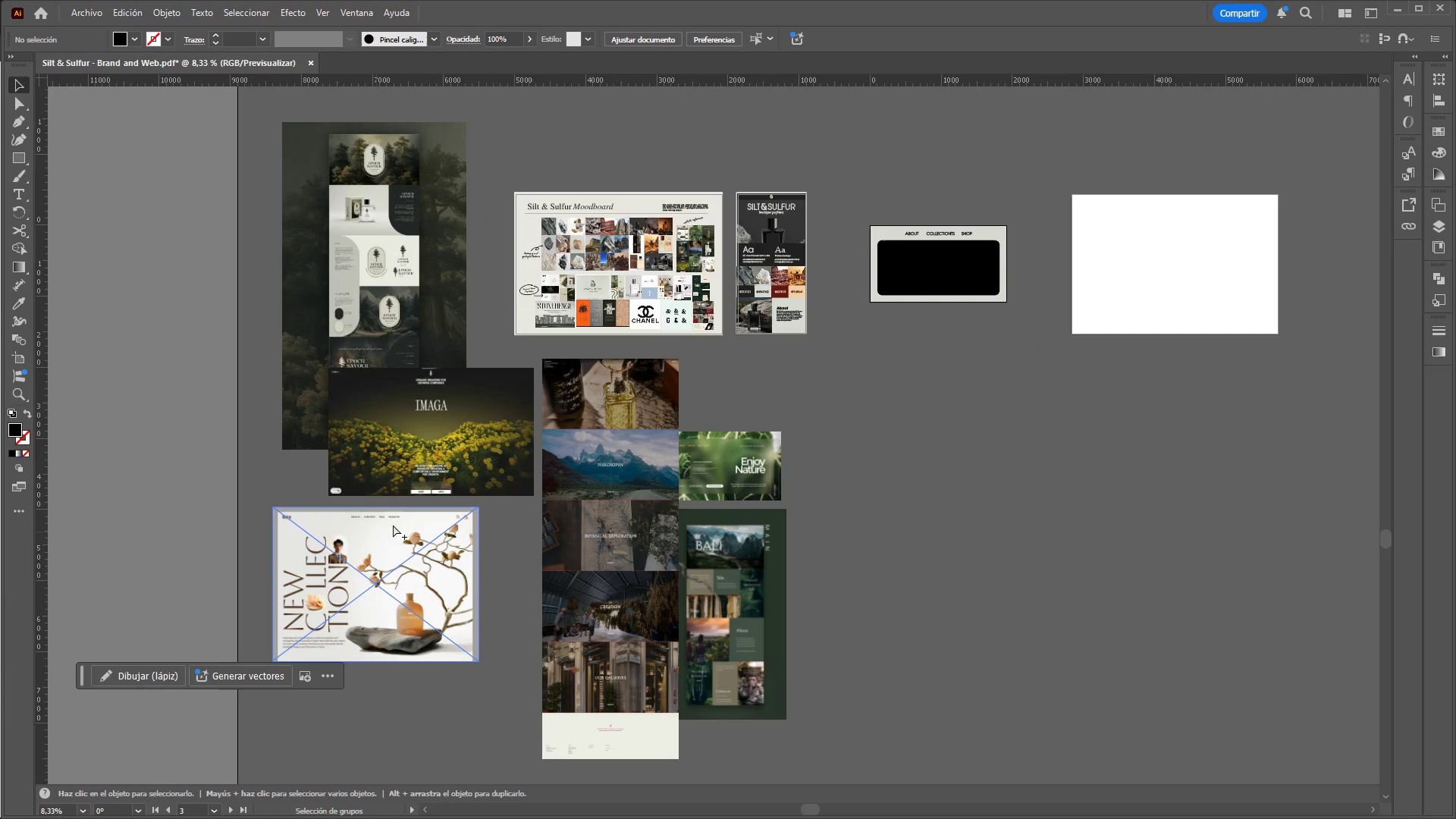 
hold_key(key=AltLeft, duration=1.52)
scroll: coordinate [306, 568], scroll_direction: down, amount: 4.0
 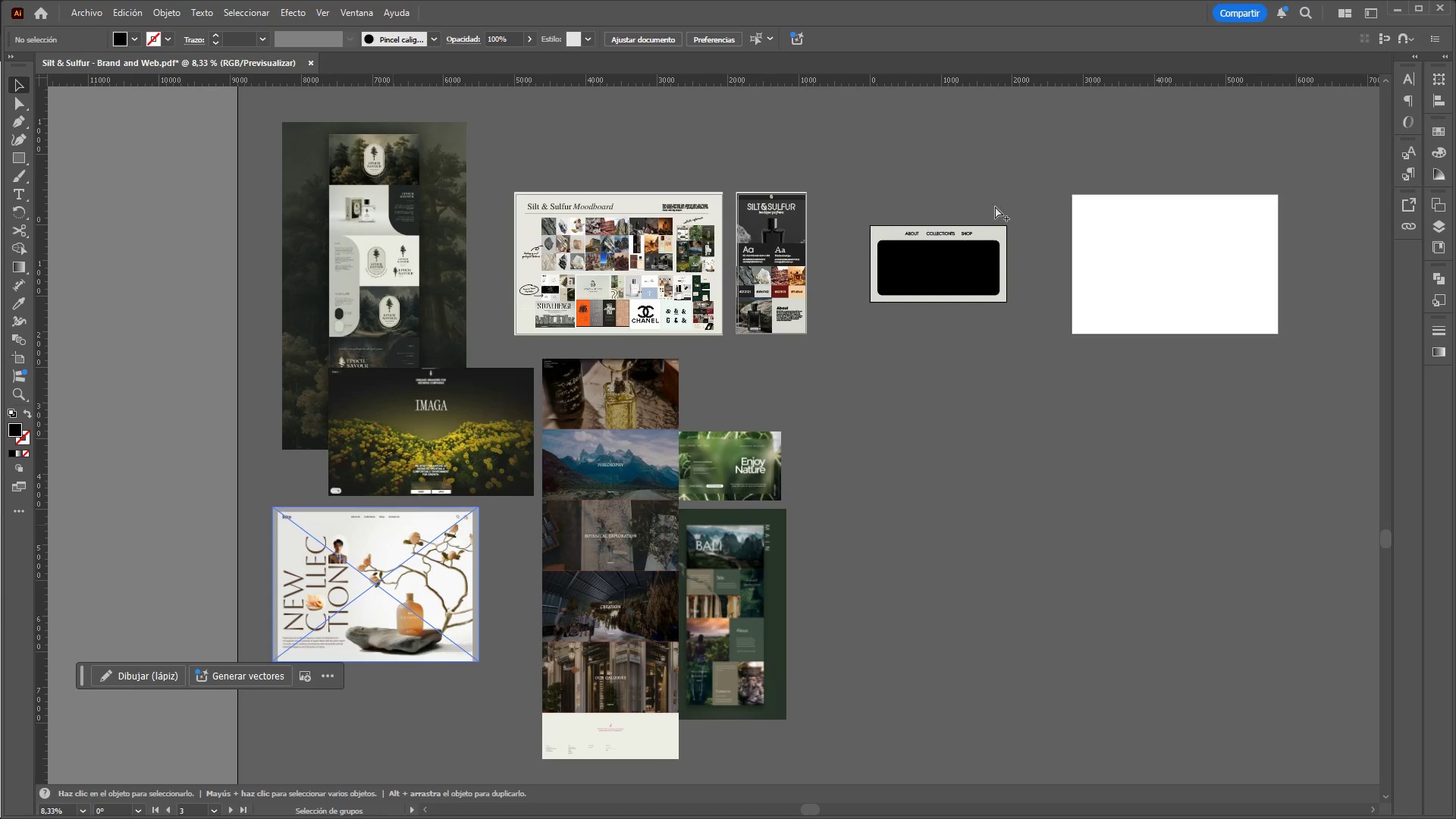 
key(Alt+Control+AltLeft)
 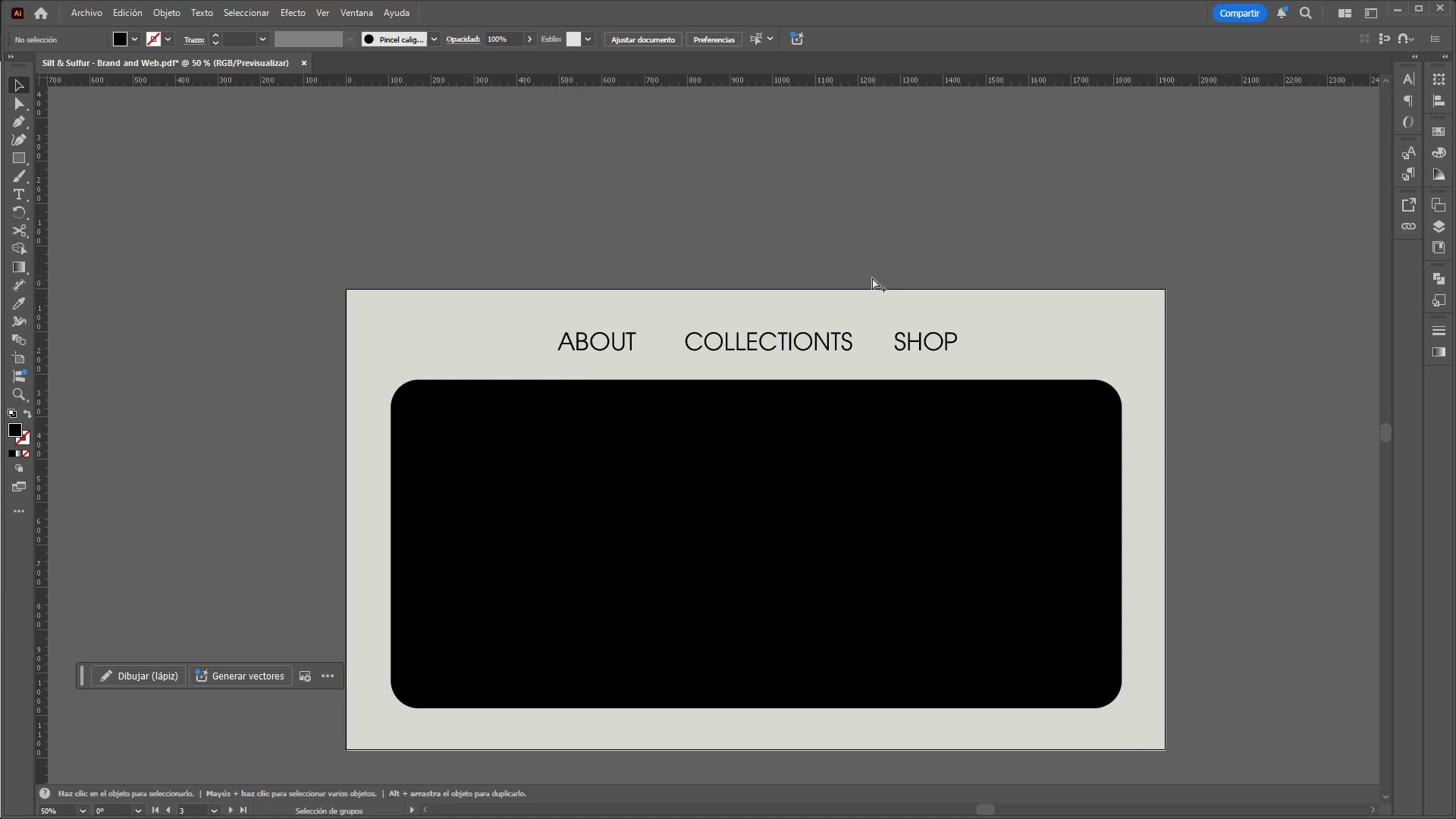 
key(Alt+Control+AltLeft)
 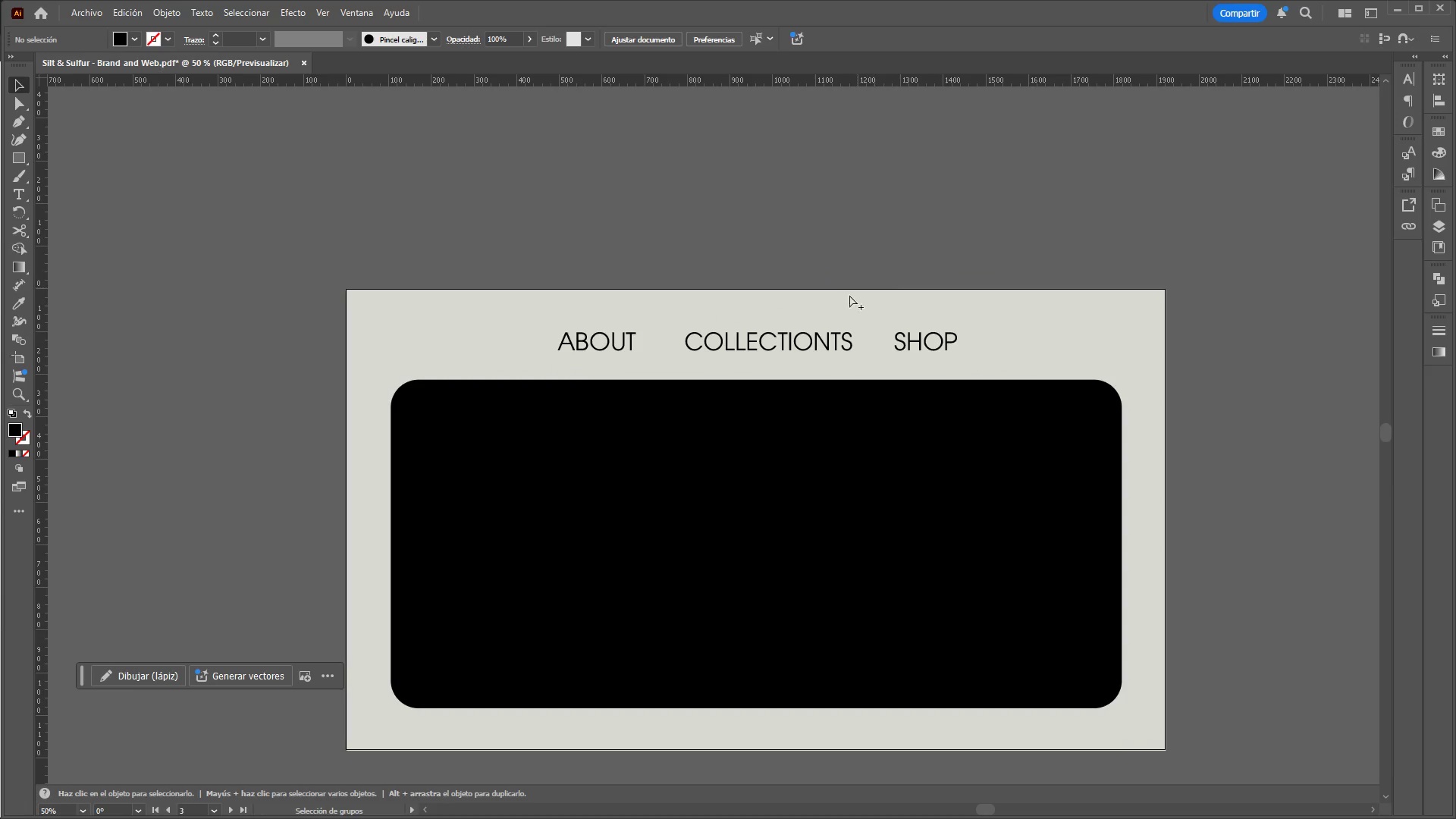 
key(Alt+Control+AltLeft)
 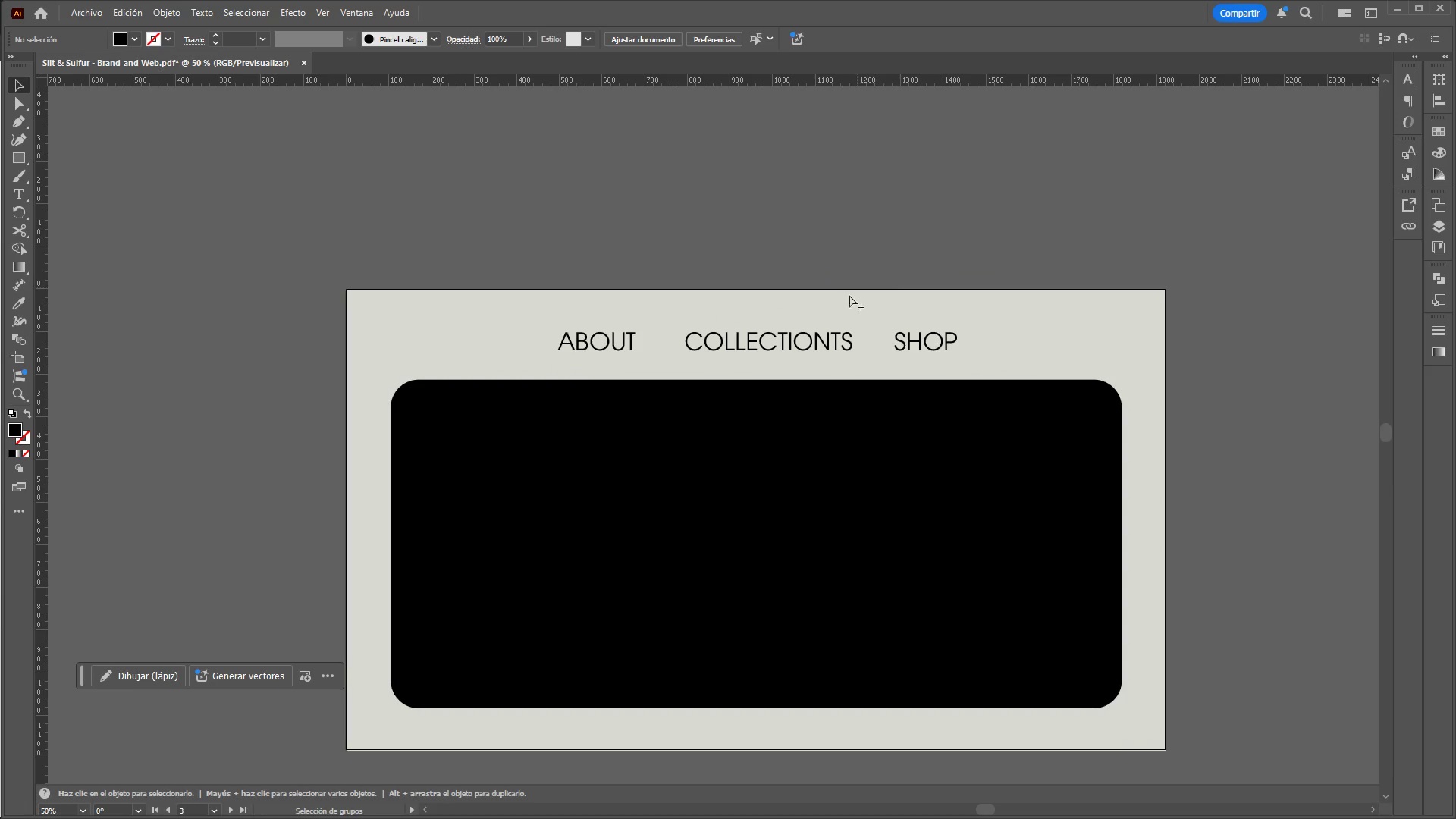 
key(Alt+Control+AltLeft)
 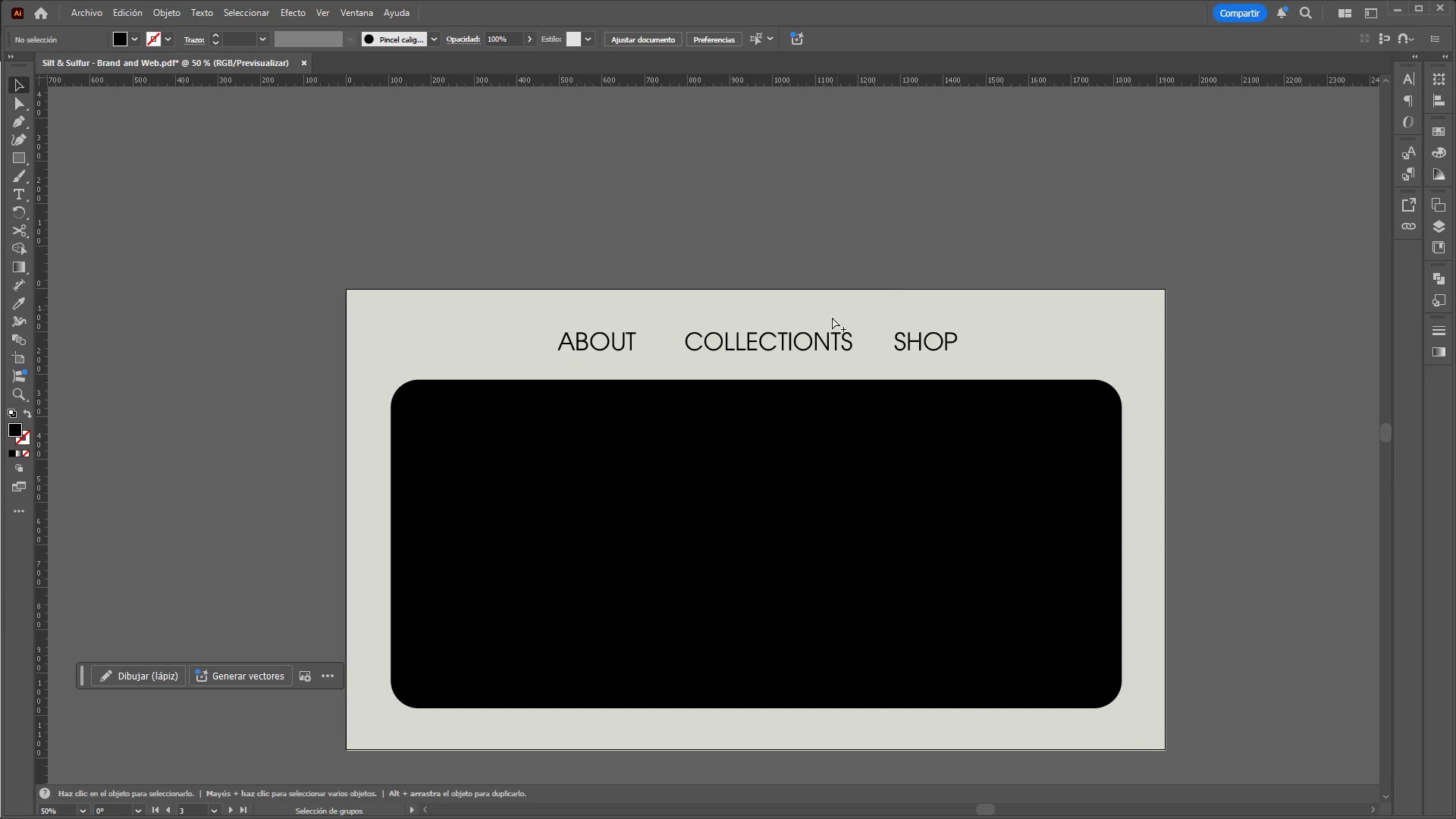 
key(Alt+Control+AltLeft)
 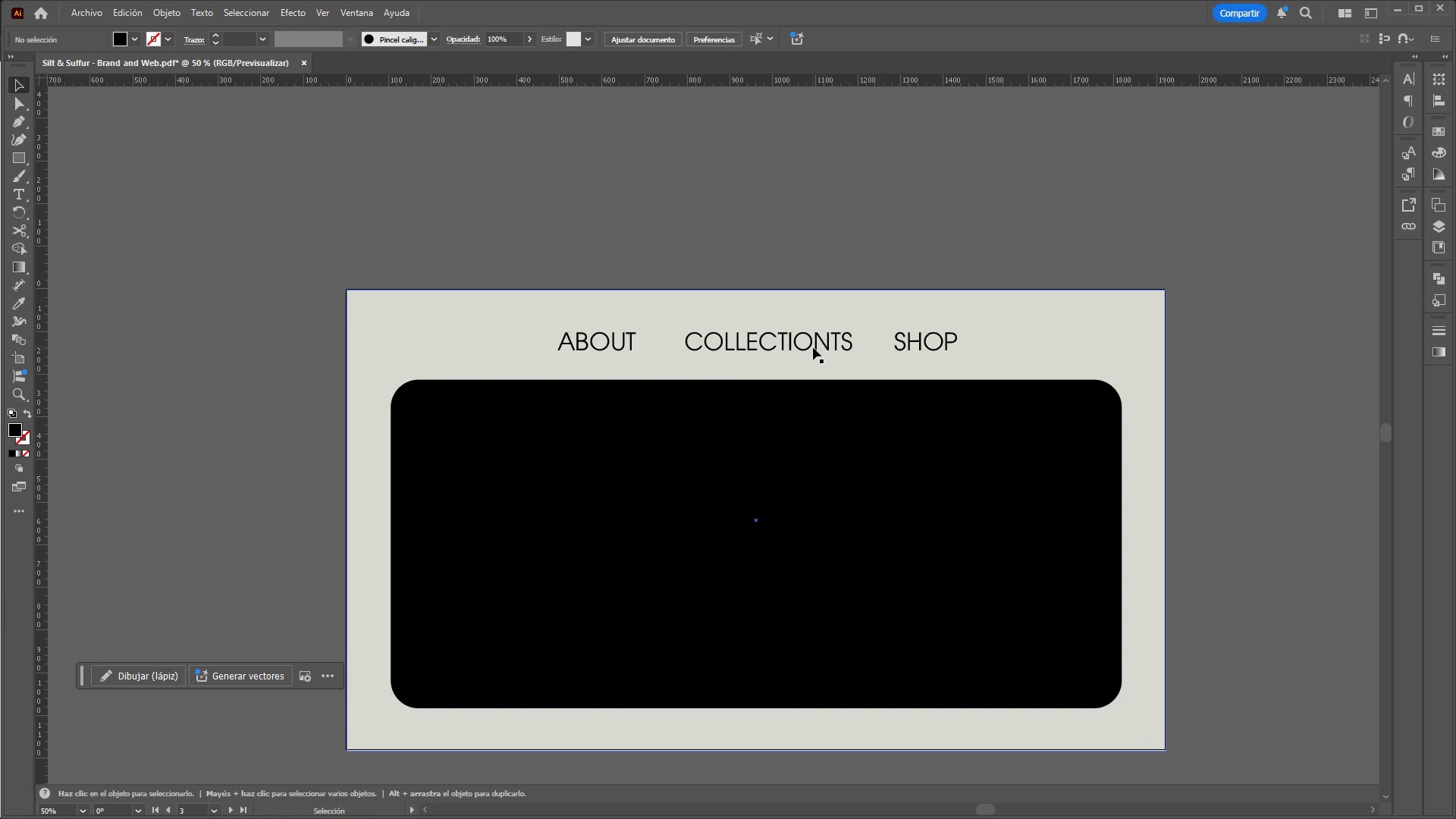 
scroll: coordinate [880, 271], scroll_direction: up, amount: 5.0
 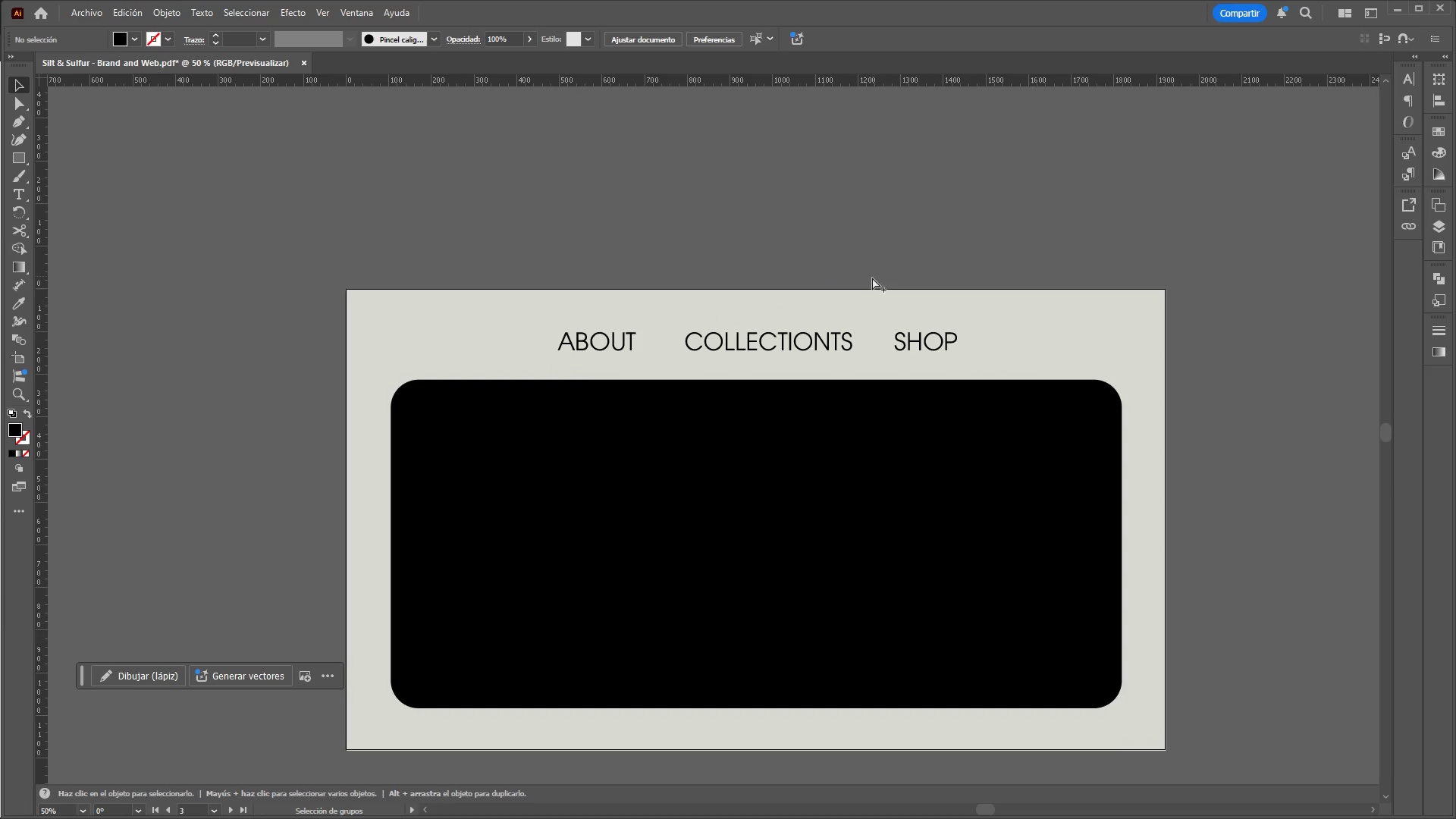 
left_click([813, 347])
 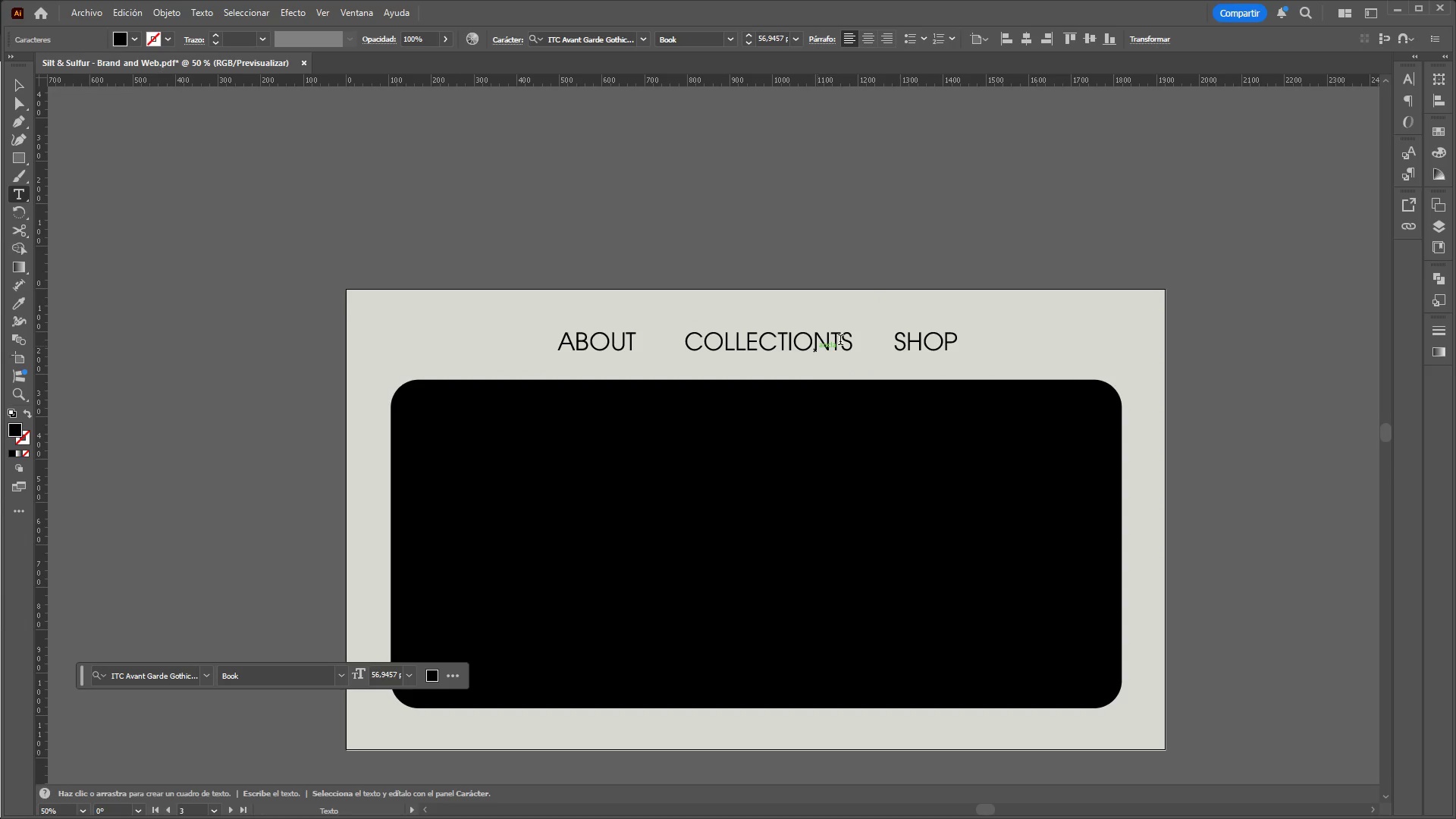 
left_click([840, 341])
 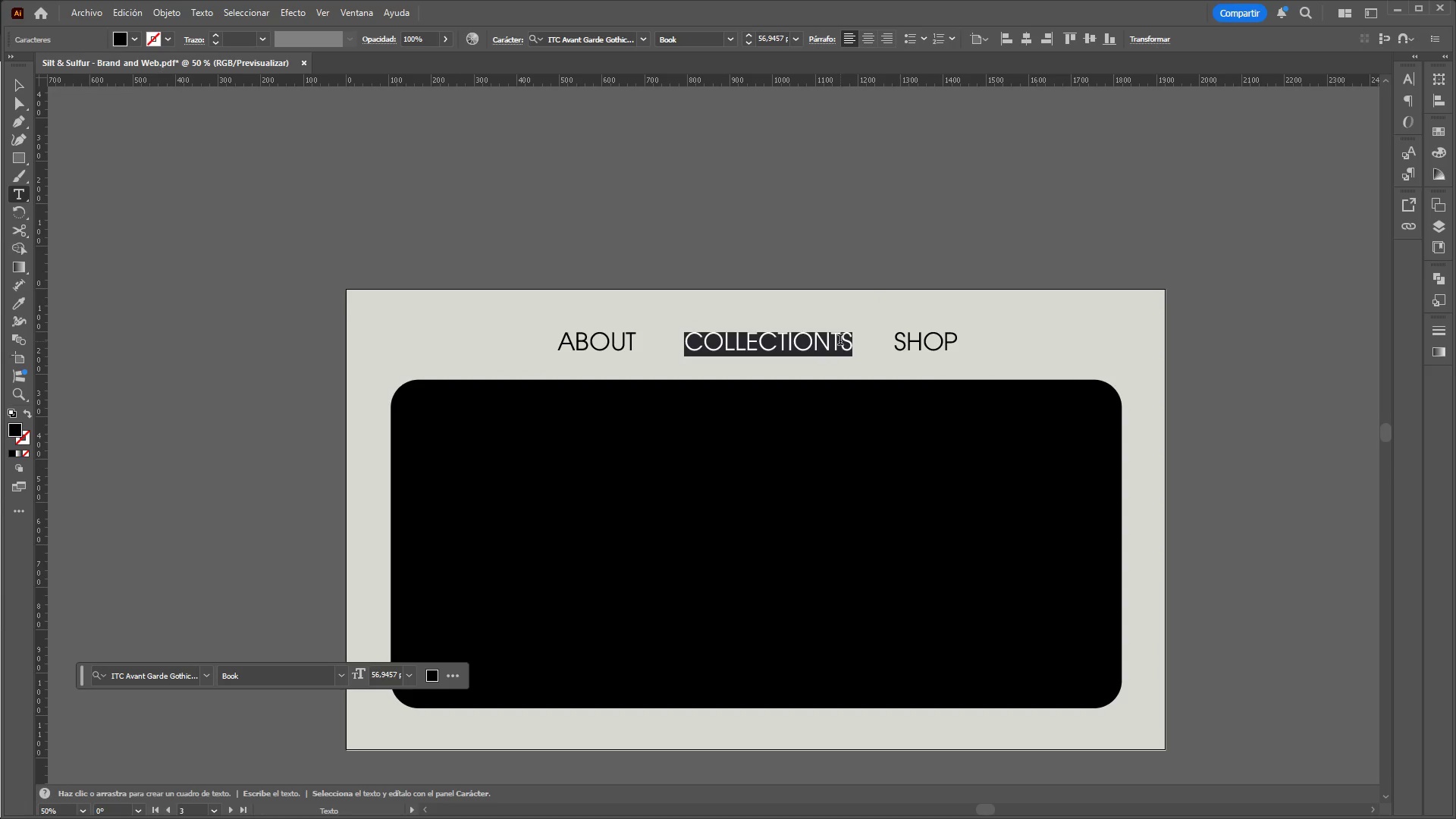 
left_click([840, 341])
 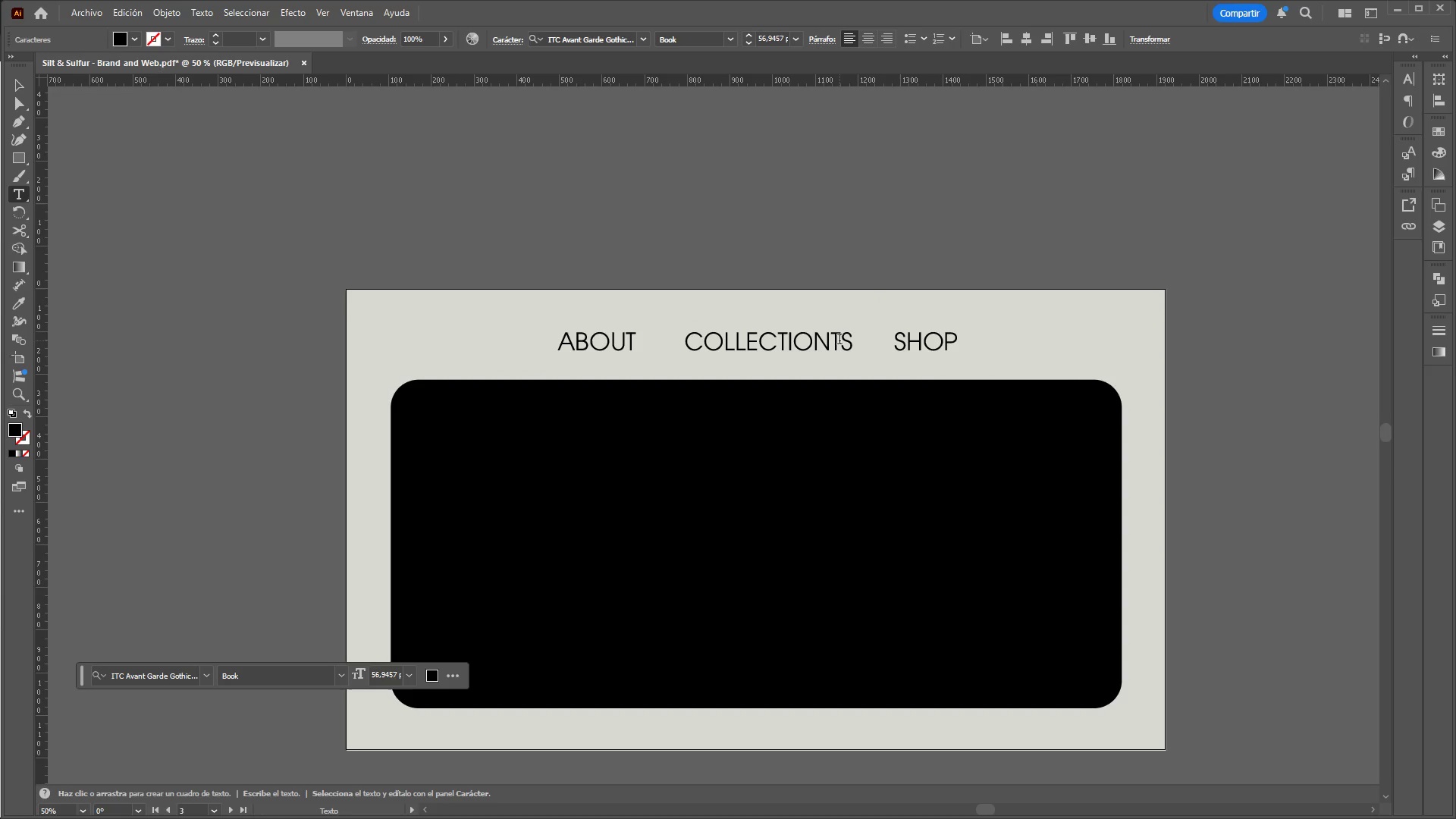 
key(Backspace)
 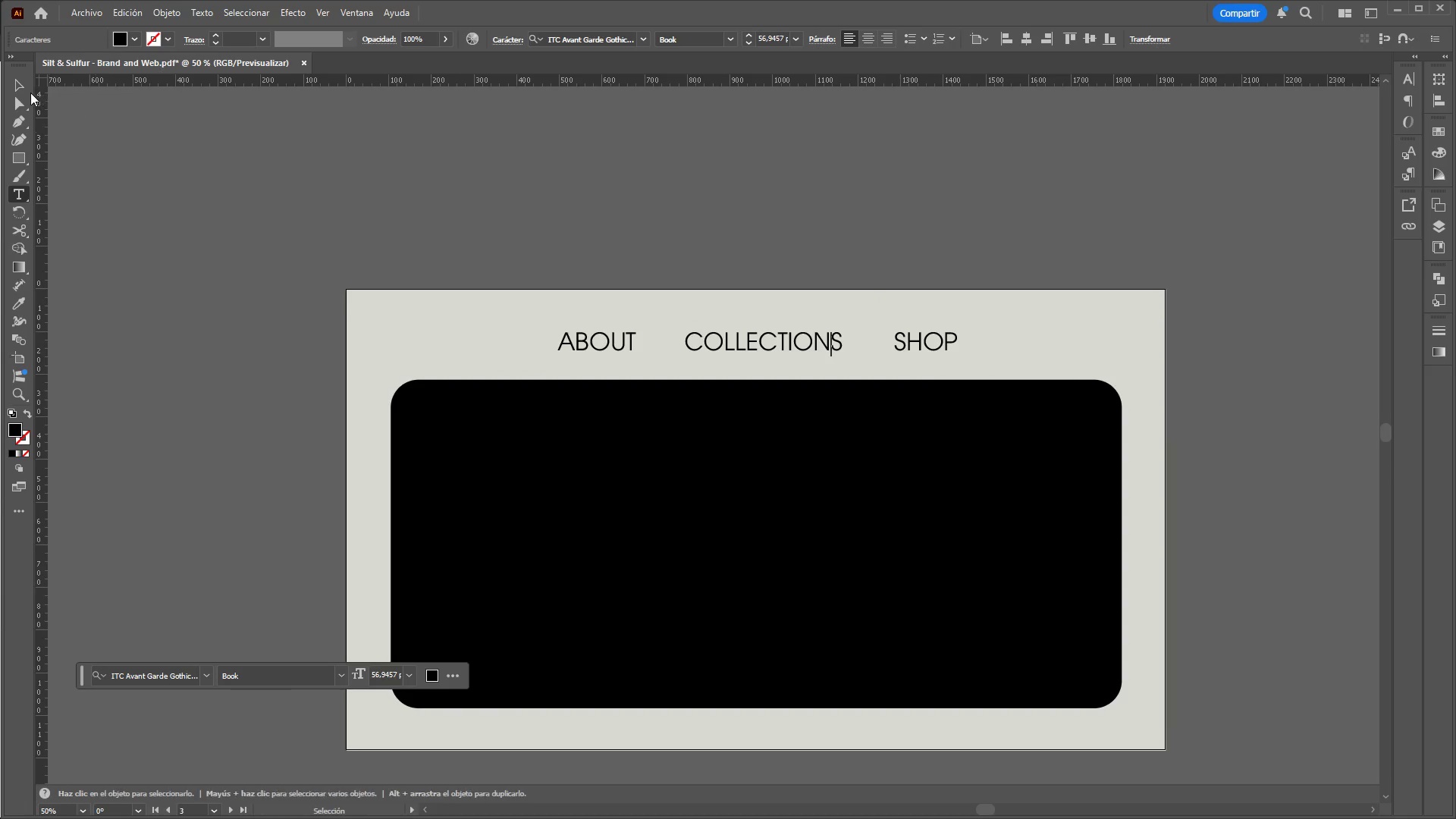 
left_click([20, 86])
 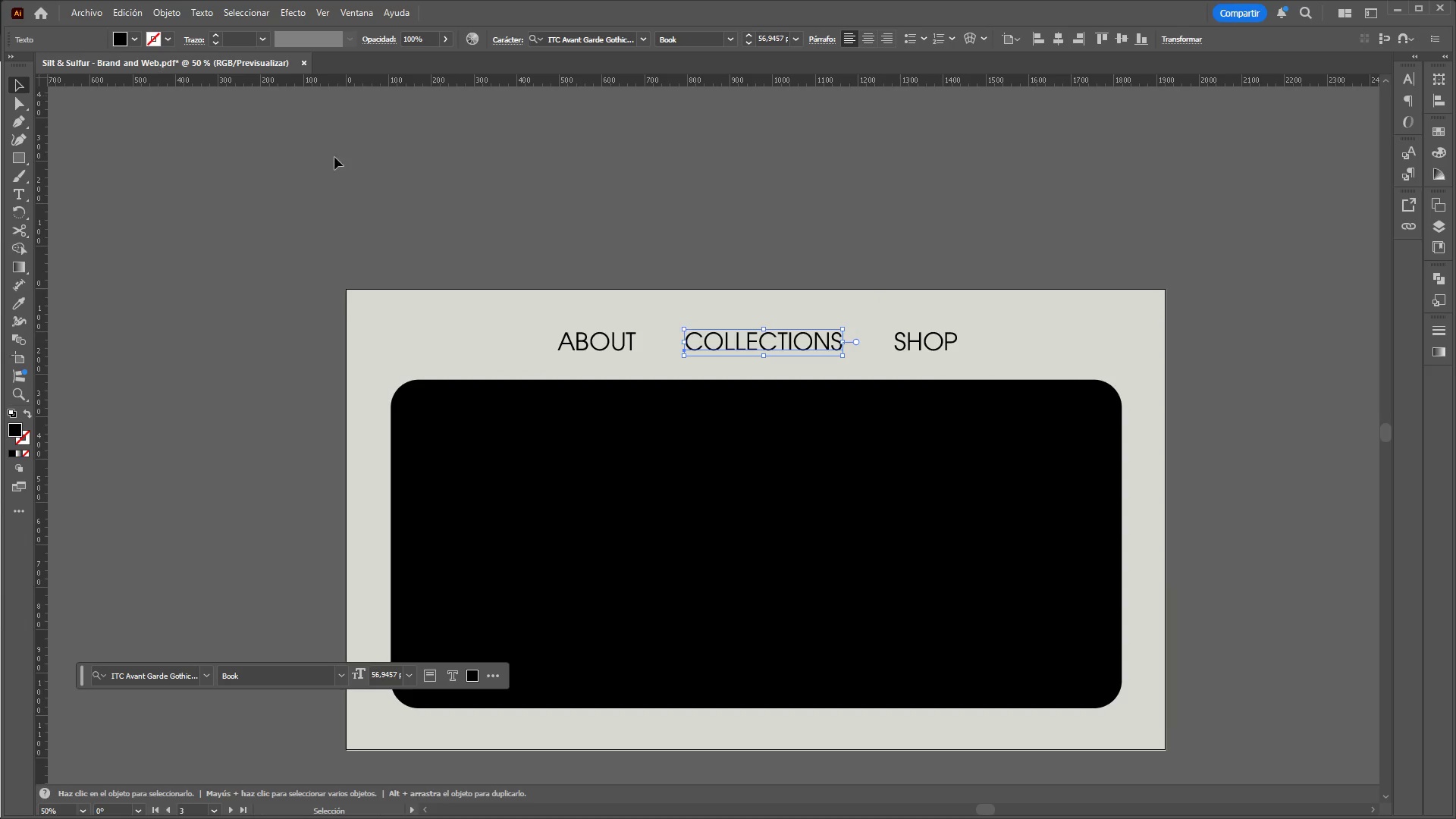 
left_click_drag(start_coordinate=[369, 162], to_coordinate=[376, 163])
 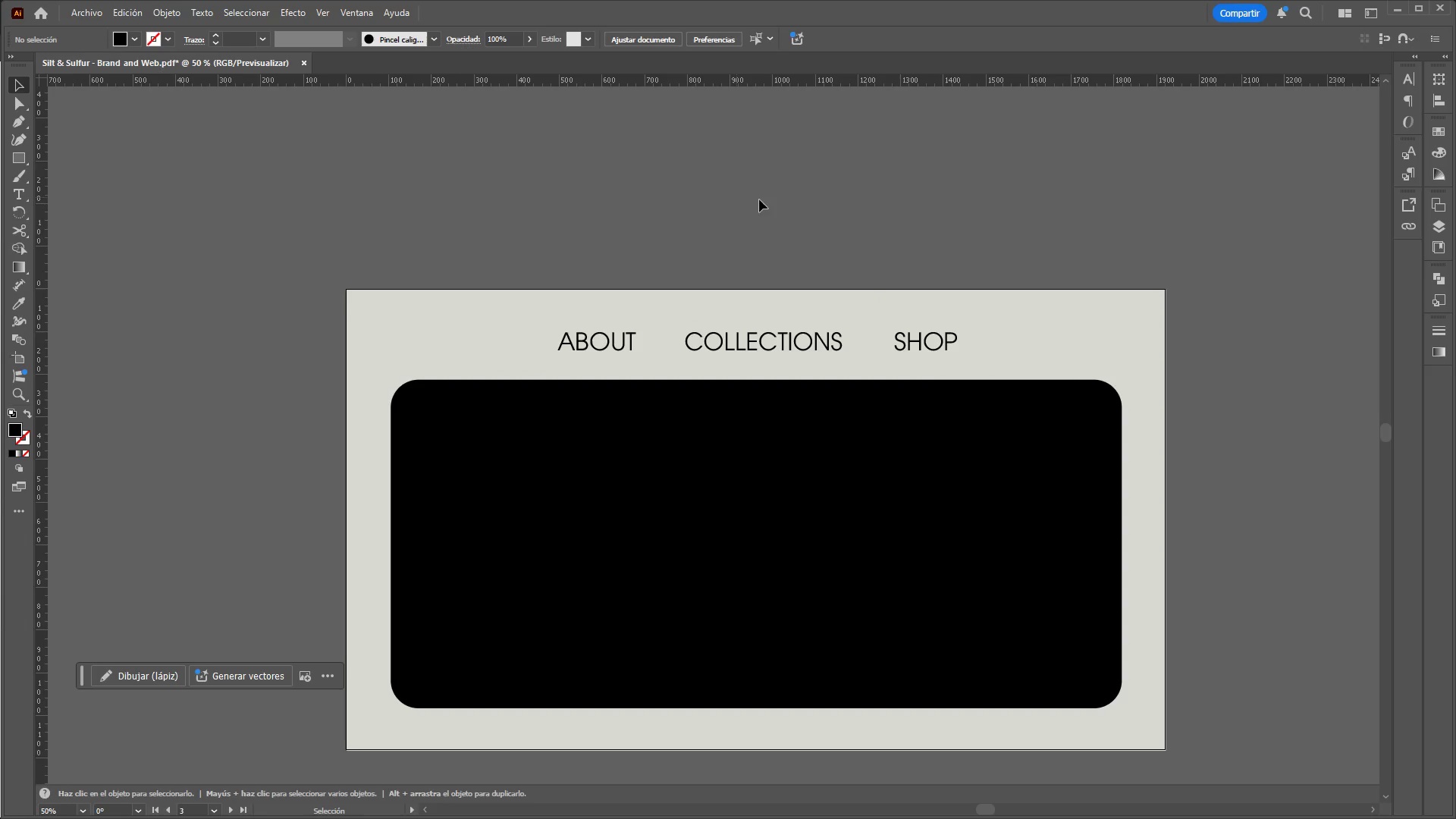 
hold_key(key=ControlLeft, duration=1.47)
hold_key(key=AltLeft, duration=1.36)
scroll: coordinate [818, 205], scroll_direction: down, amount: 2.0
 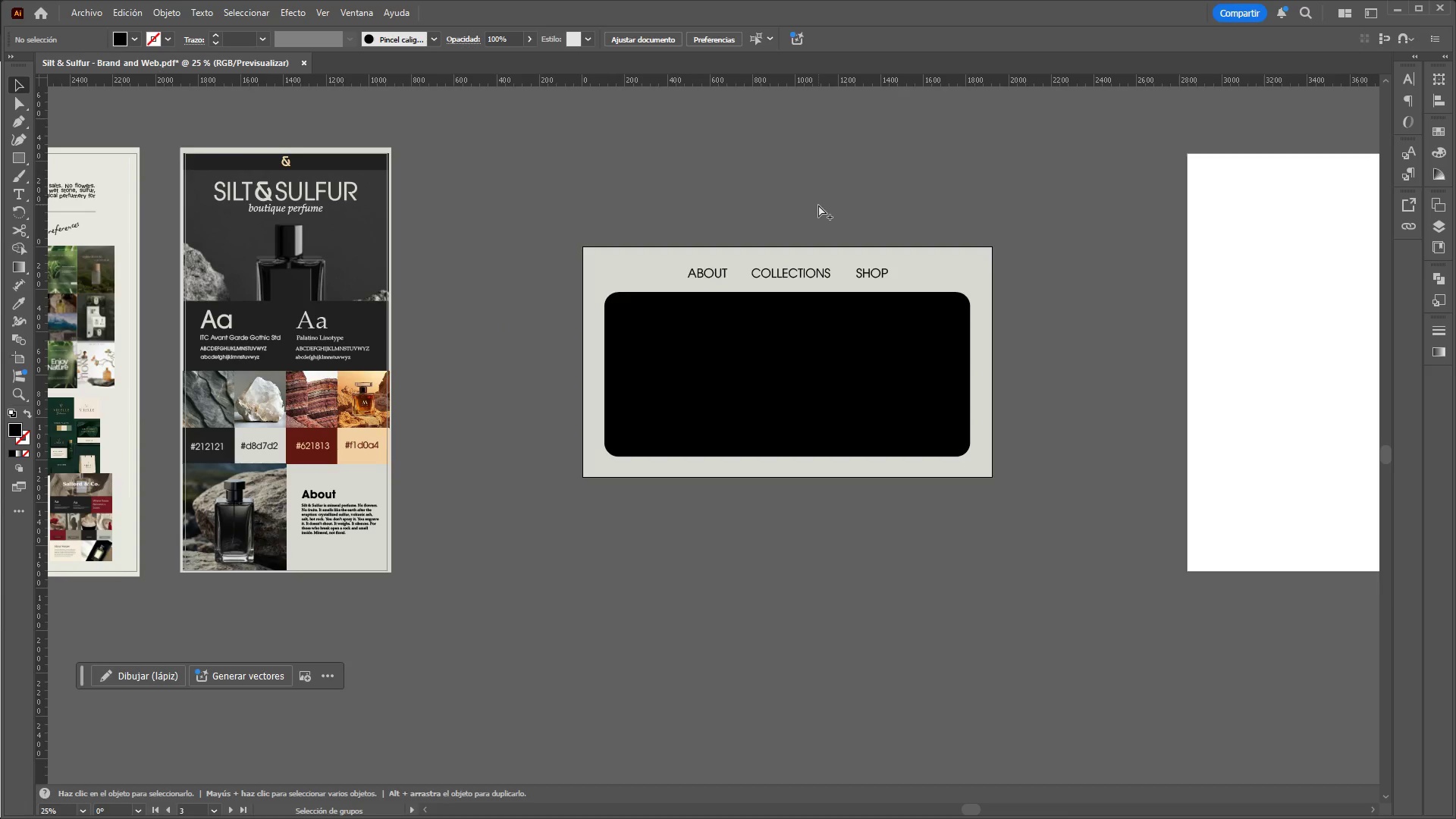 
scroll: coordinate [818, 205], scroll_direction: up, amount: 1.0
 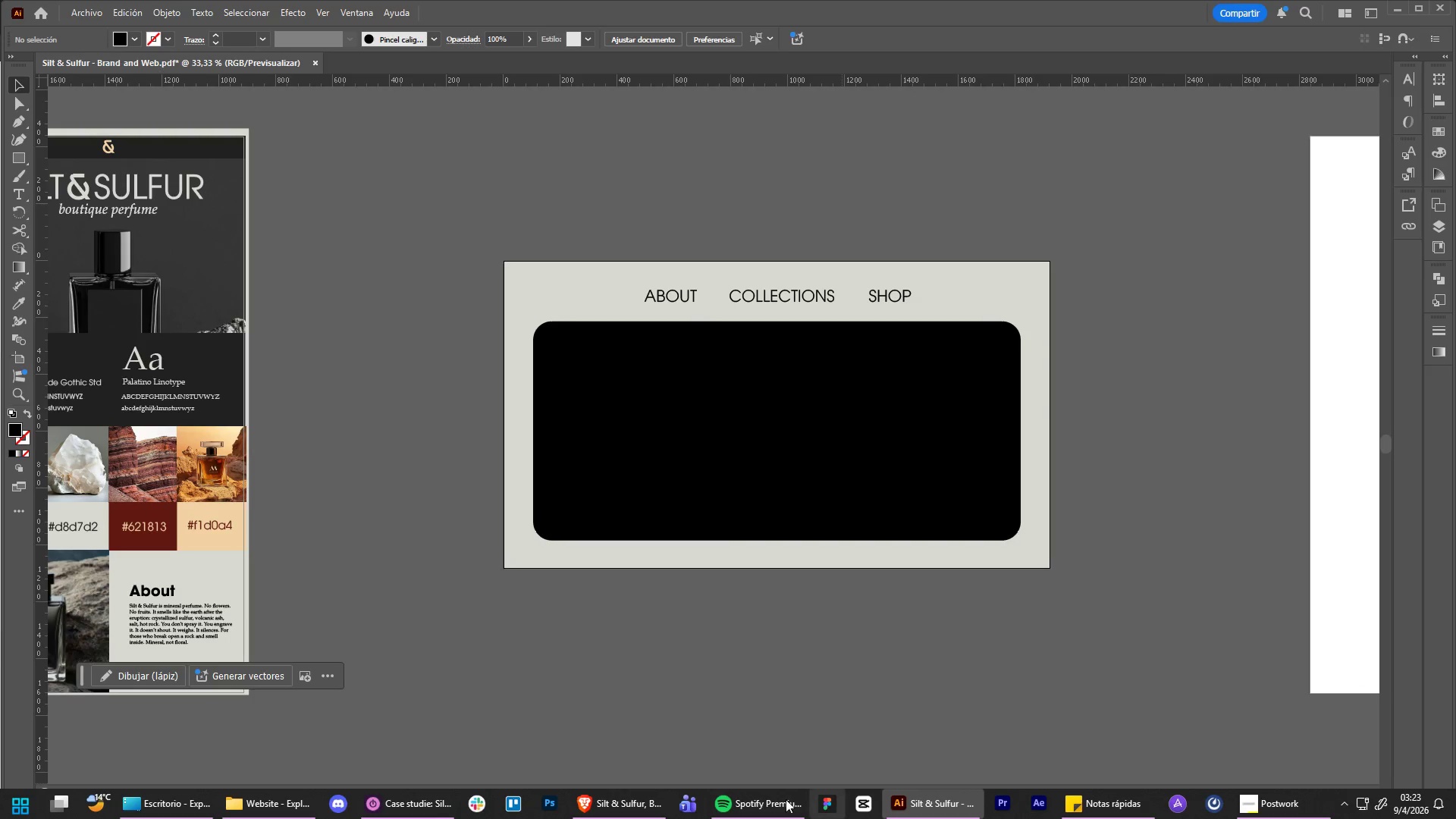 
left_click([635, 802])
 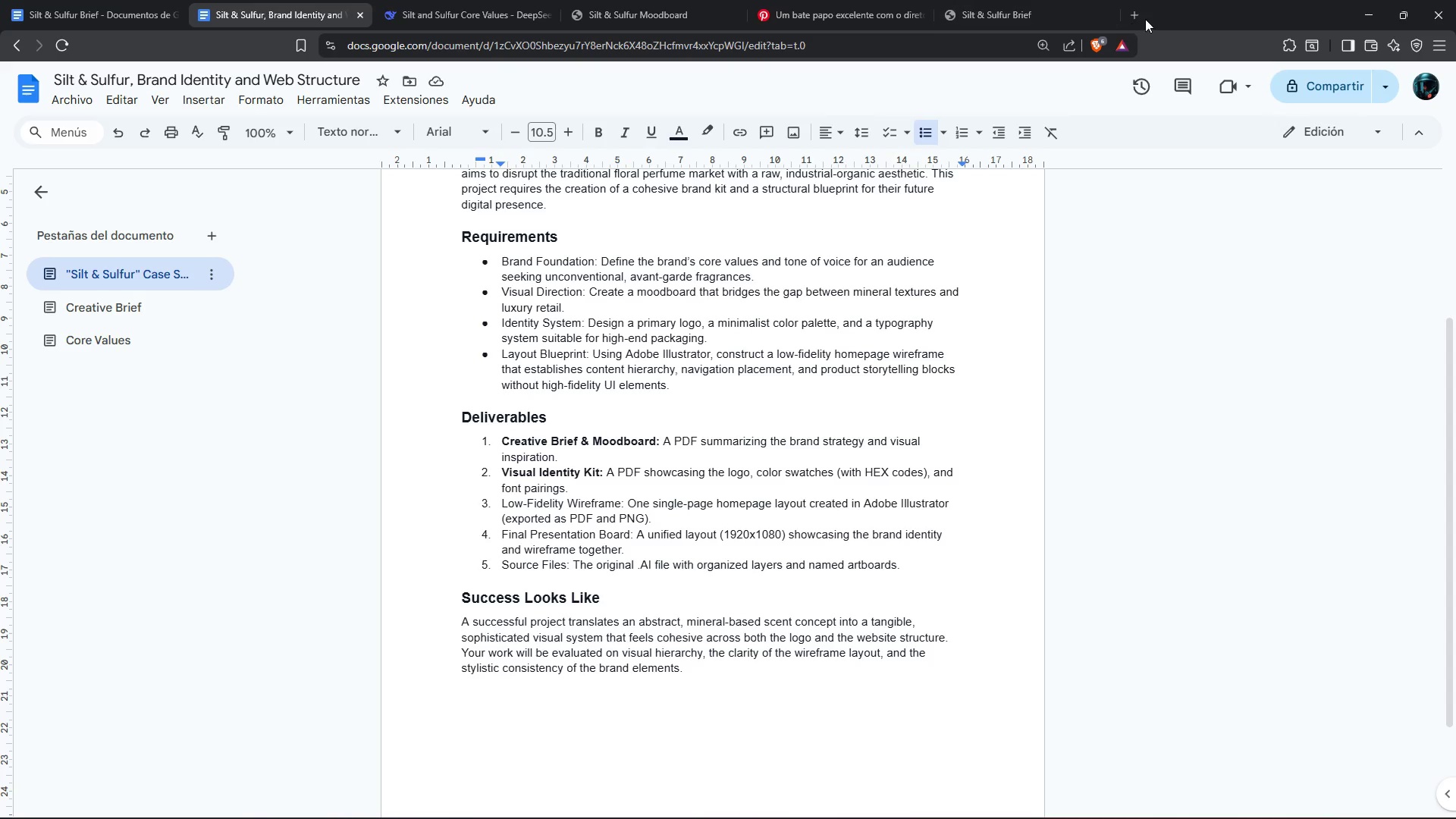 
left_click([1137, 17])
 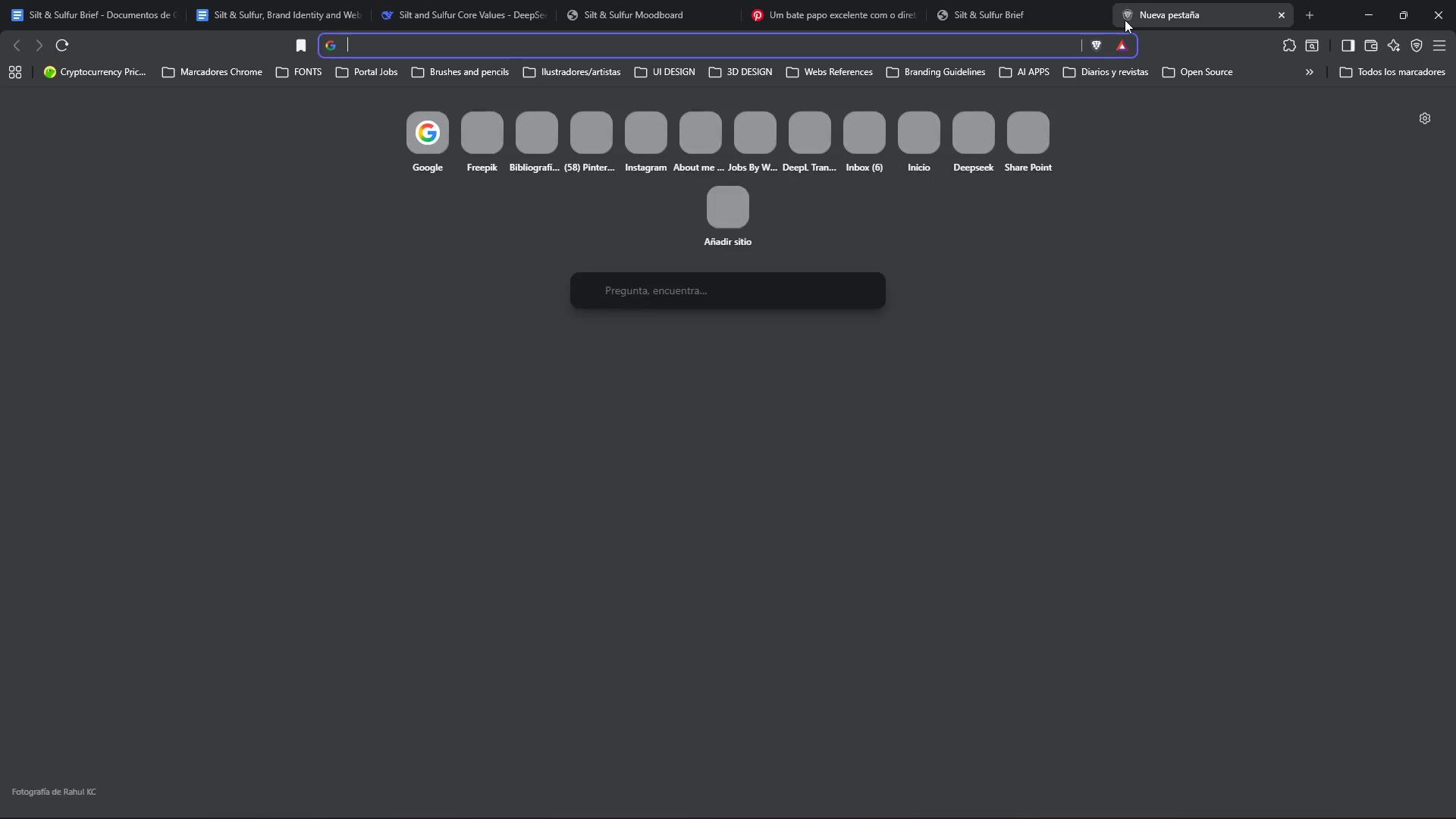 
type(svg)
 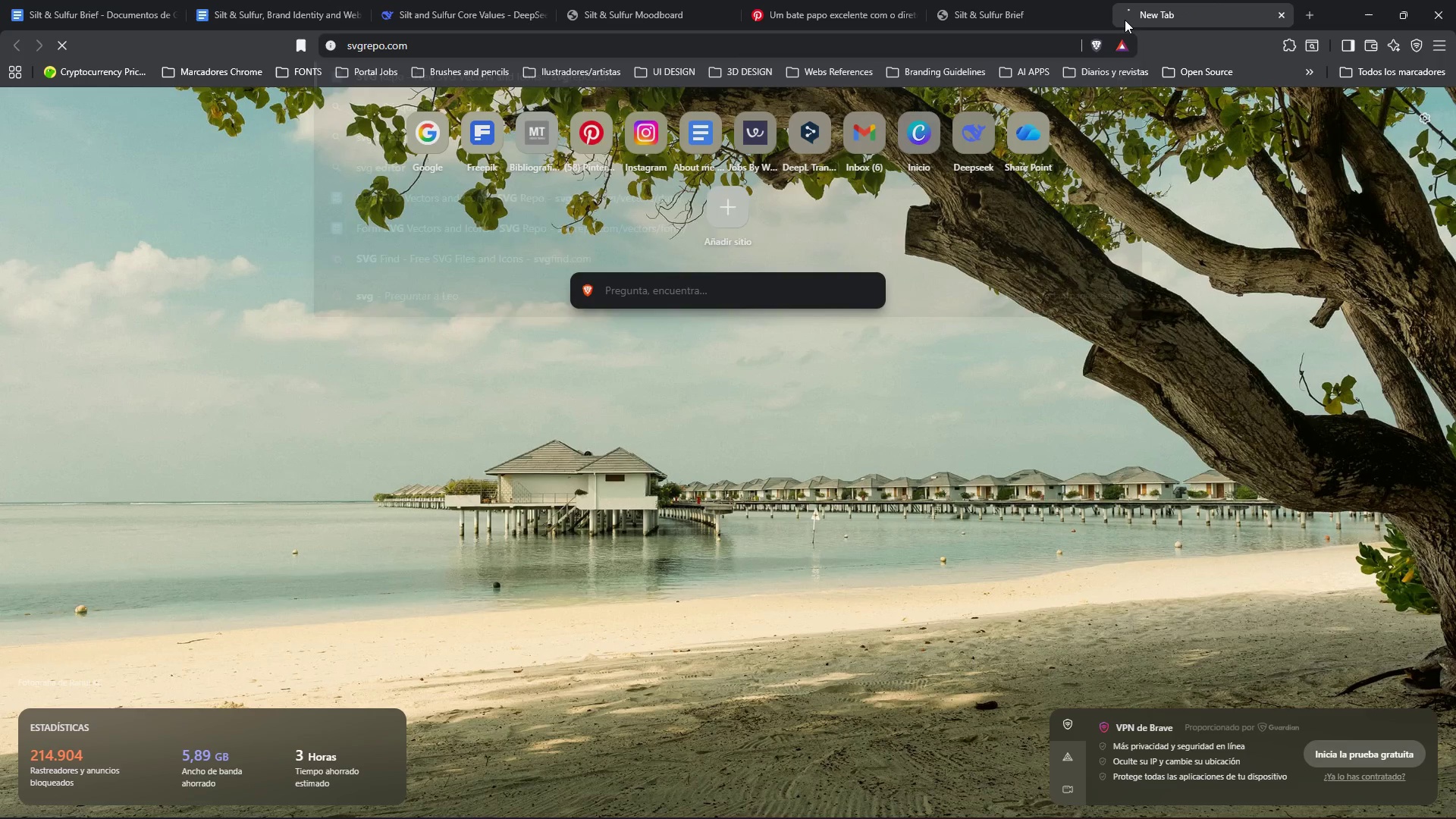 
key(Enter)
 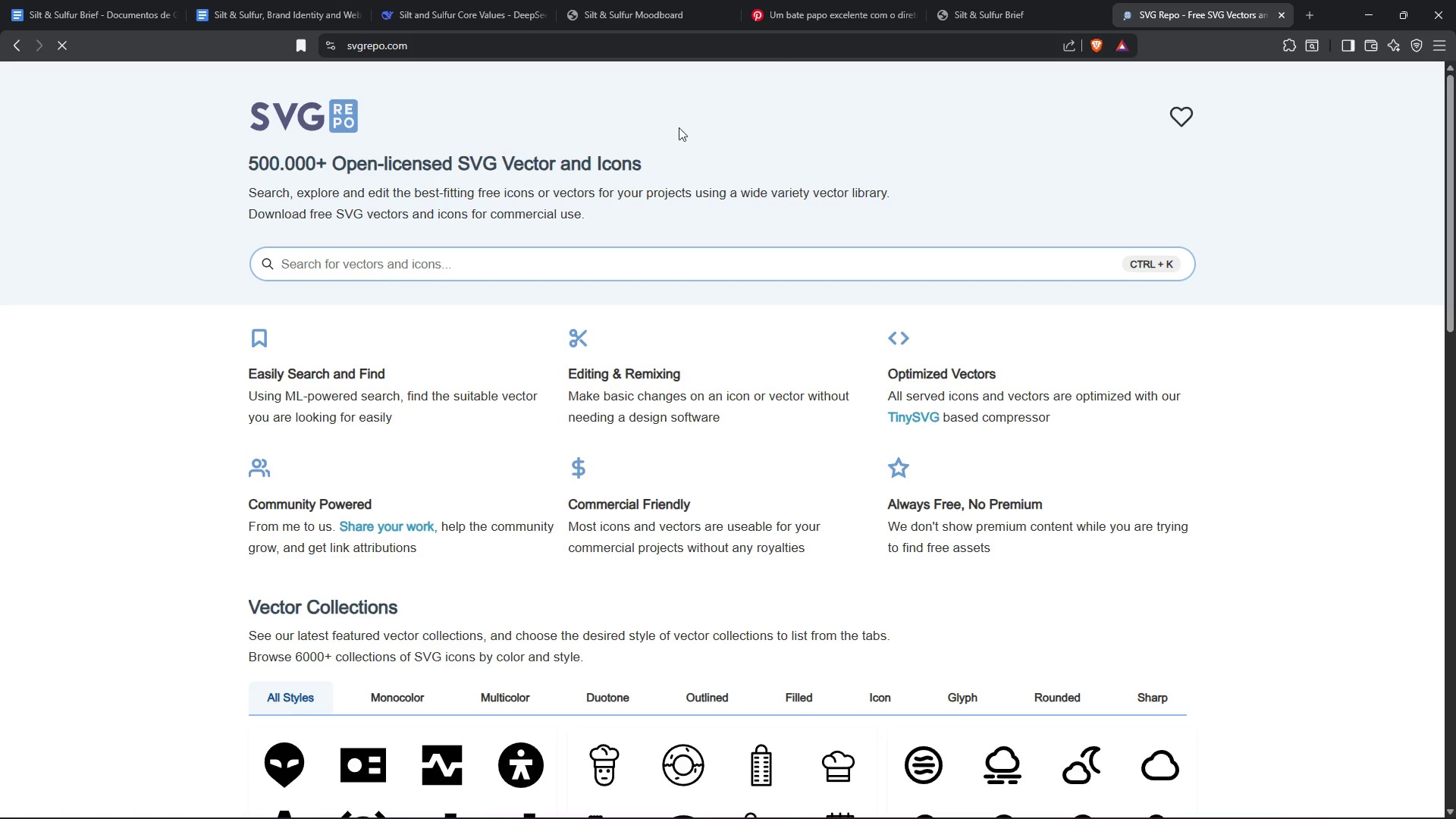 
wait(6.66)
 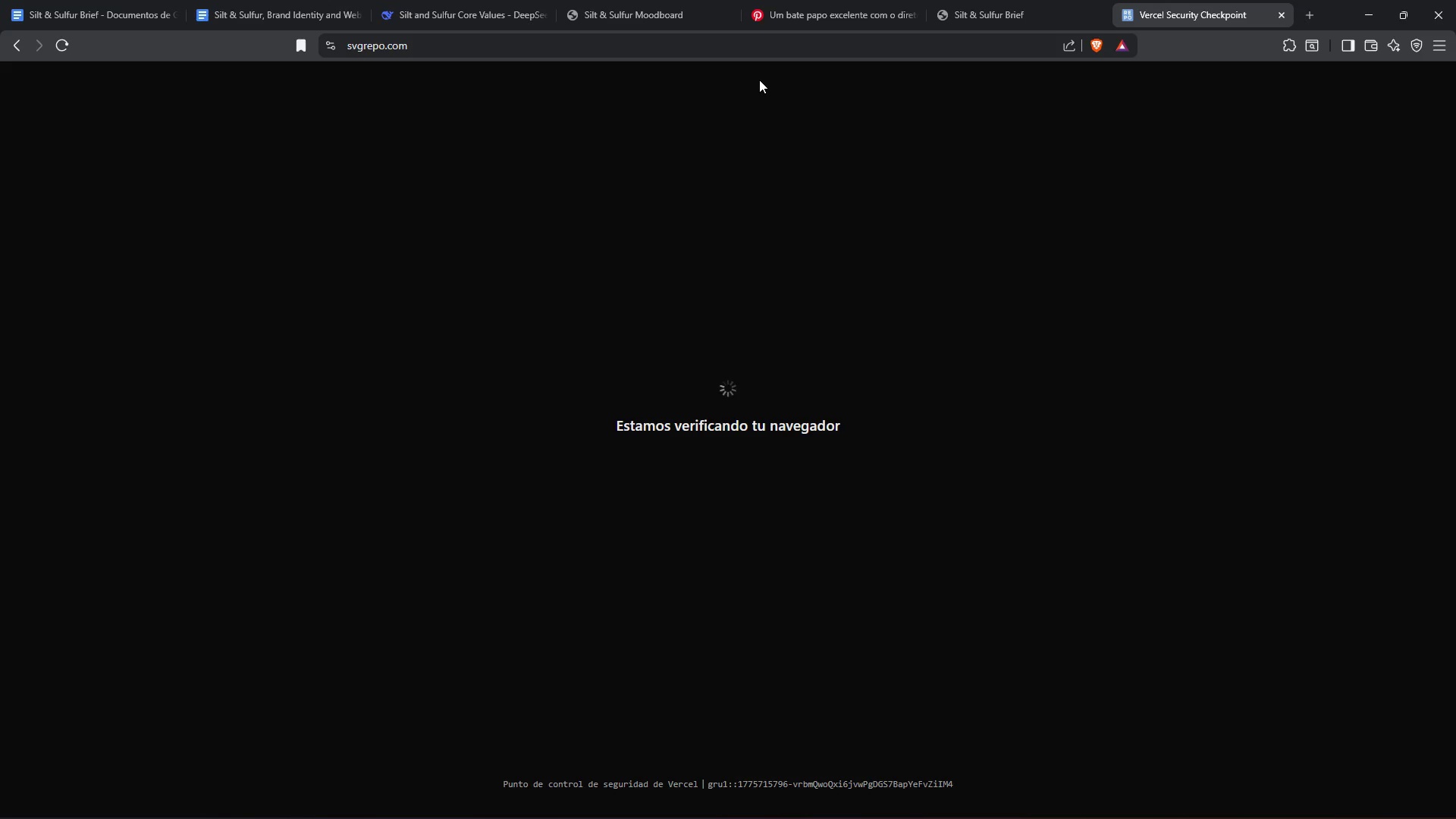 
type(cart)
 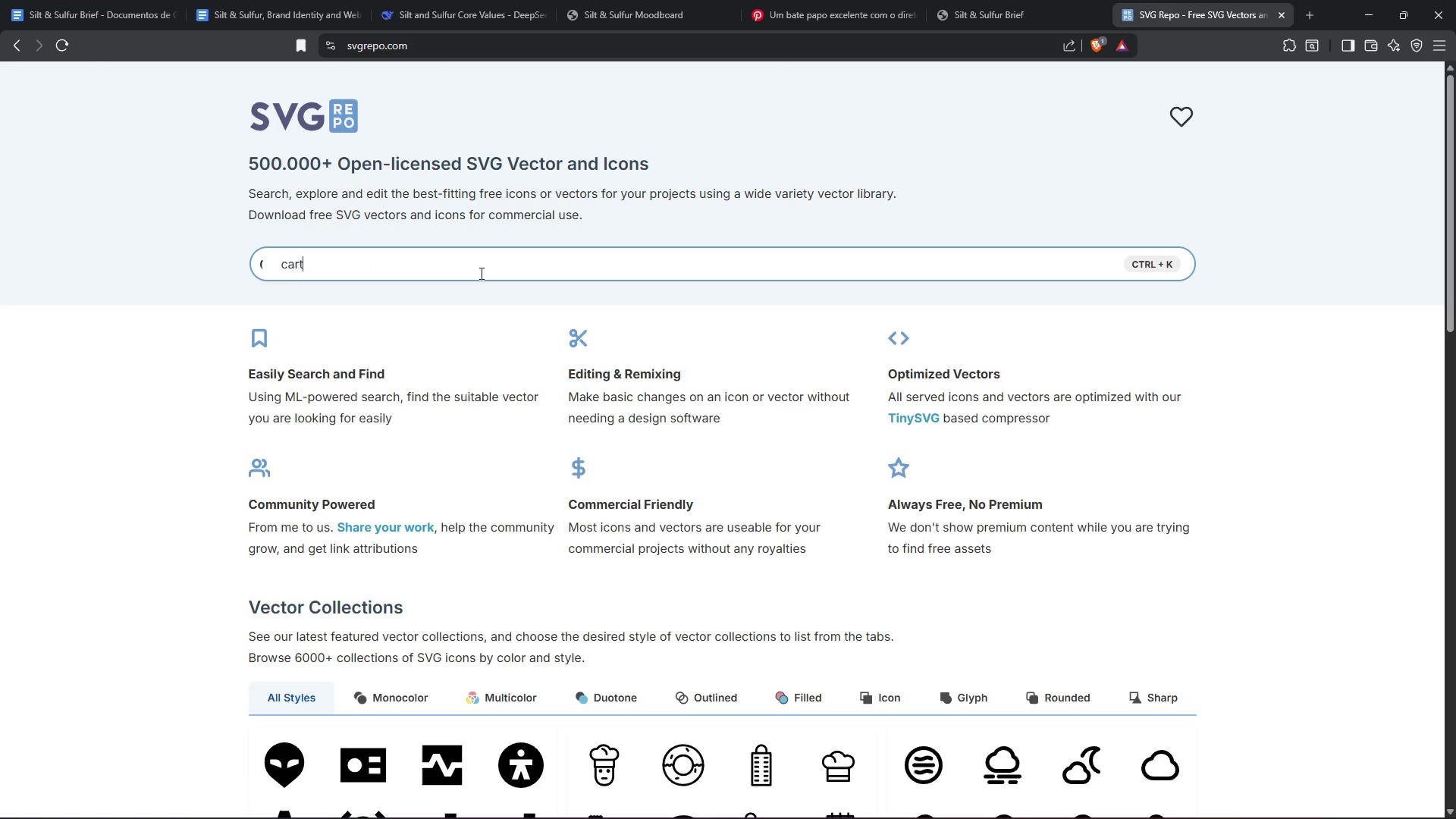 
key(Enter)
 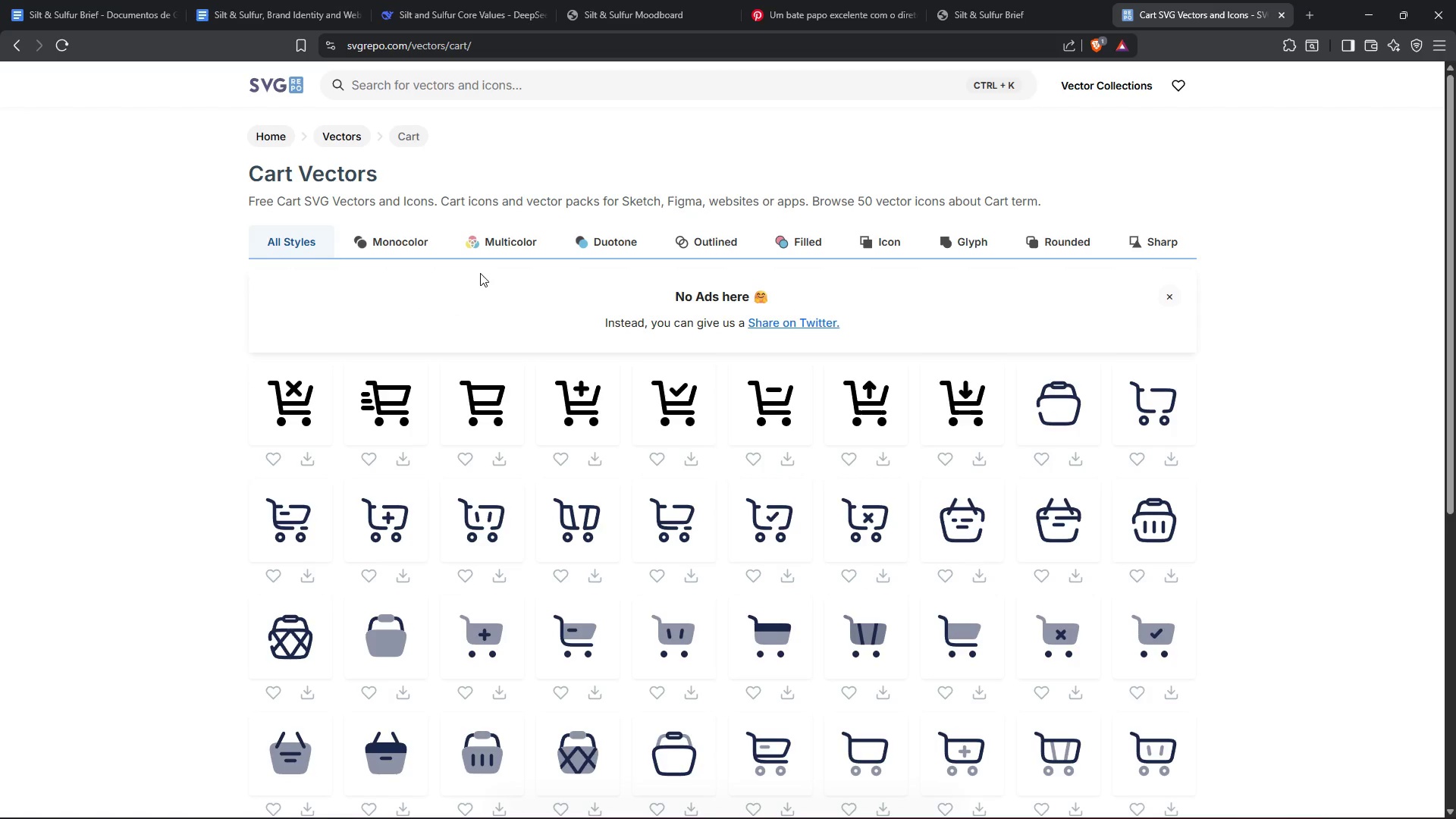 
wait(13.11)
 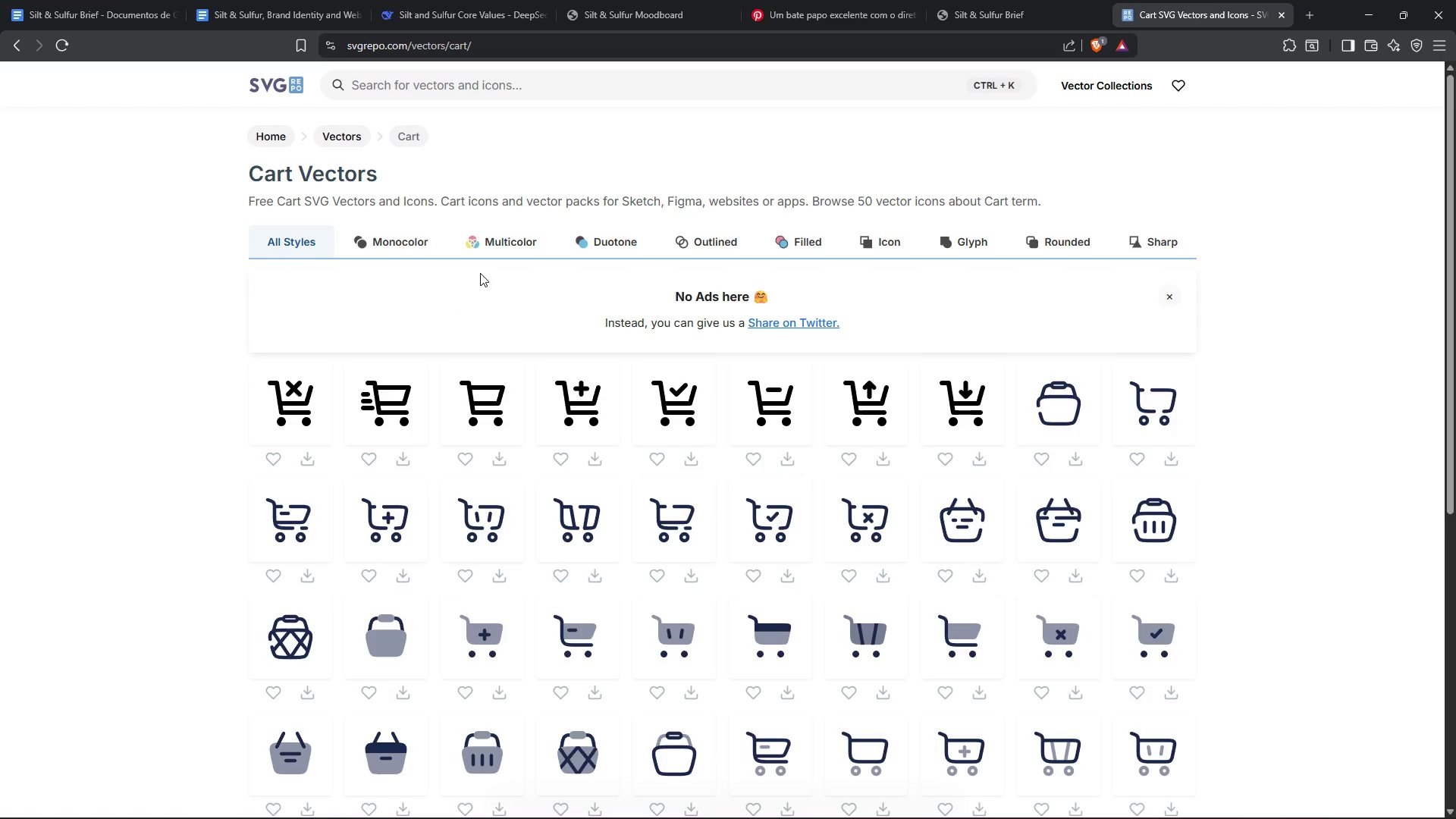 
left_click([915, 809])
 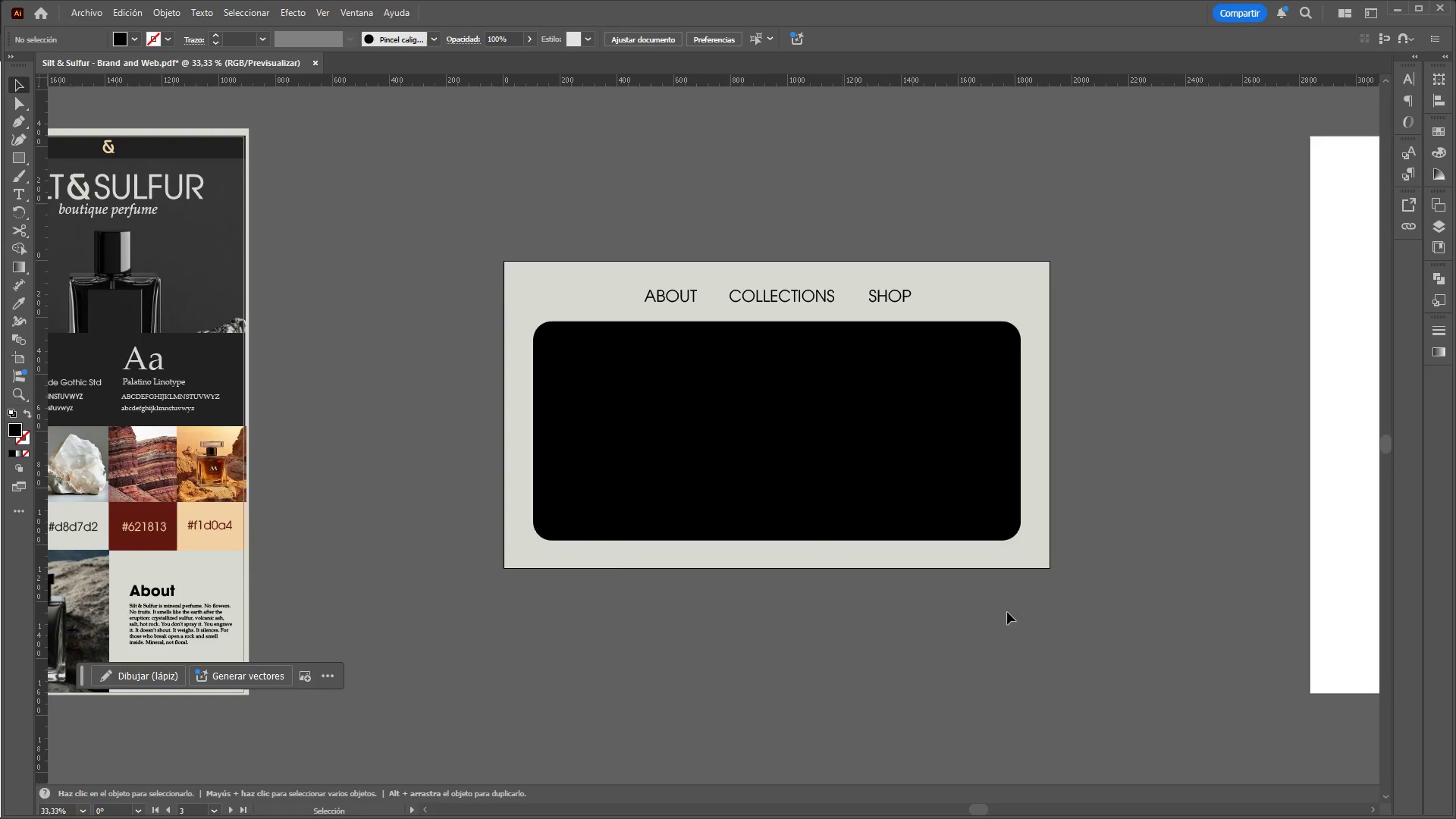 
hold_key(key=ControlLeft, duration=5.77)
hold_key(key=AltLeft, duration=1.5)
scroll: coordinate [904, 375], scroll_direction: down, amount: 5.0
 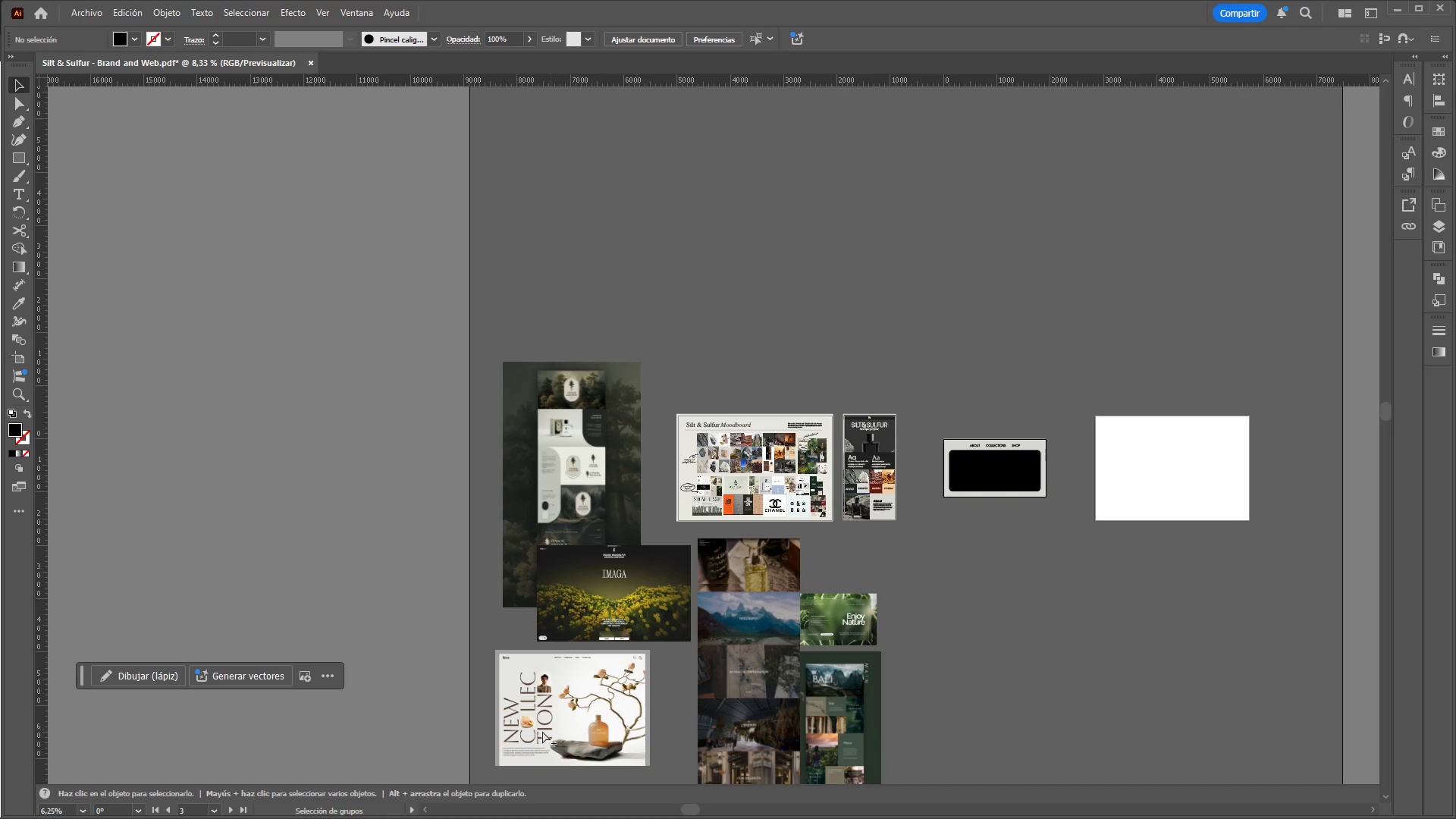 
hold_key(key=AltLeft, duration=1.51)
scroll: coordinate [539, 659], scroll_direction: up, amount: 5.0
 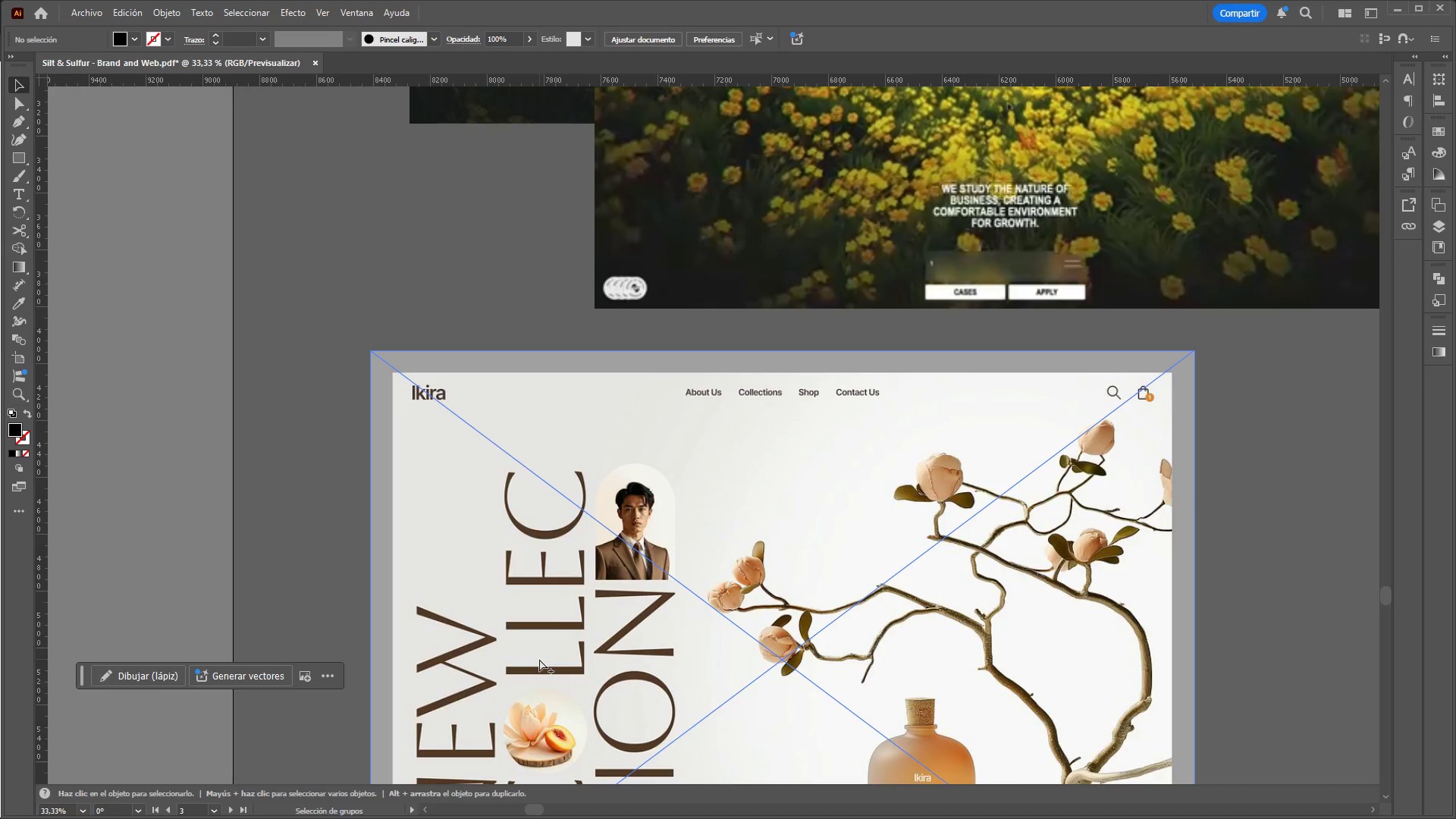 
hold_key(key=AltLeft, duration=1.52)
 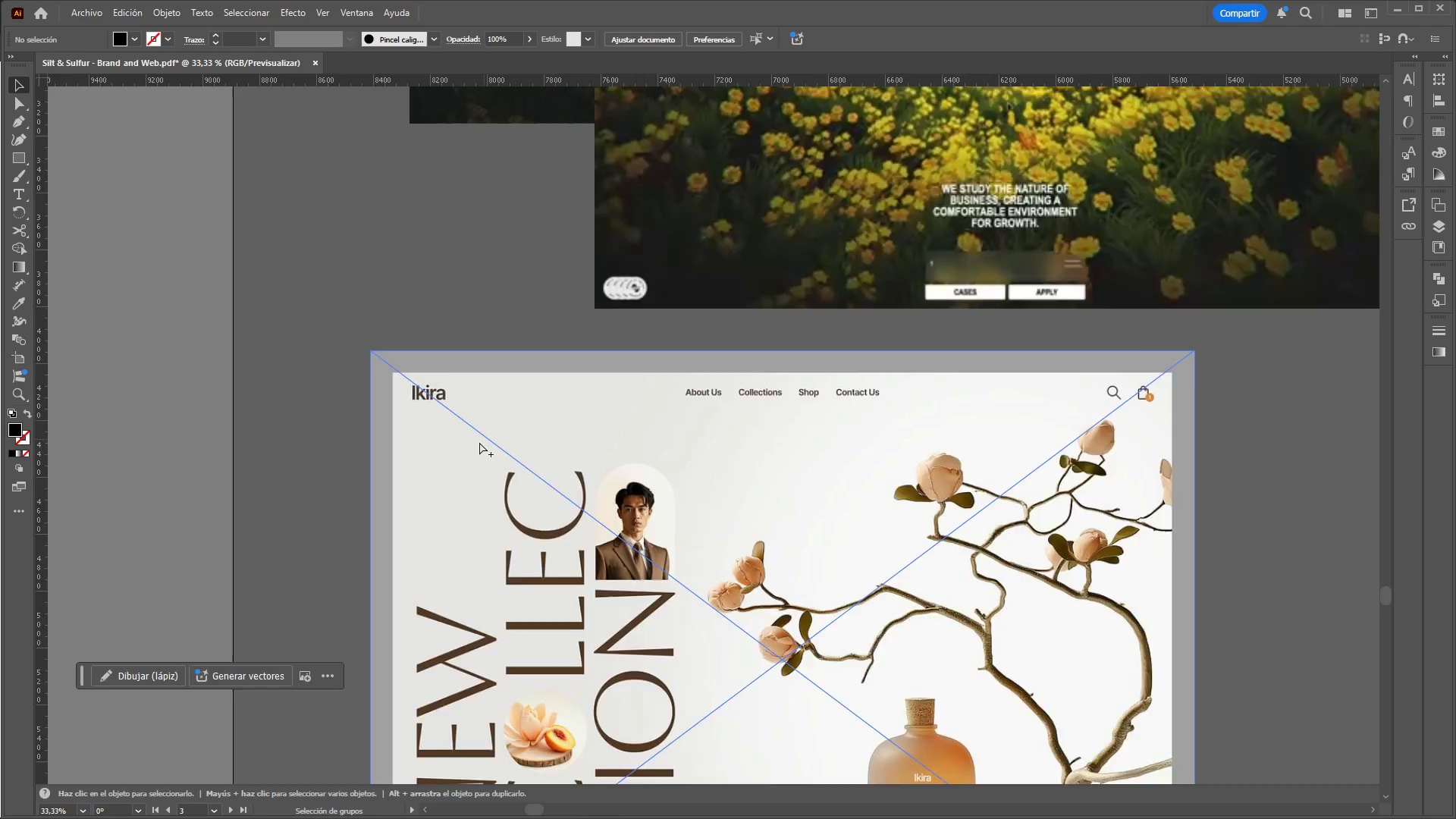 
hold_key(key=AltLeft, duration=1.19)
scroll: coordinate [1279, 498], scroll_direction: down, amount: 9.0
 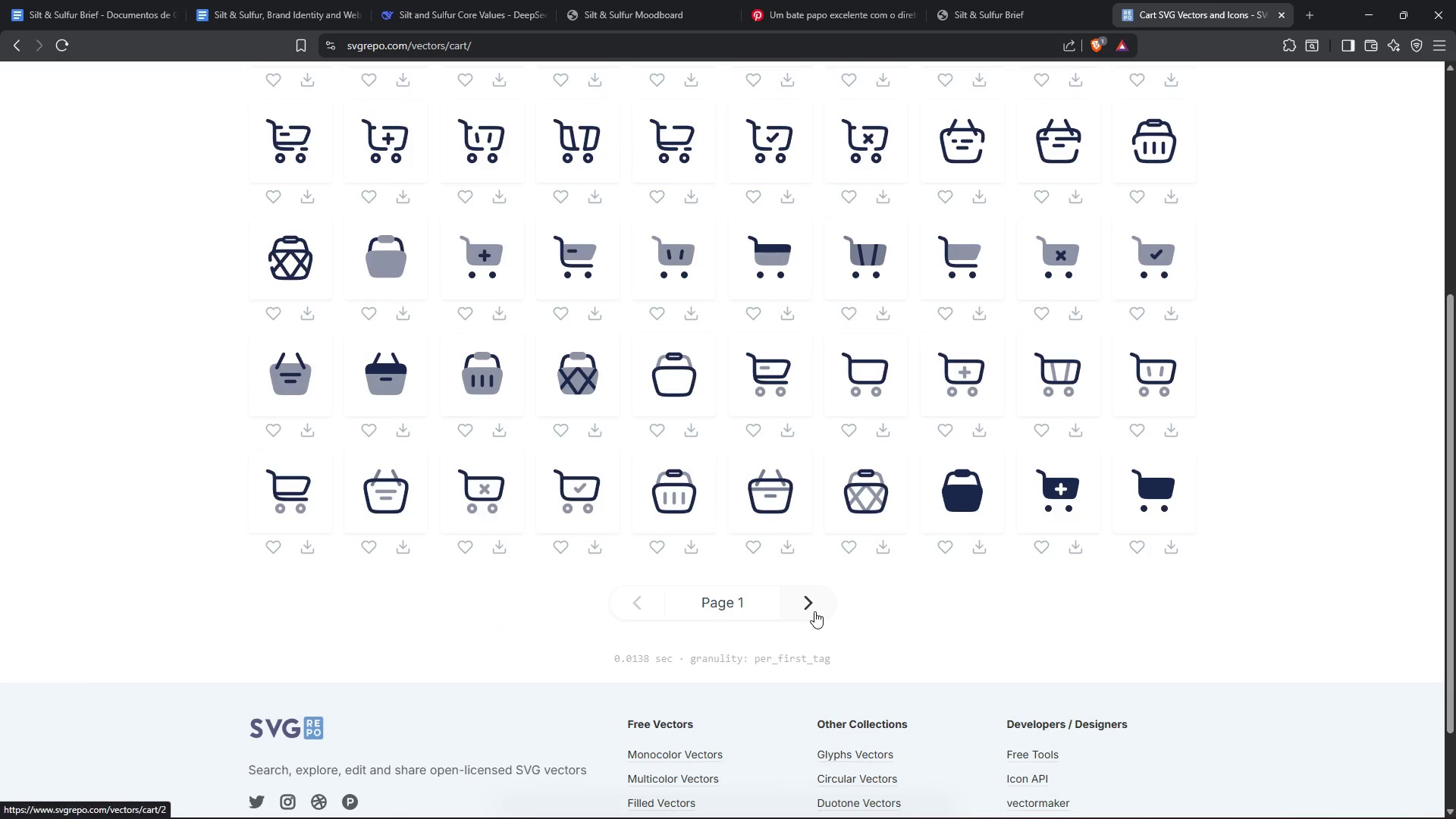 
left_click([811, 610])
 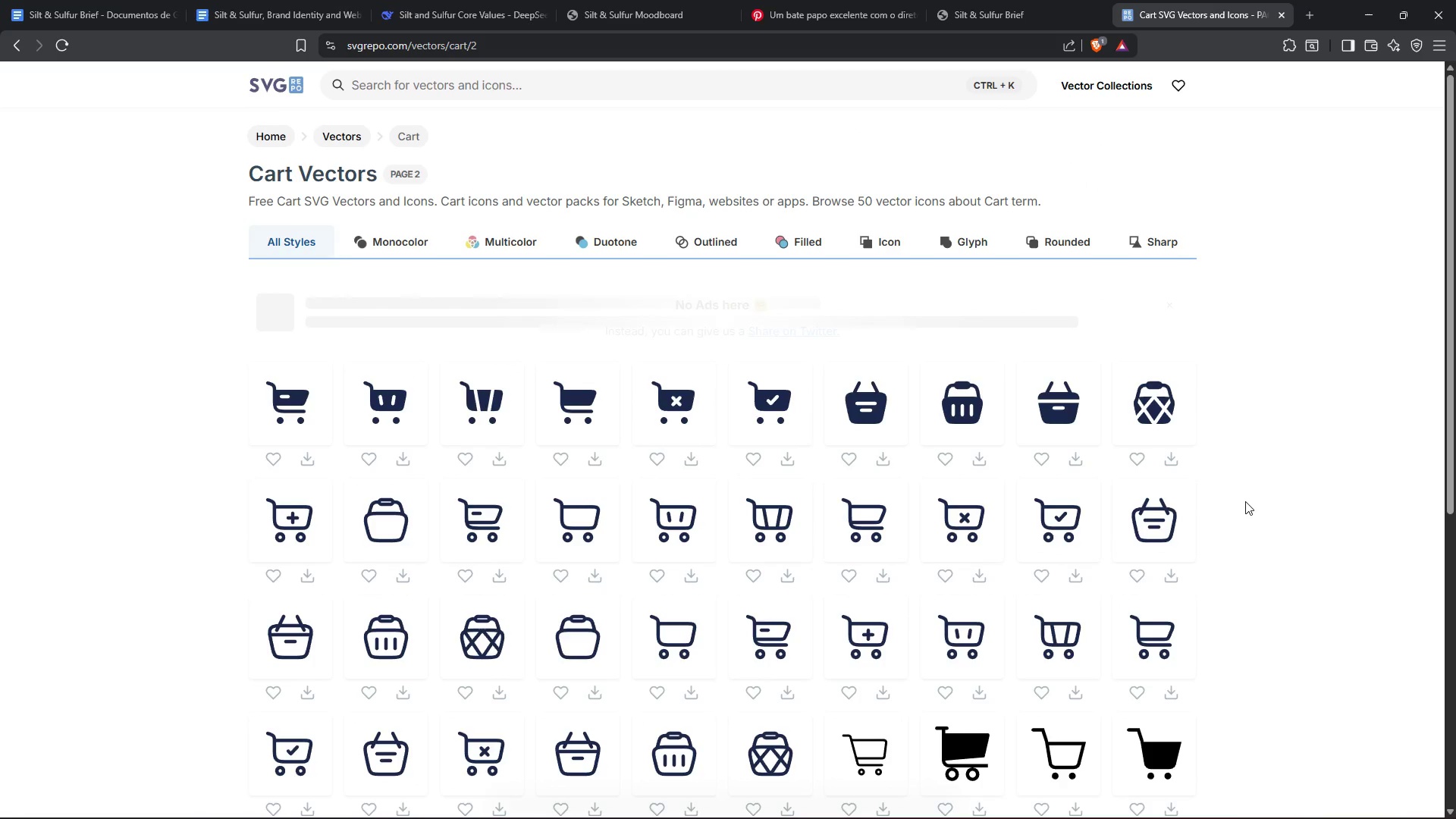 
scroll: coordinate [1270, 470], scroll_direction: down, amount: 6.0
 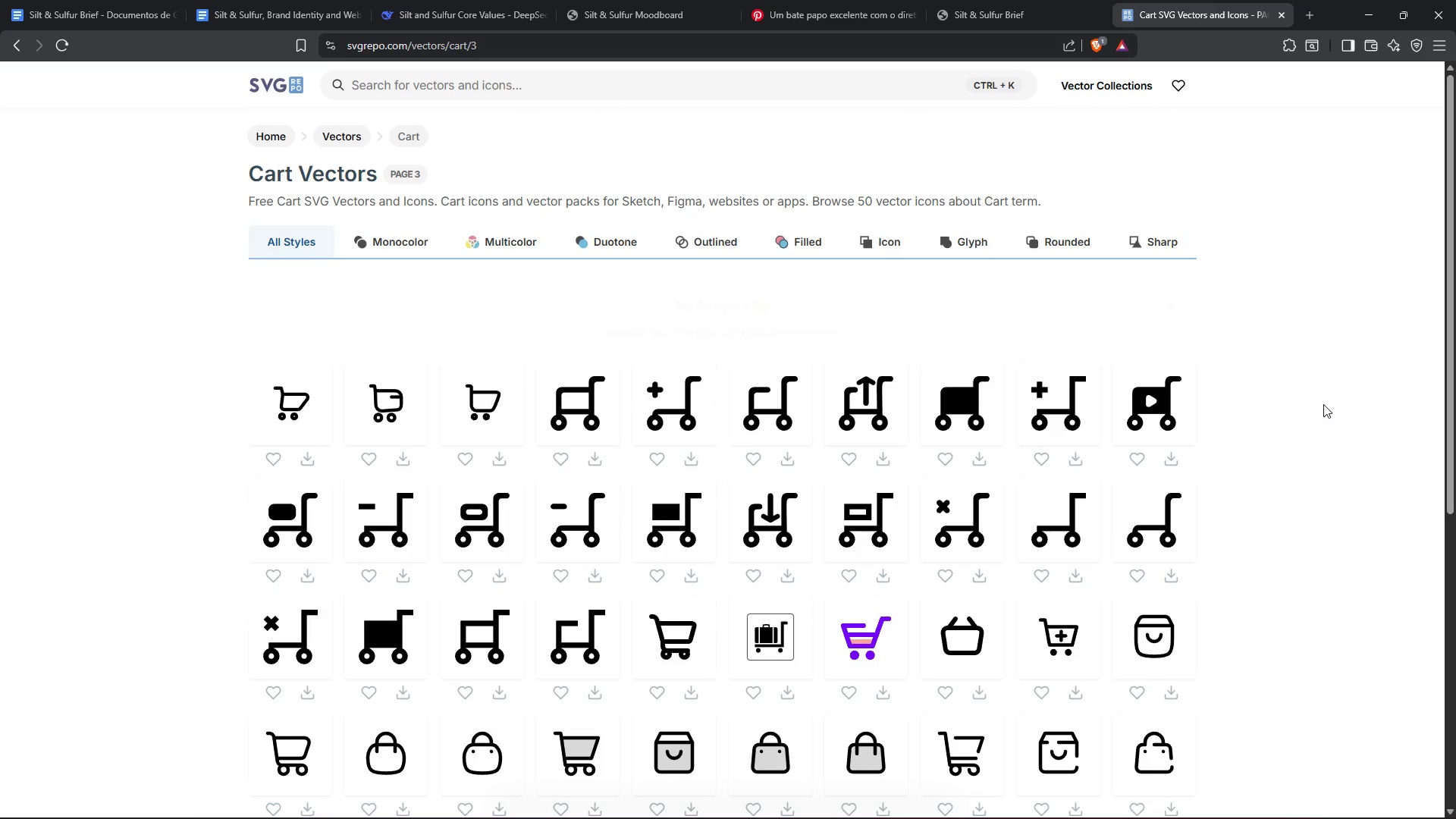 
scroll: coordinate [612, 505], scroll_direction: up, amount: 3.0
 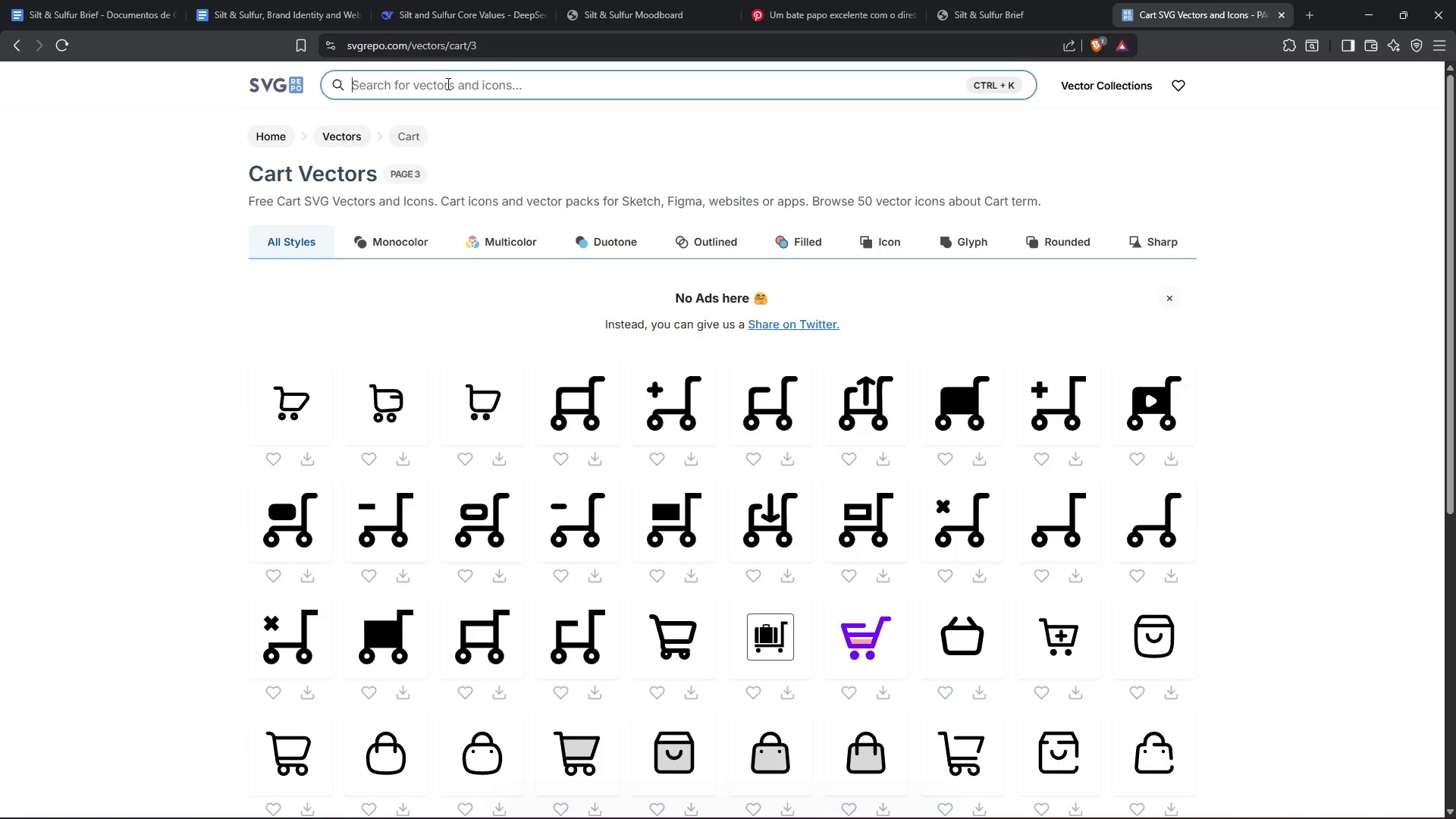 
type(shop)
 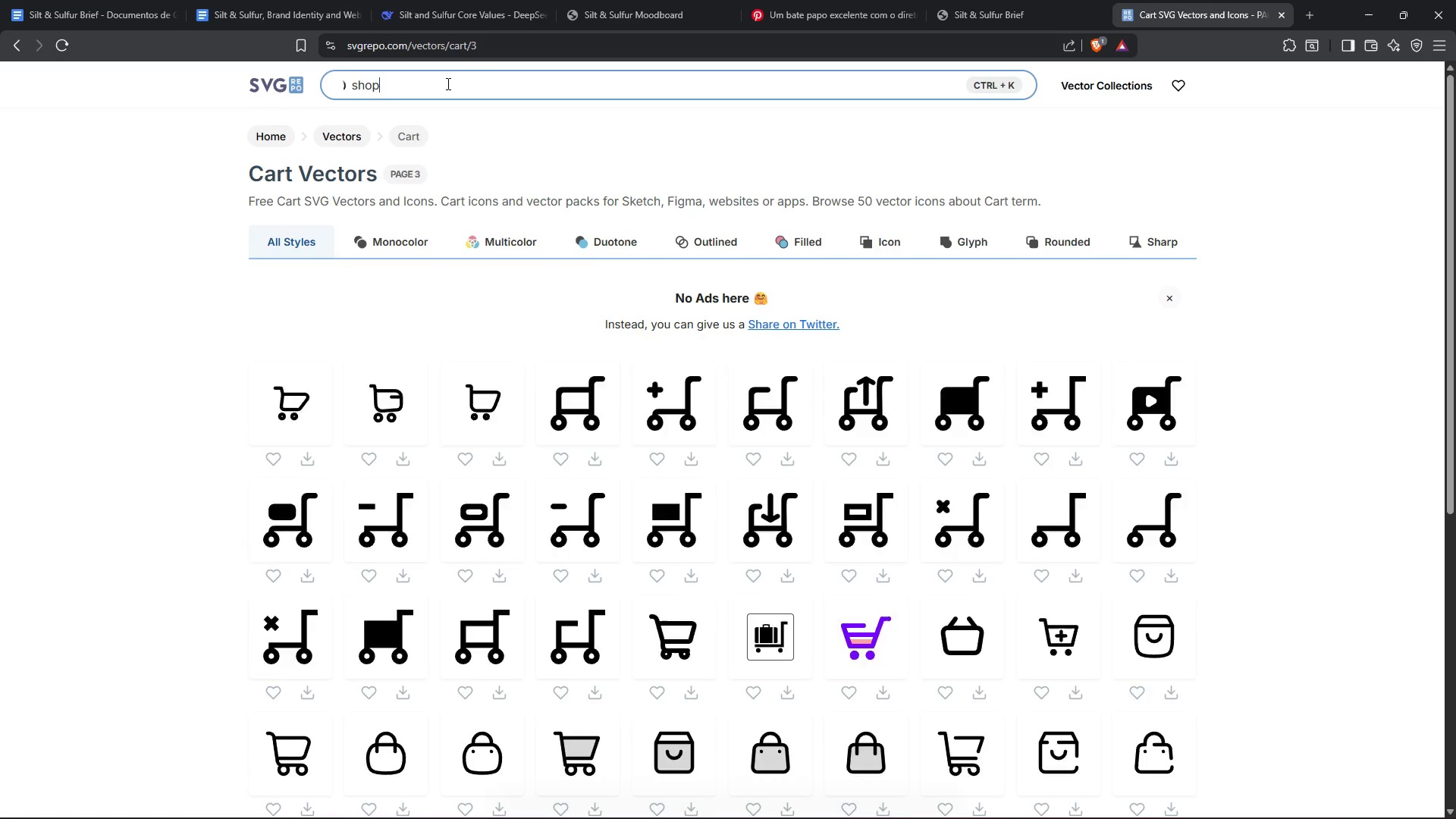 
key(Enter)
 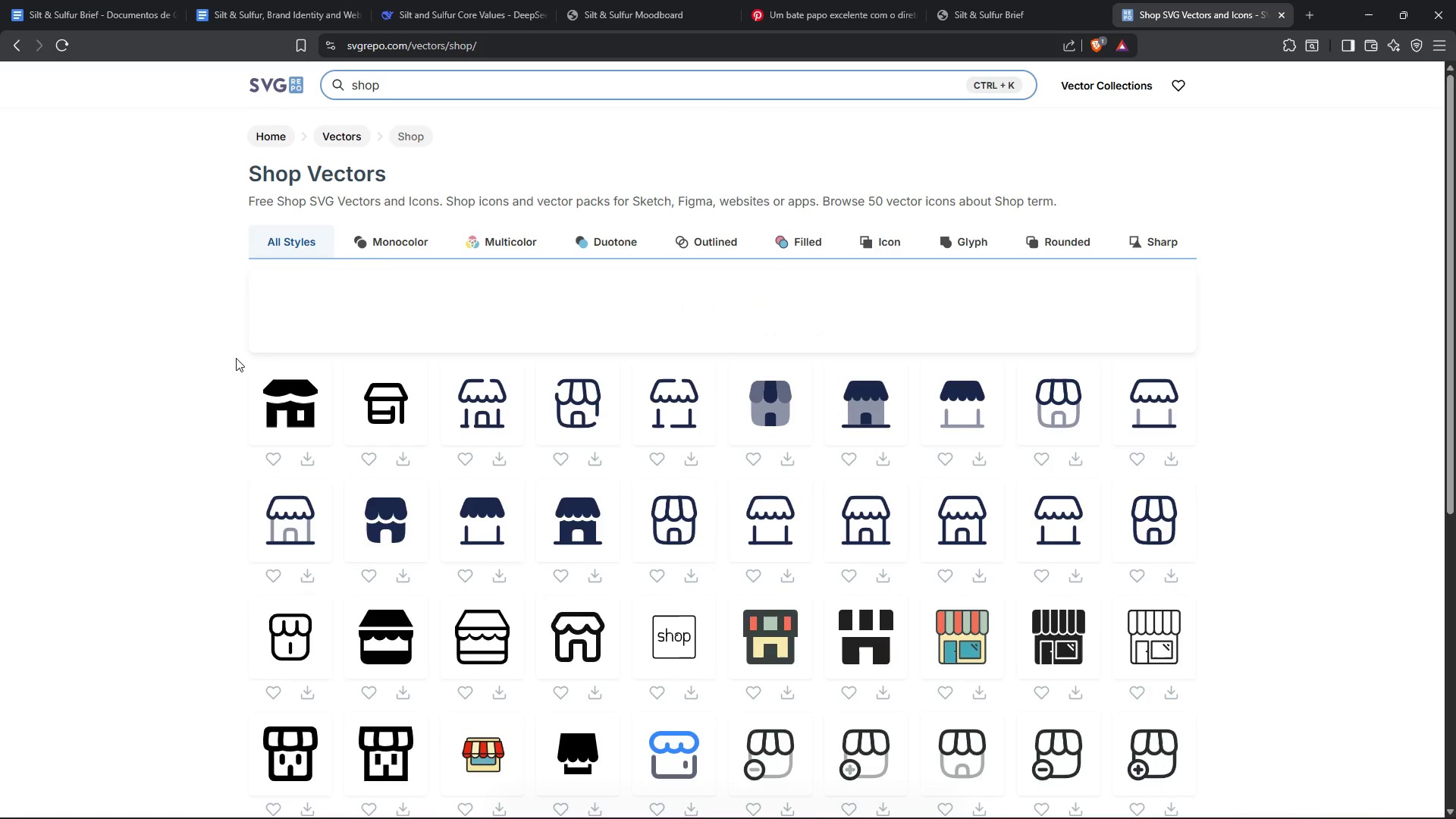 
scroll: coordinate [186, 428], scroll_direction: up, amount: 1.0
 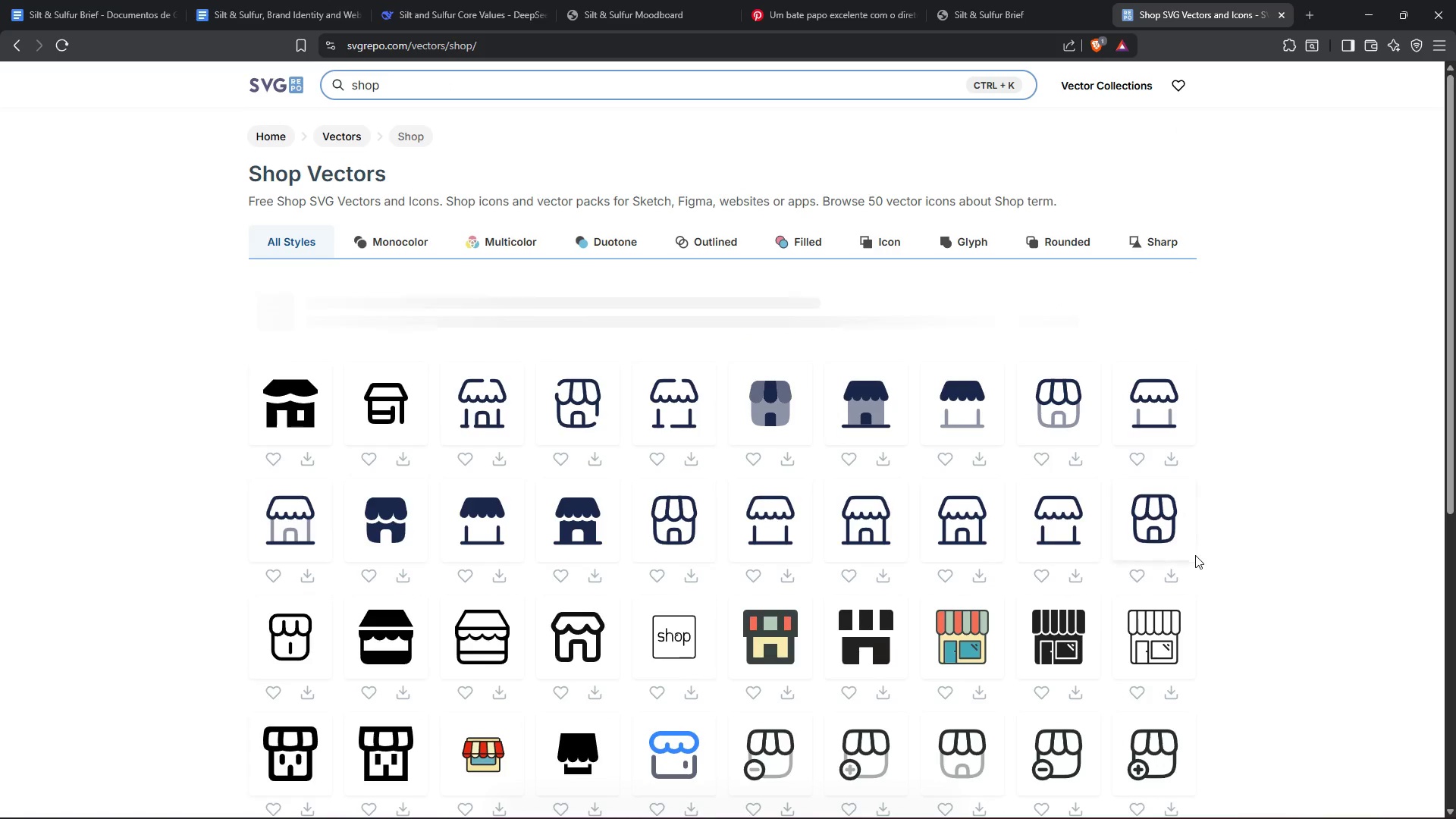 
scroll: coordinate [1232, 552], scroll_direction: down, amount: 4.0
 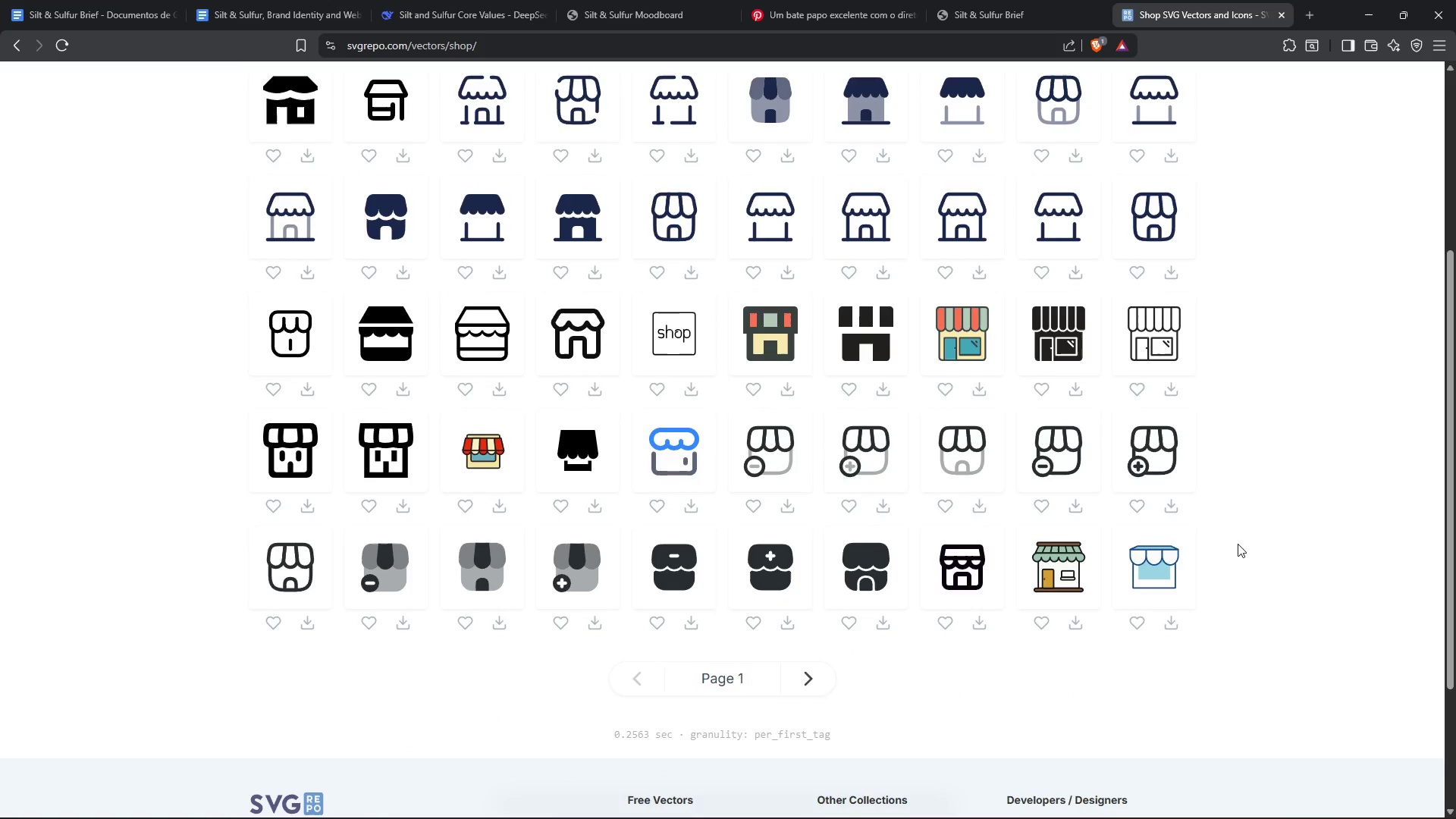 
scroll: coordinate [1238, 544], scroll_direction: up, amount: 1.0
 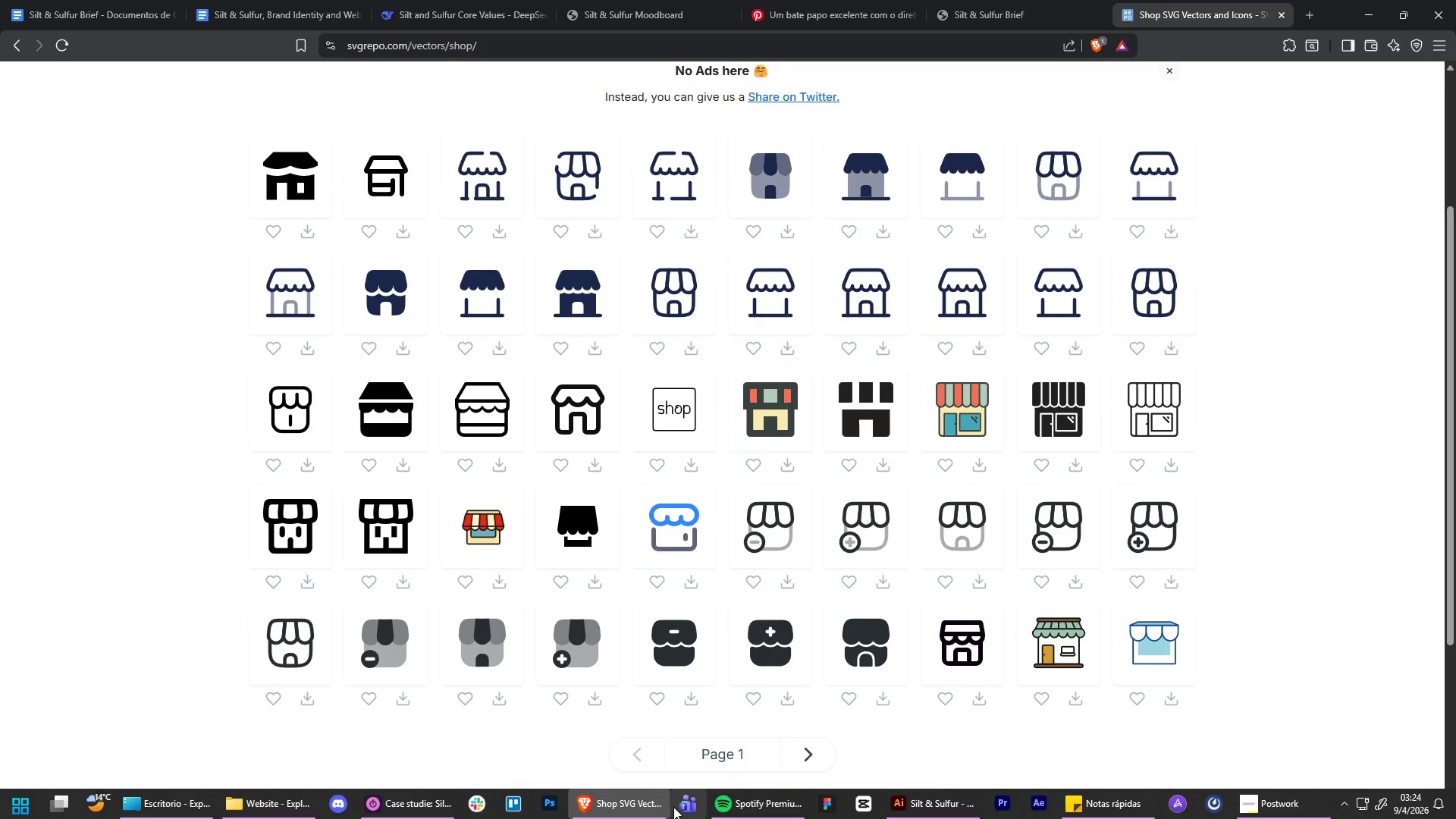 
left_click([617, 808])
 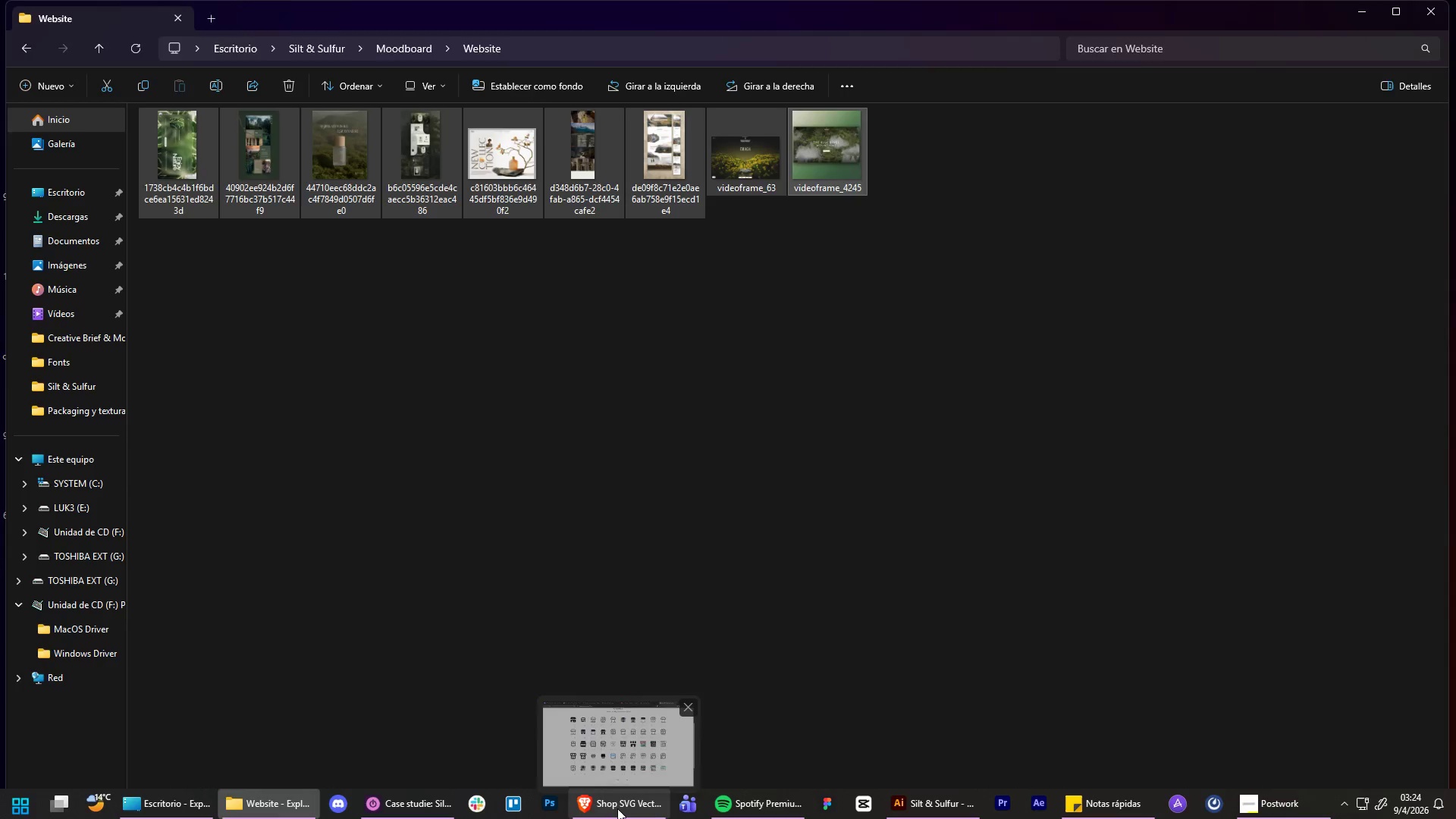 
left_click([617, 808])
 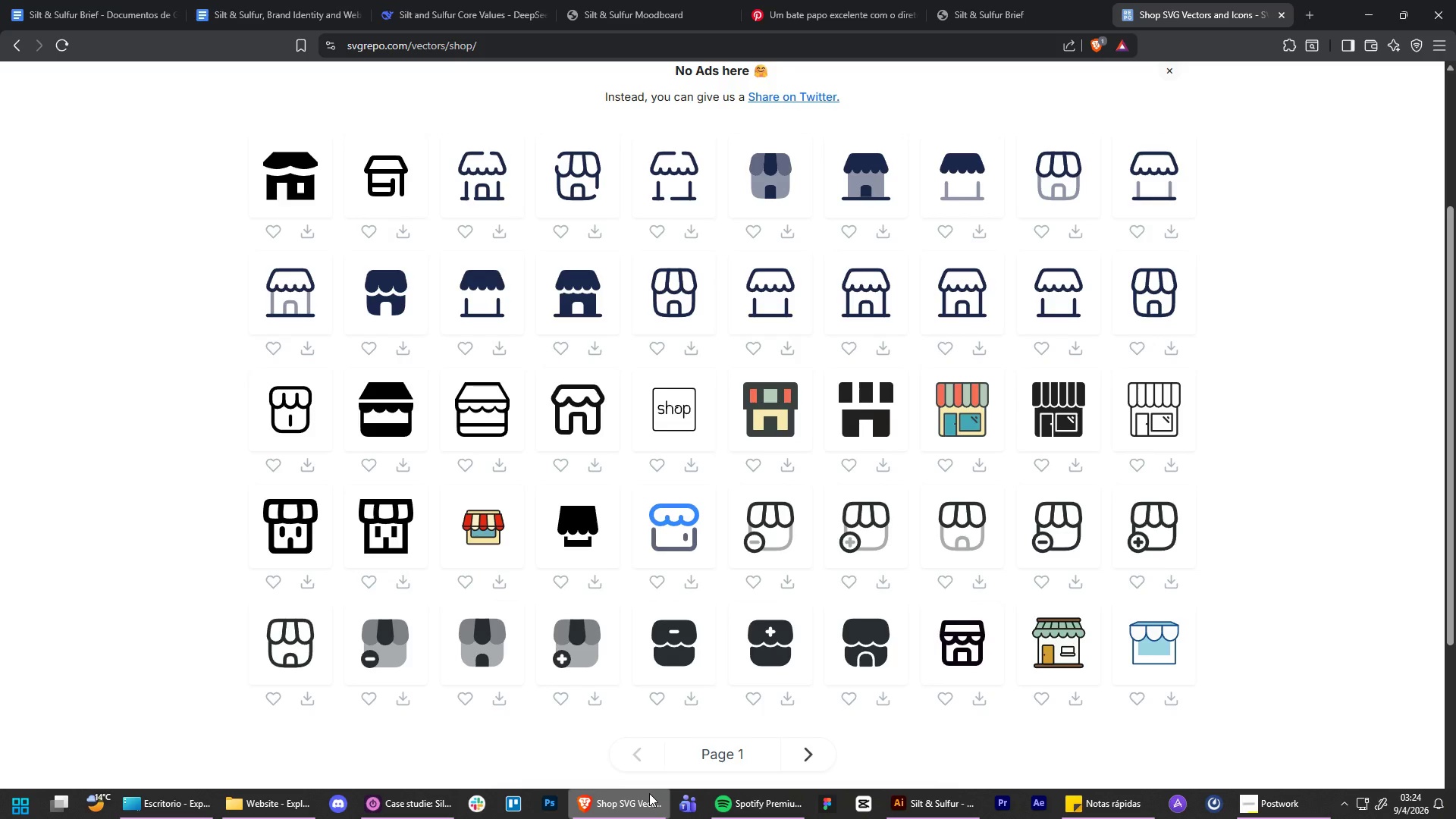 
scroll: coordinate [1271, 555], scroll_direction: down, amount: 2.0
 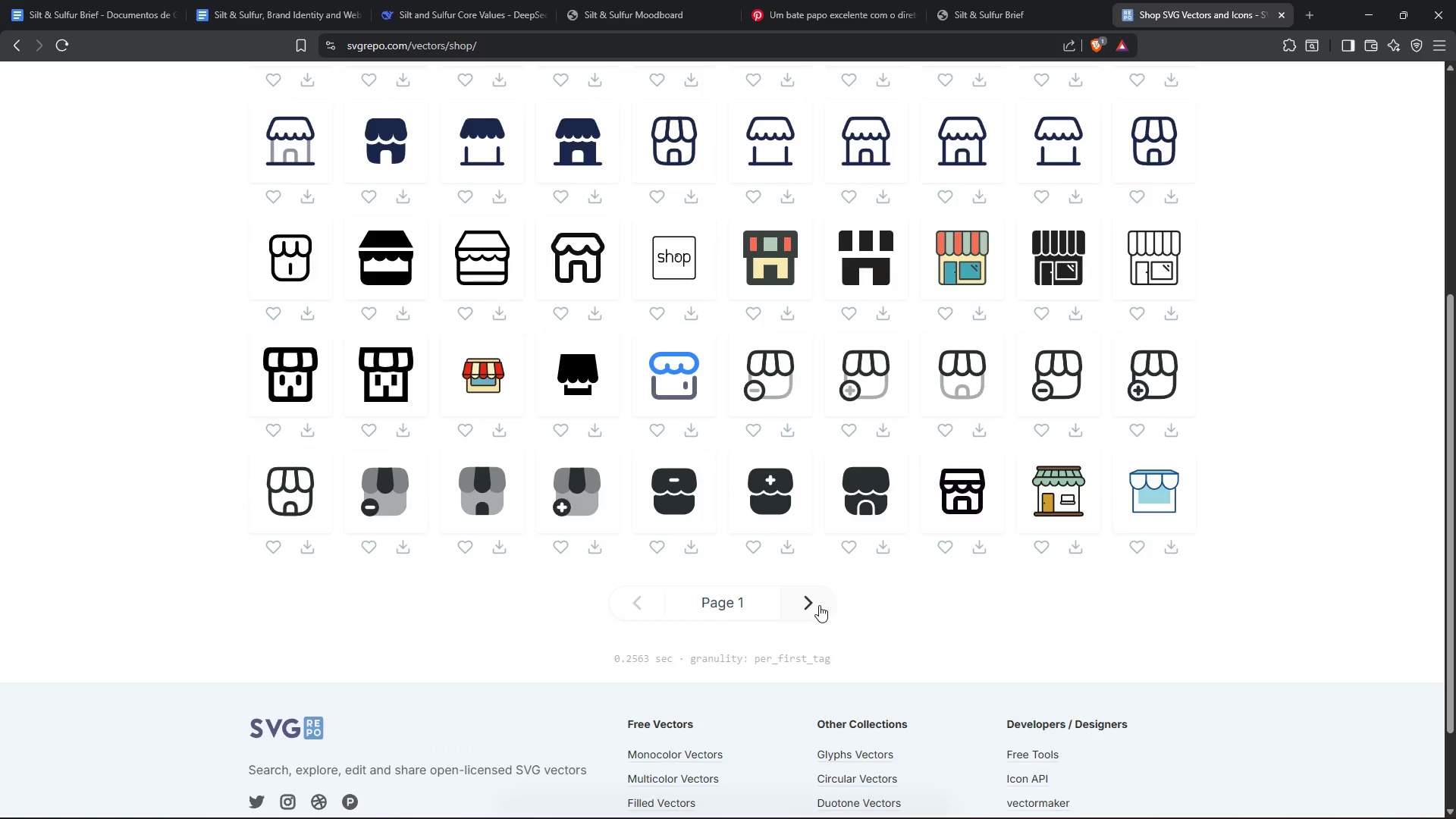 
left_click([818, 605])
 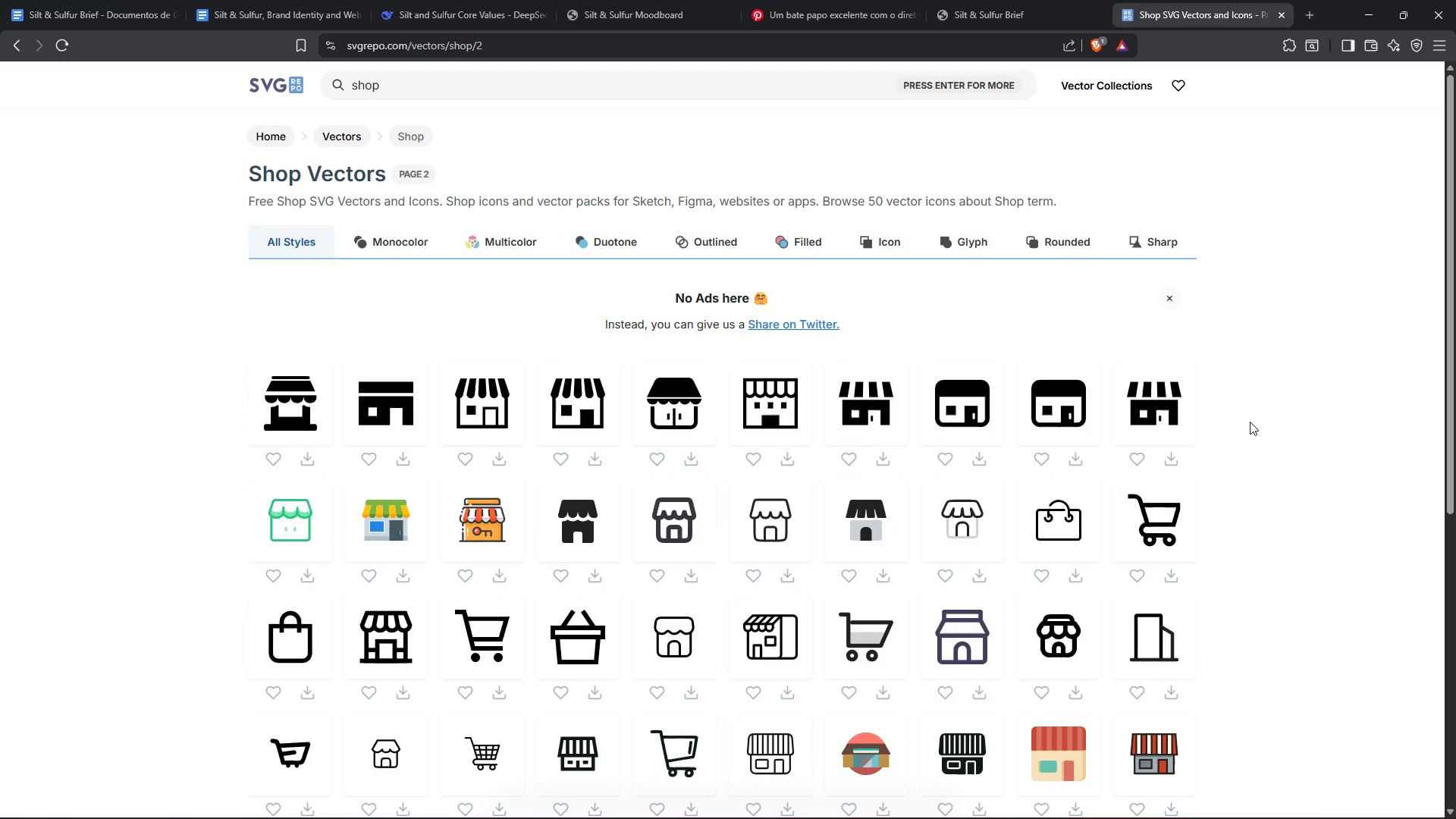 
scroll: coordinate [1251, 434], scroll_direction: down, amount: 5.0
 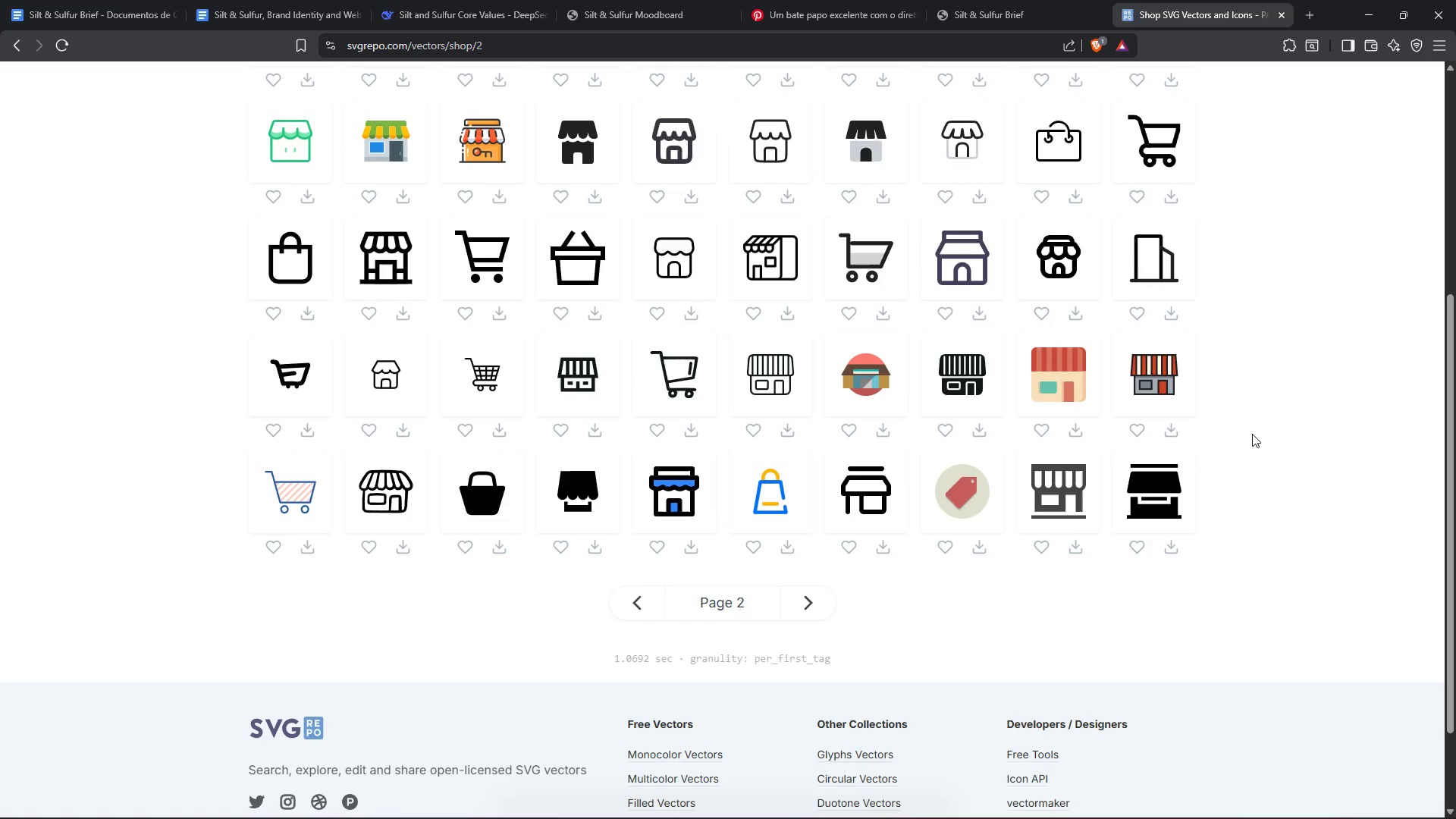 
scroll: coordinate [546, 396], scroll_direction: up, amount: 5.0
 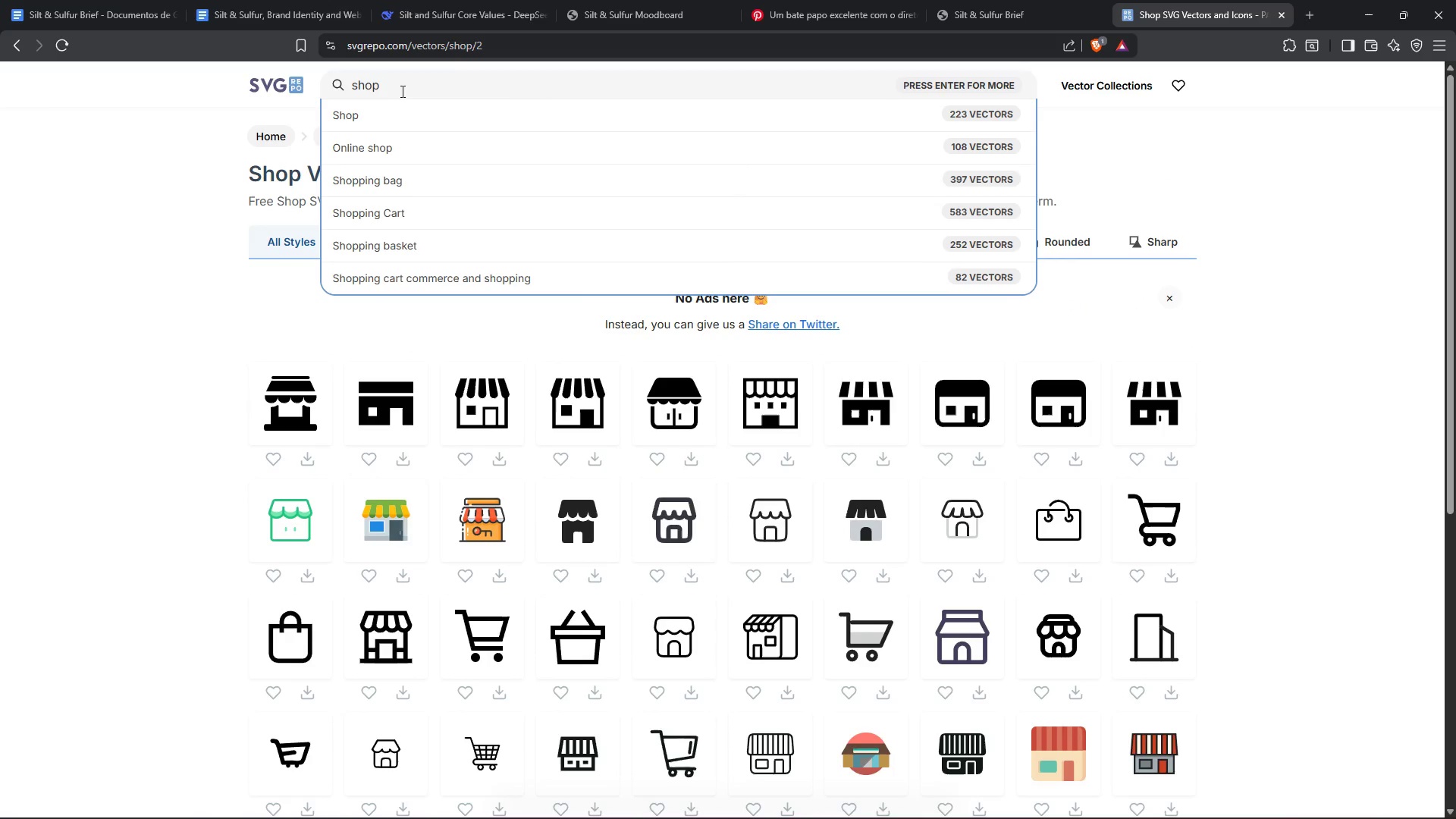 
left_click_drag(start_coordinate=[401, 91], to_coordinate=[278, 88])
 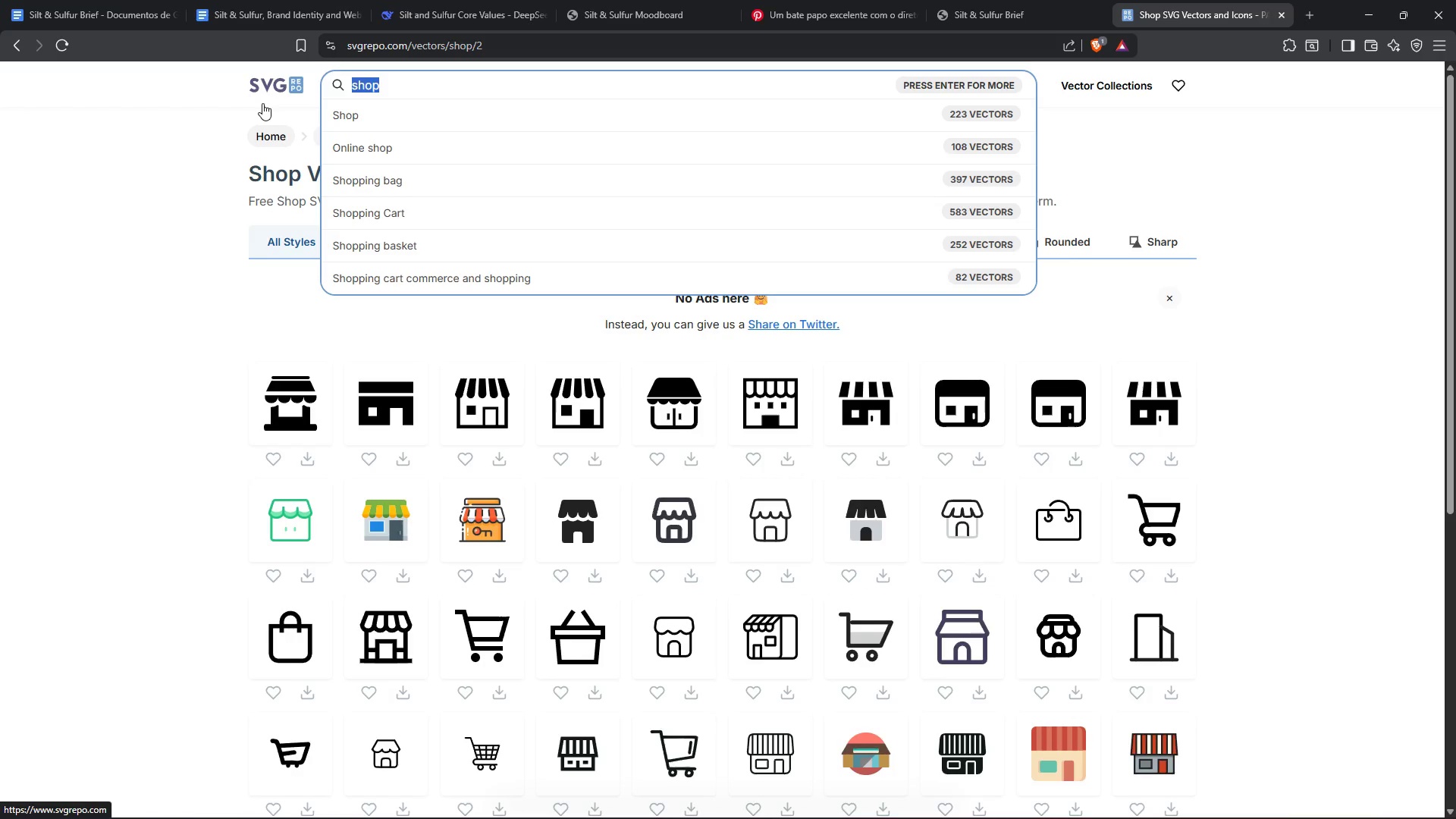 
left_click([64, 544])
 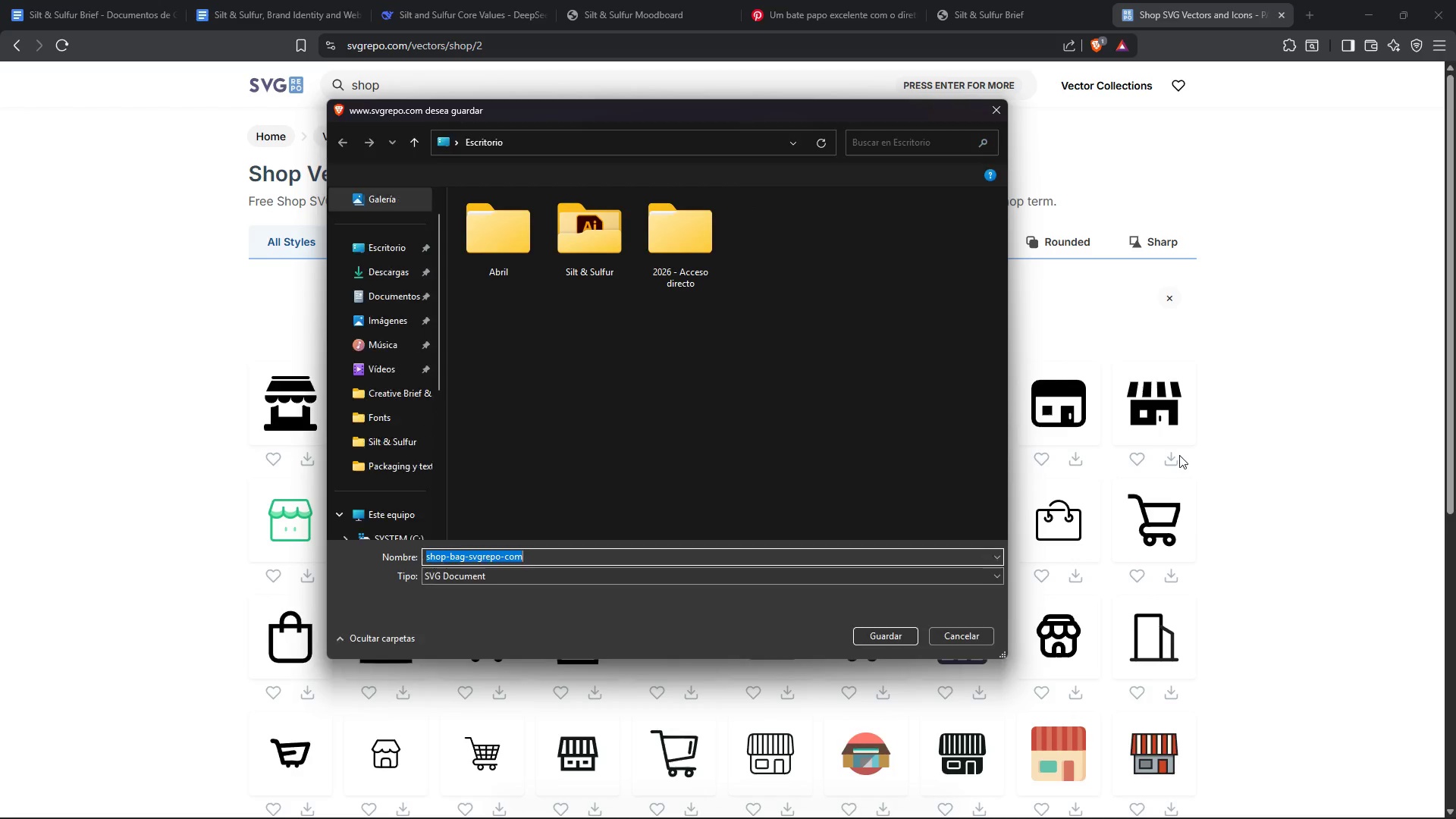 
left_click([884, 631])
 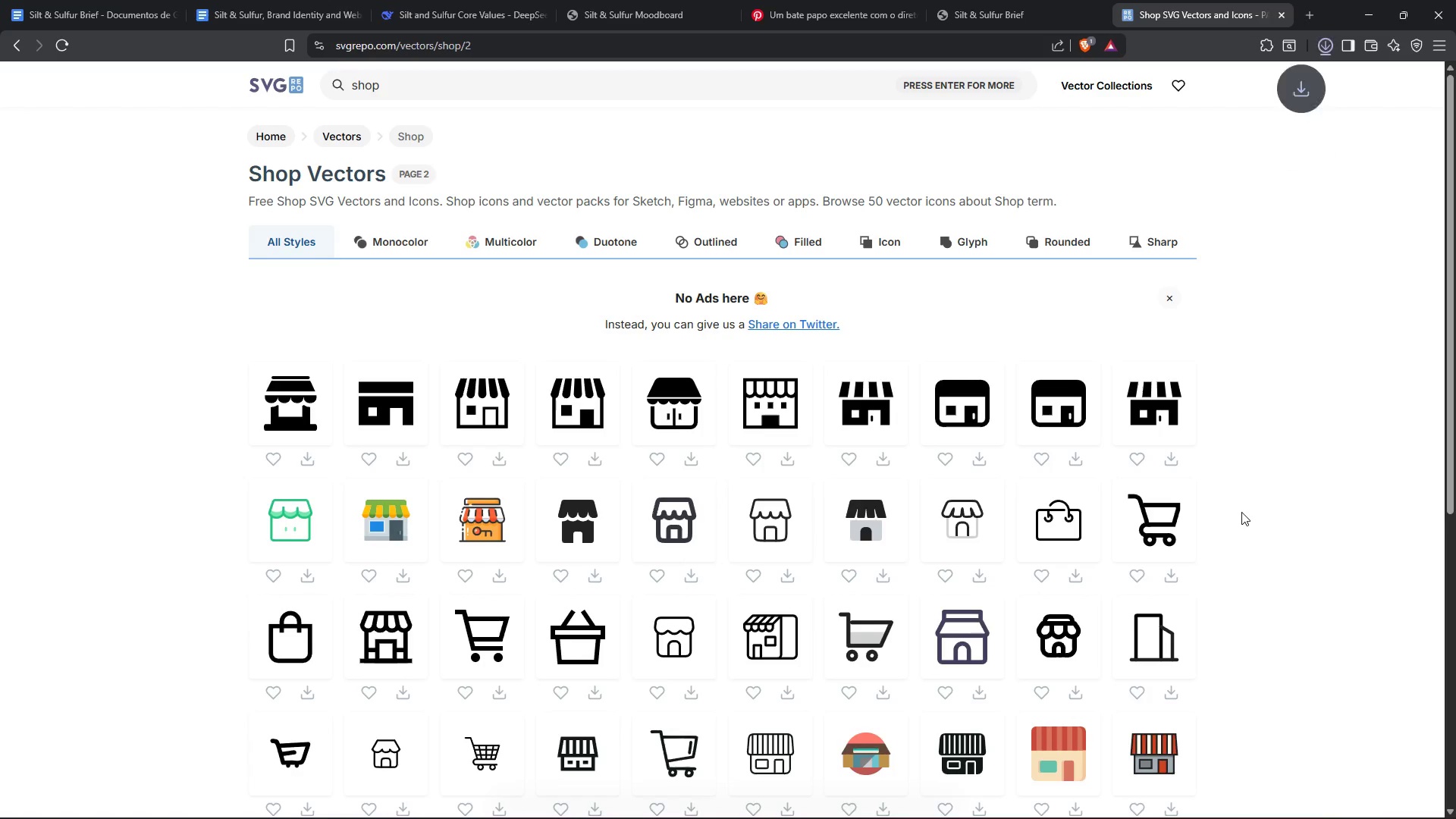 
left_click([1241, 511])
 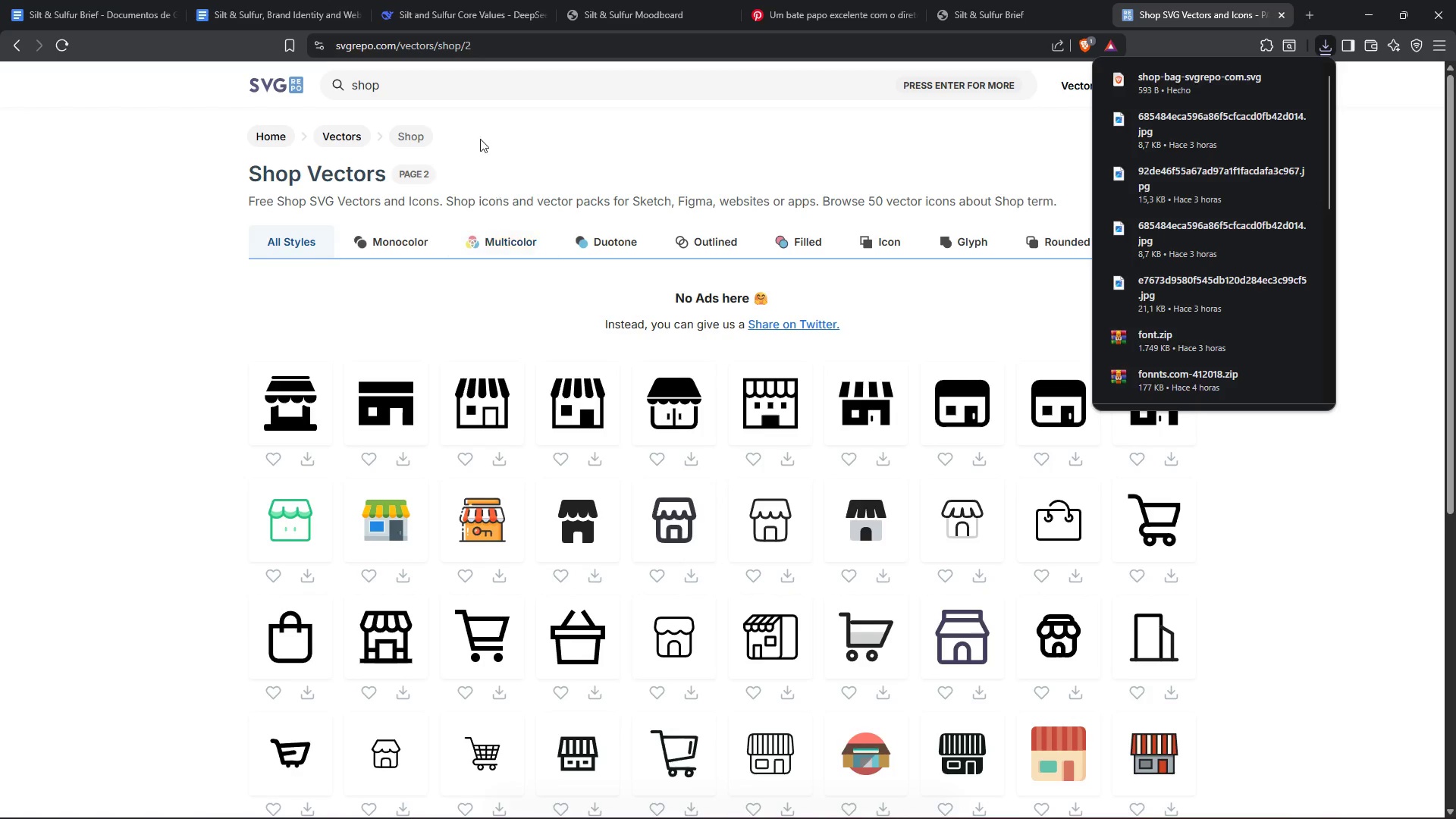 
left_click_drag(start_coordinate=[382, 89], to_coordinate=[302, 87])
 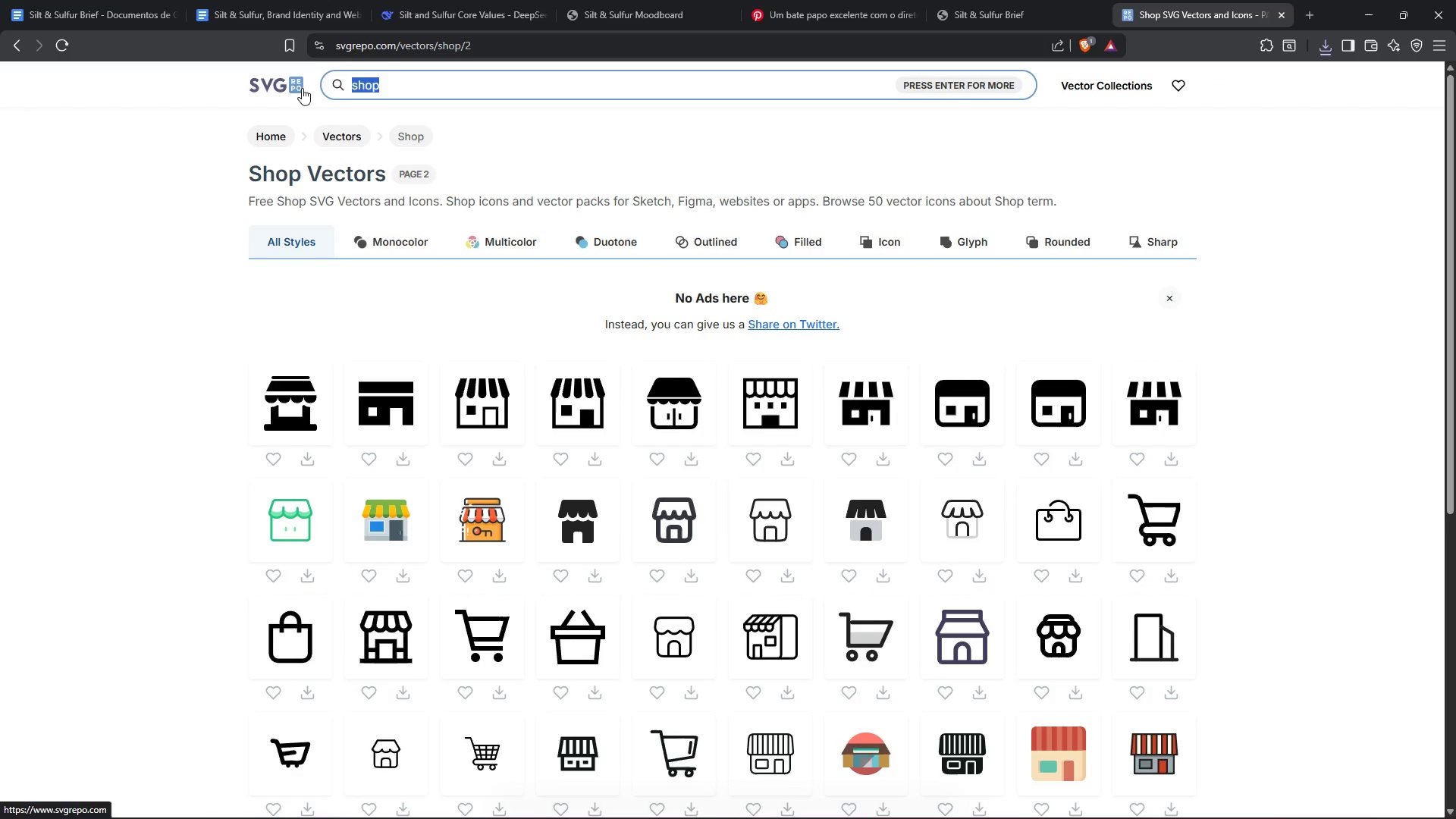 
type(search)
 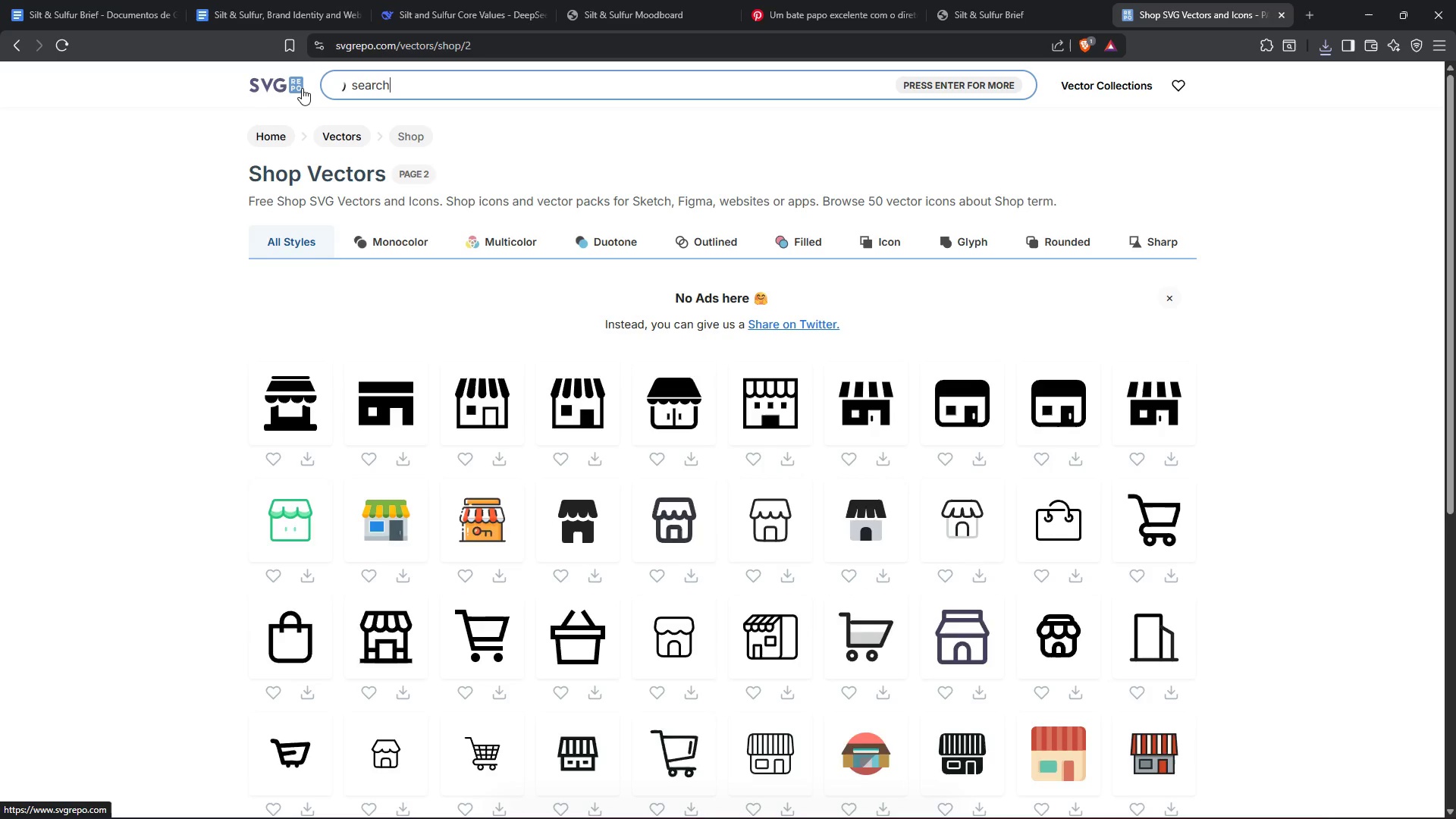 
key(Enter)
 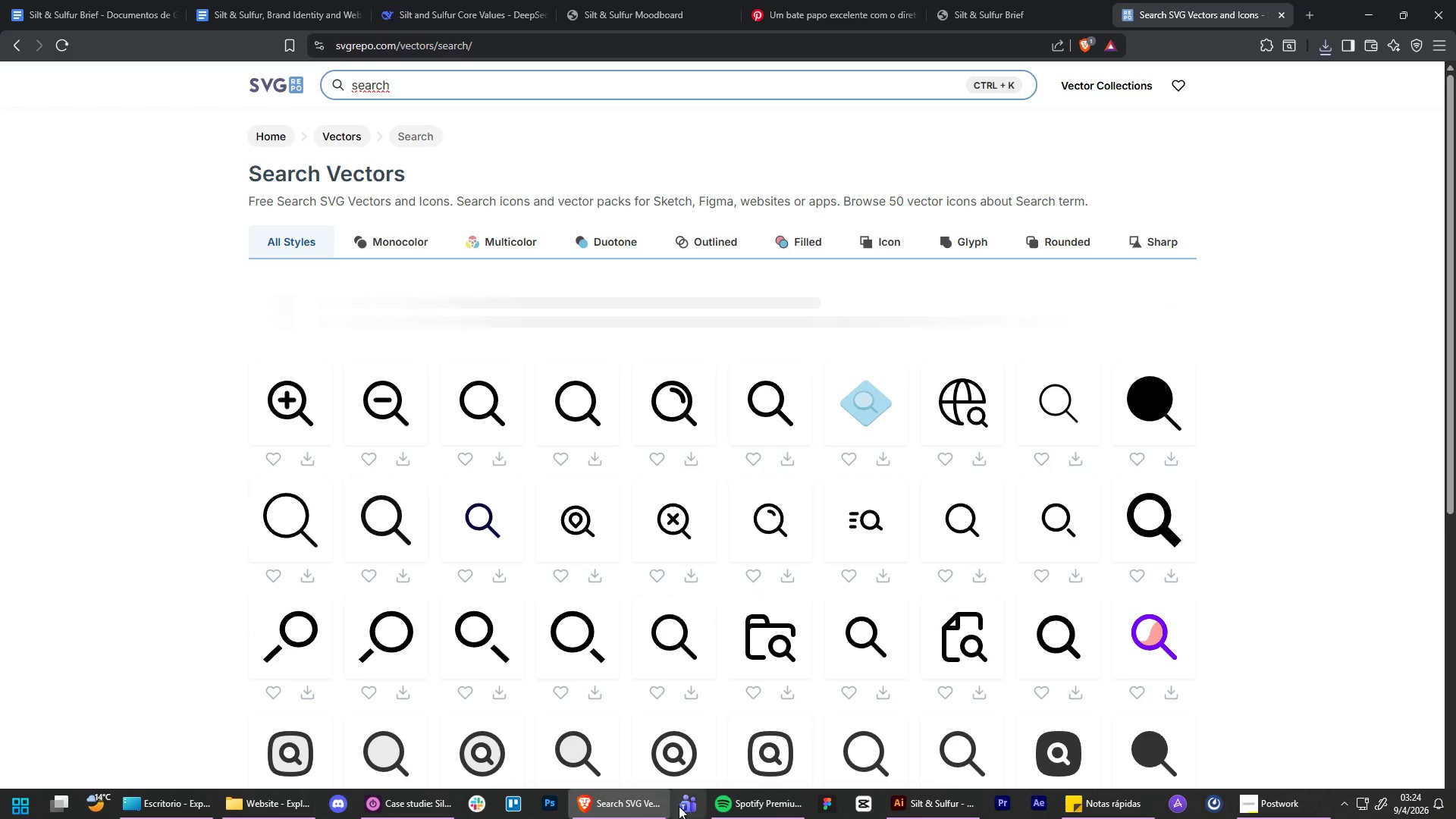 
left_click([920, 818])
 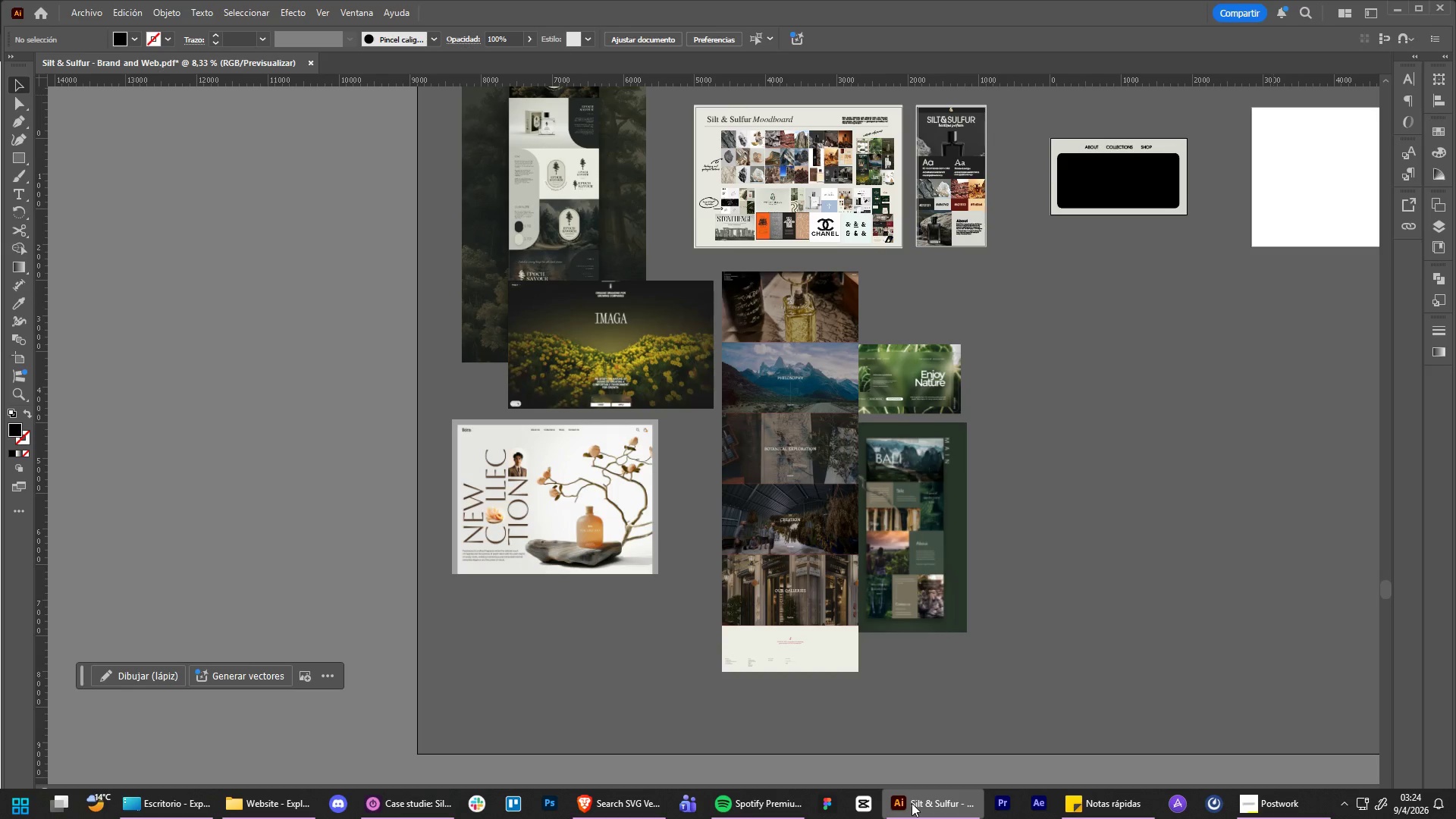 
hold_key(key=AltLeft, duration=1.44)
hold_key(key=ControlLeft, duration=1.38)
scroll: coordinate [736, 479], scroll_direction: up, amount: 4.0
 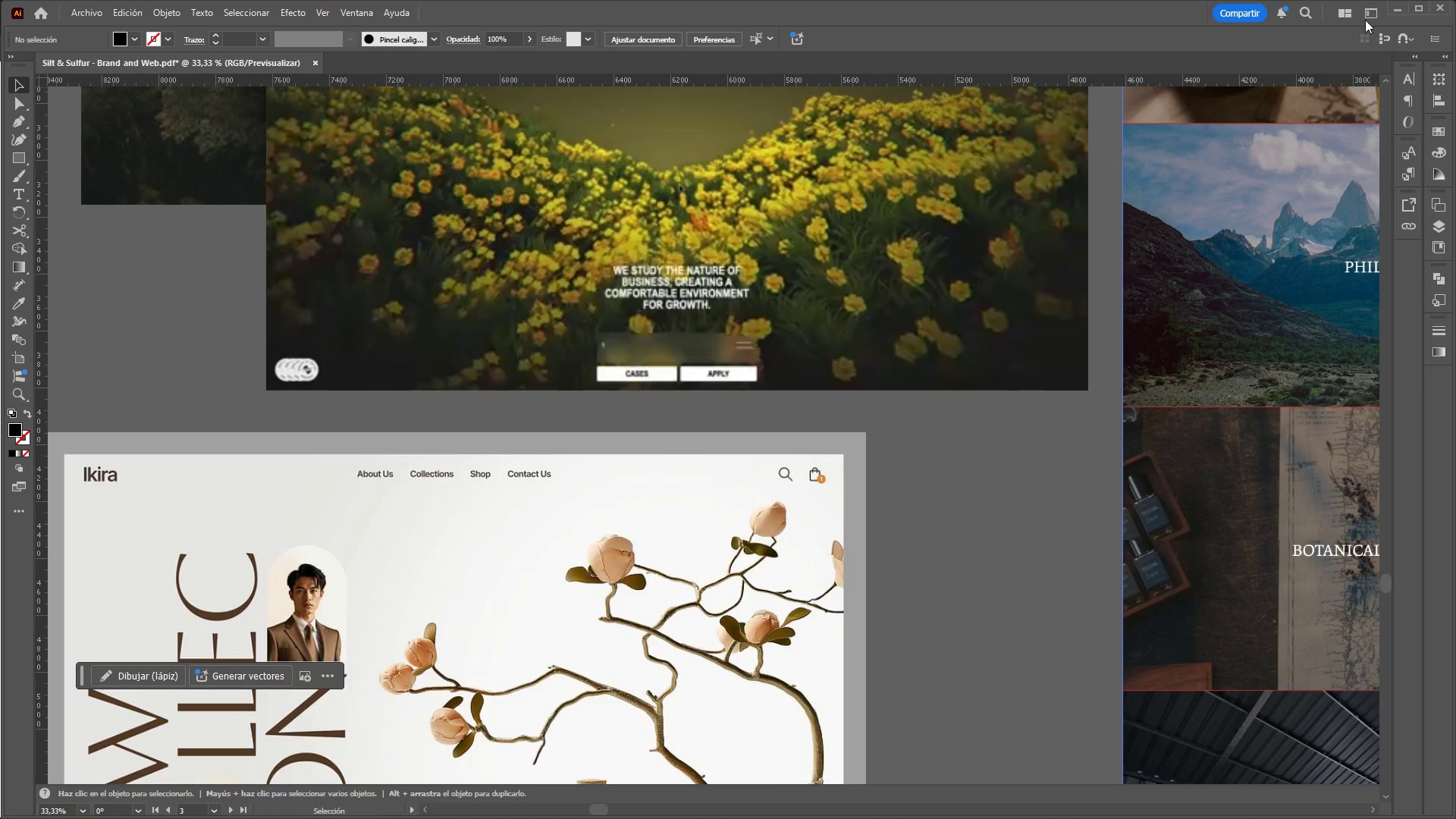 
left_click([1399, 14])
 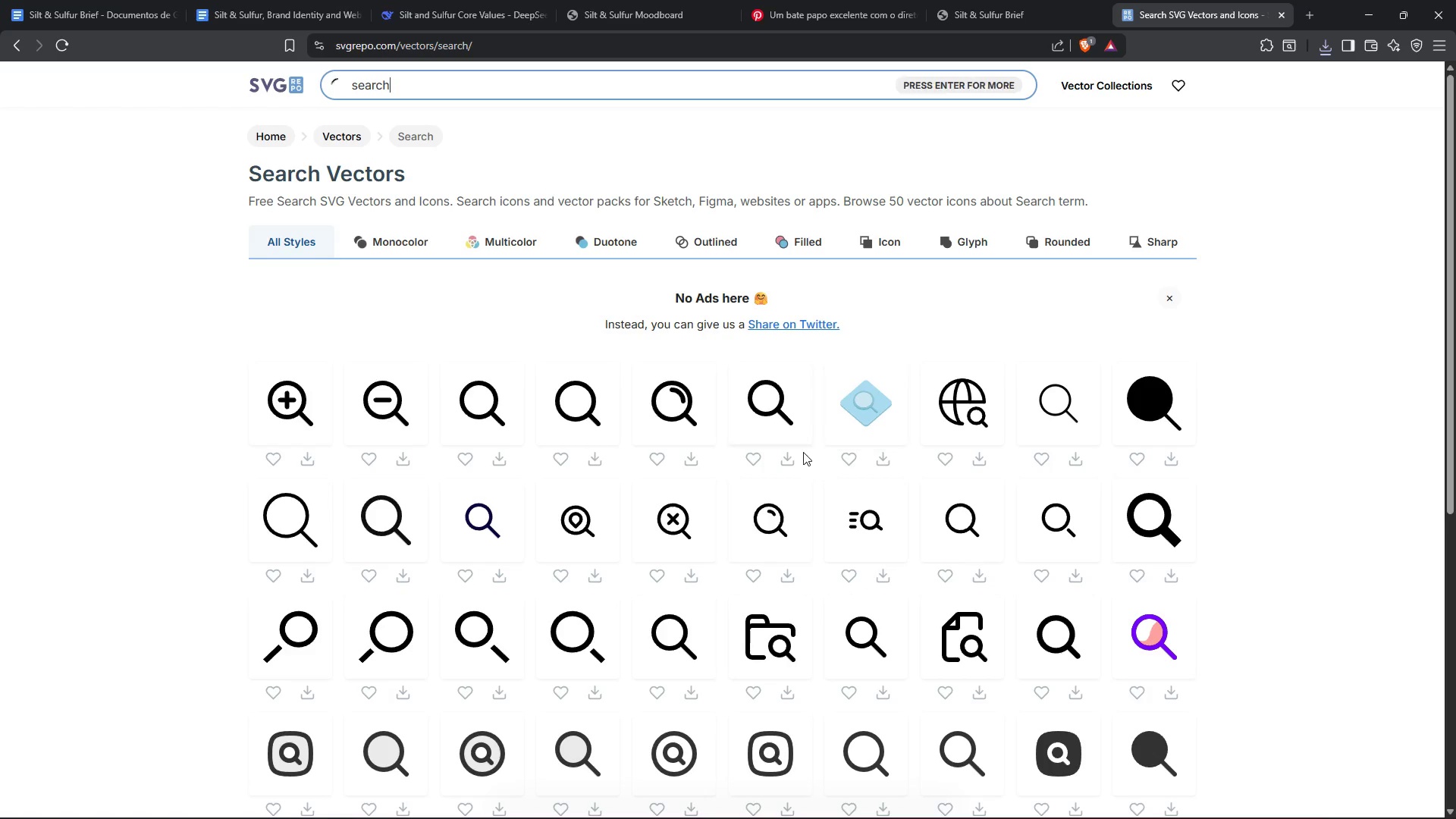 
left_click([790, 458])
 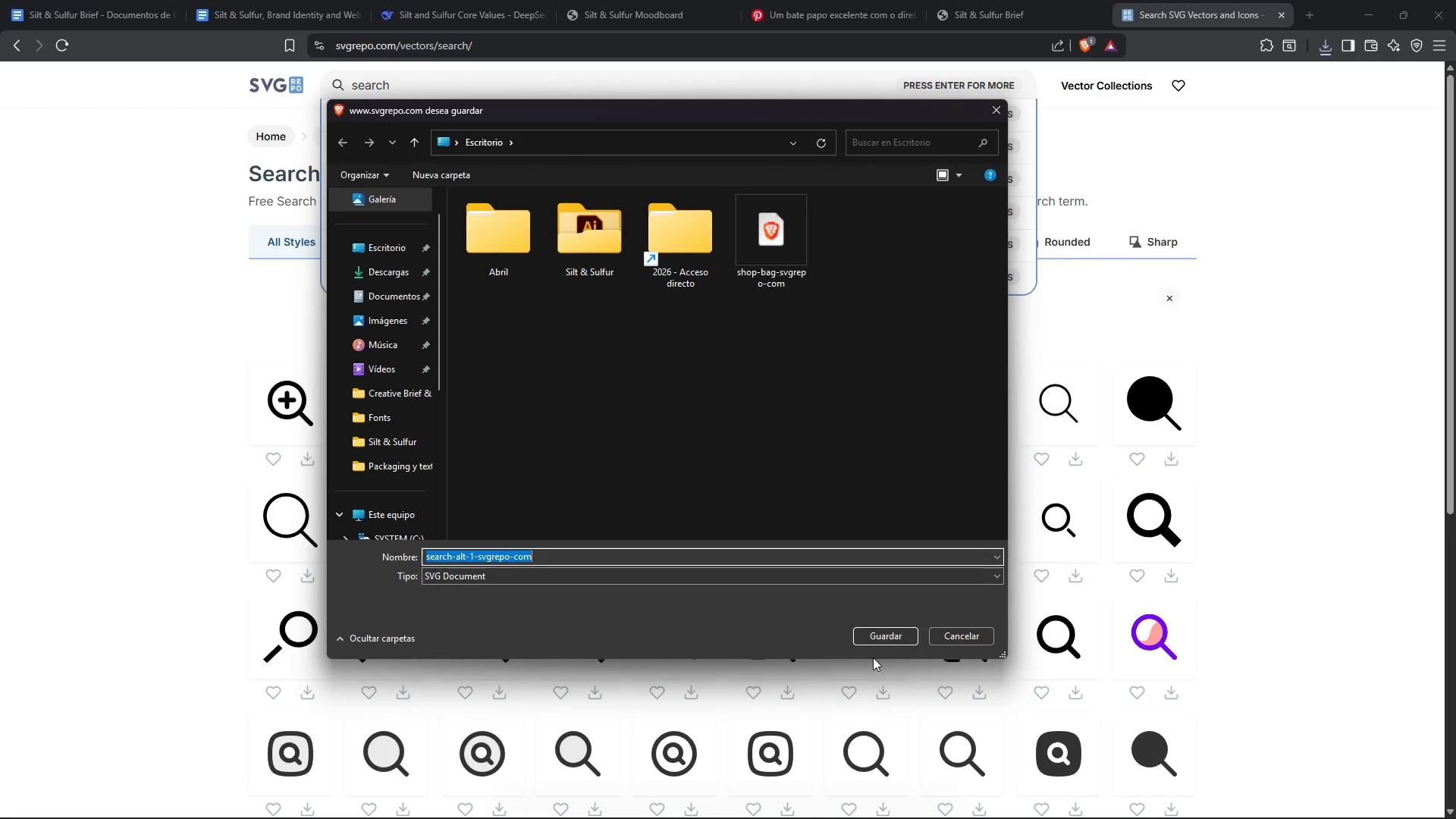 
left_click([876, 642])
 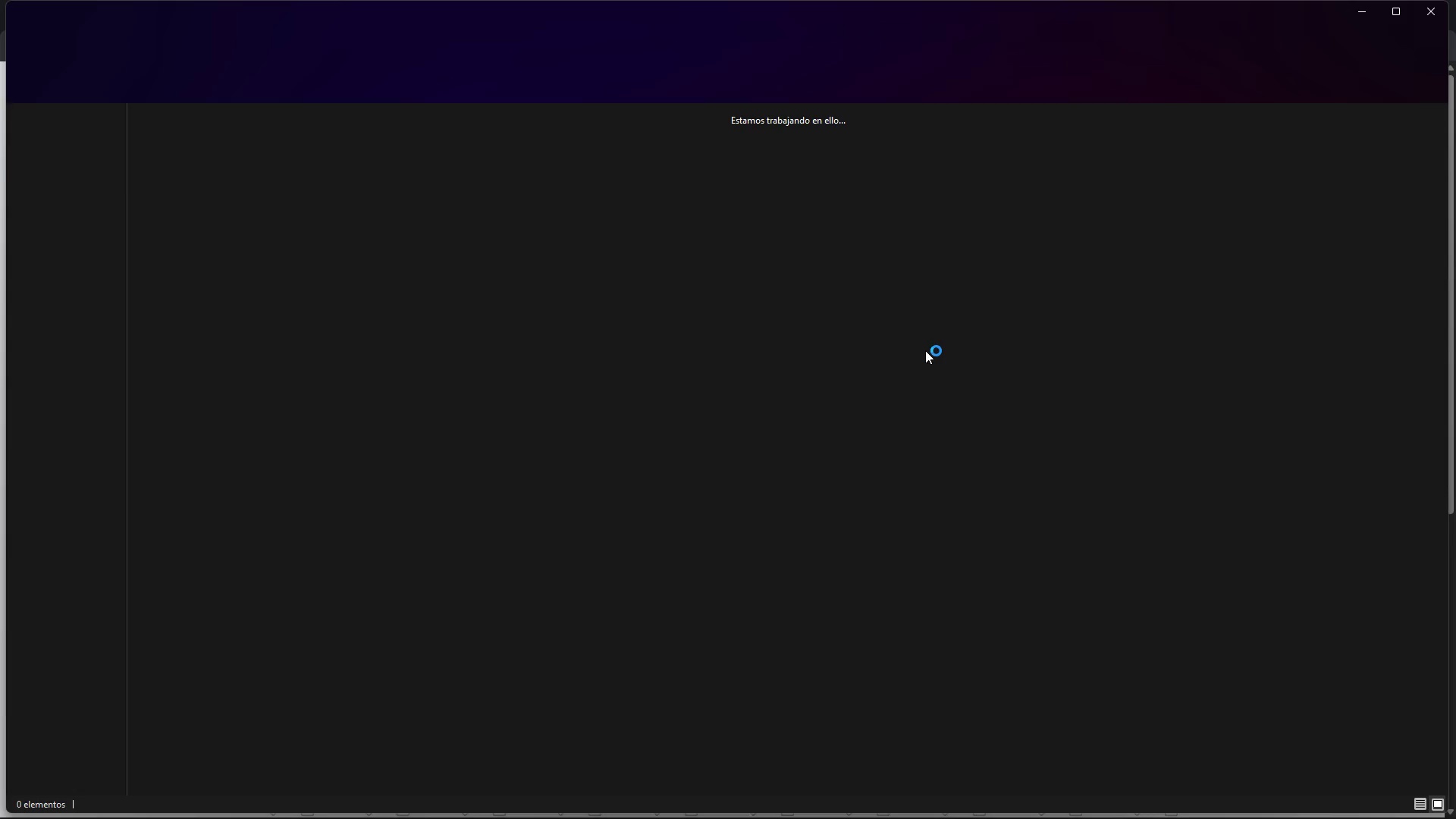 
left_click_drag(start_coordinate=[835, 246], to_coordinate=[931, 152])
 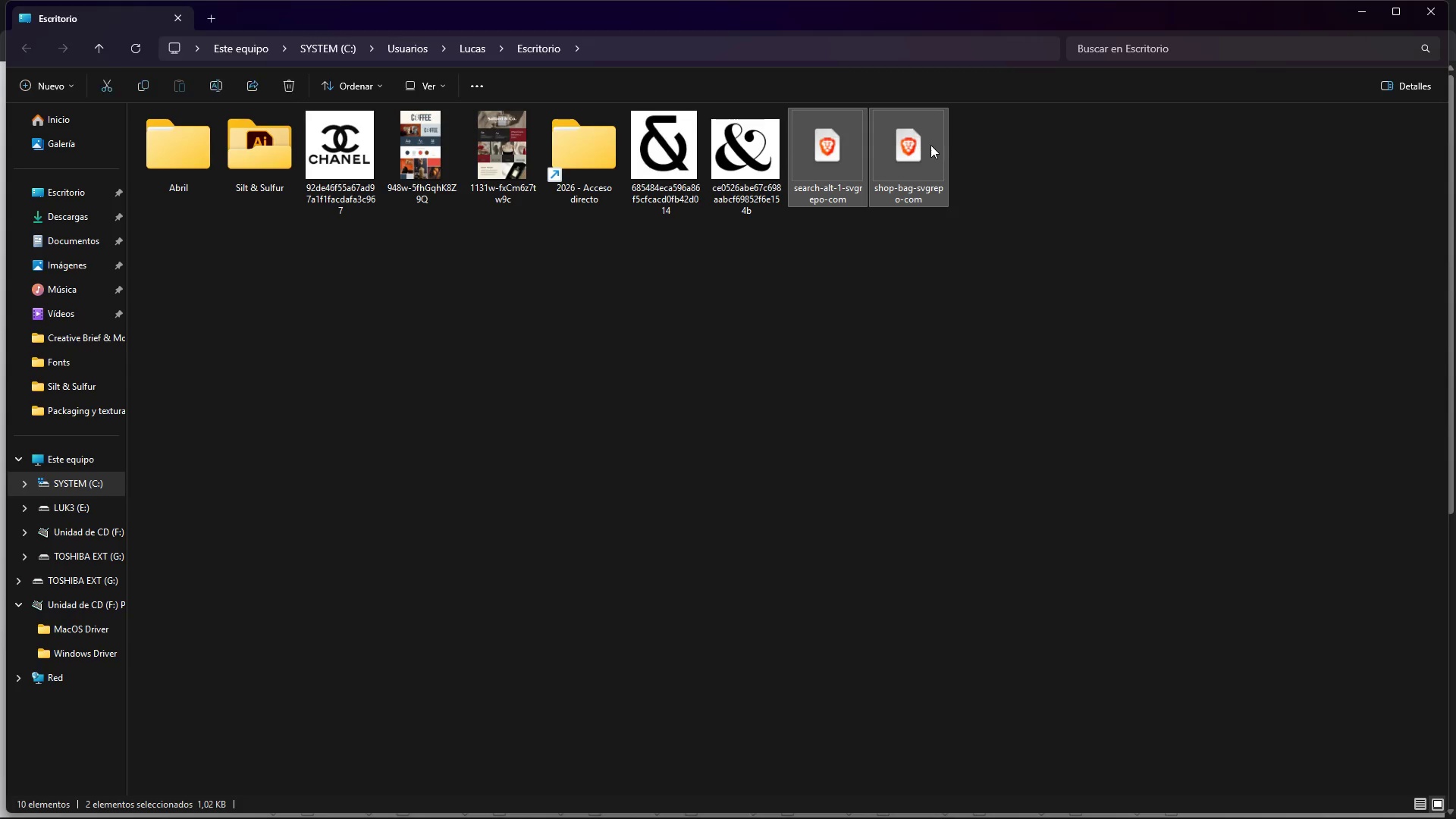 
left_click_drag(start_coordinate=[930, 144], to_coordinate=[1012, 578])
 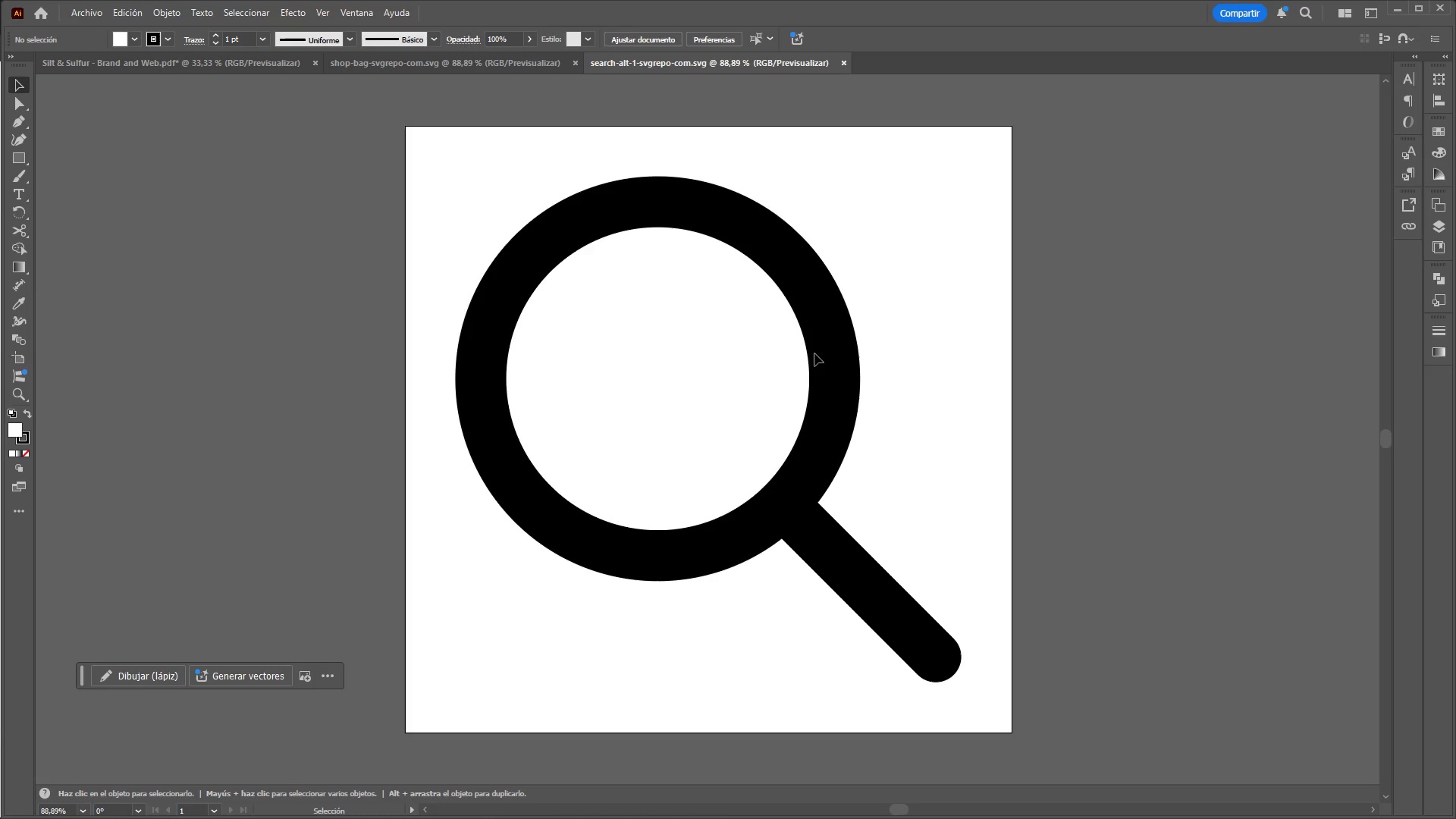 
hold_key(key=ControlLeft, duration=0.59)
 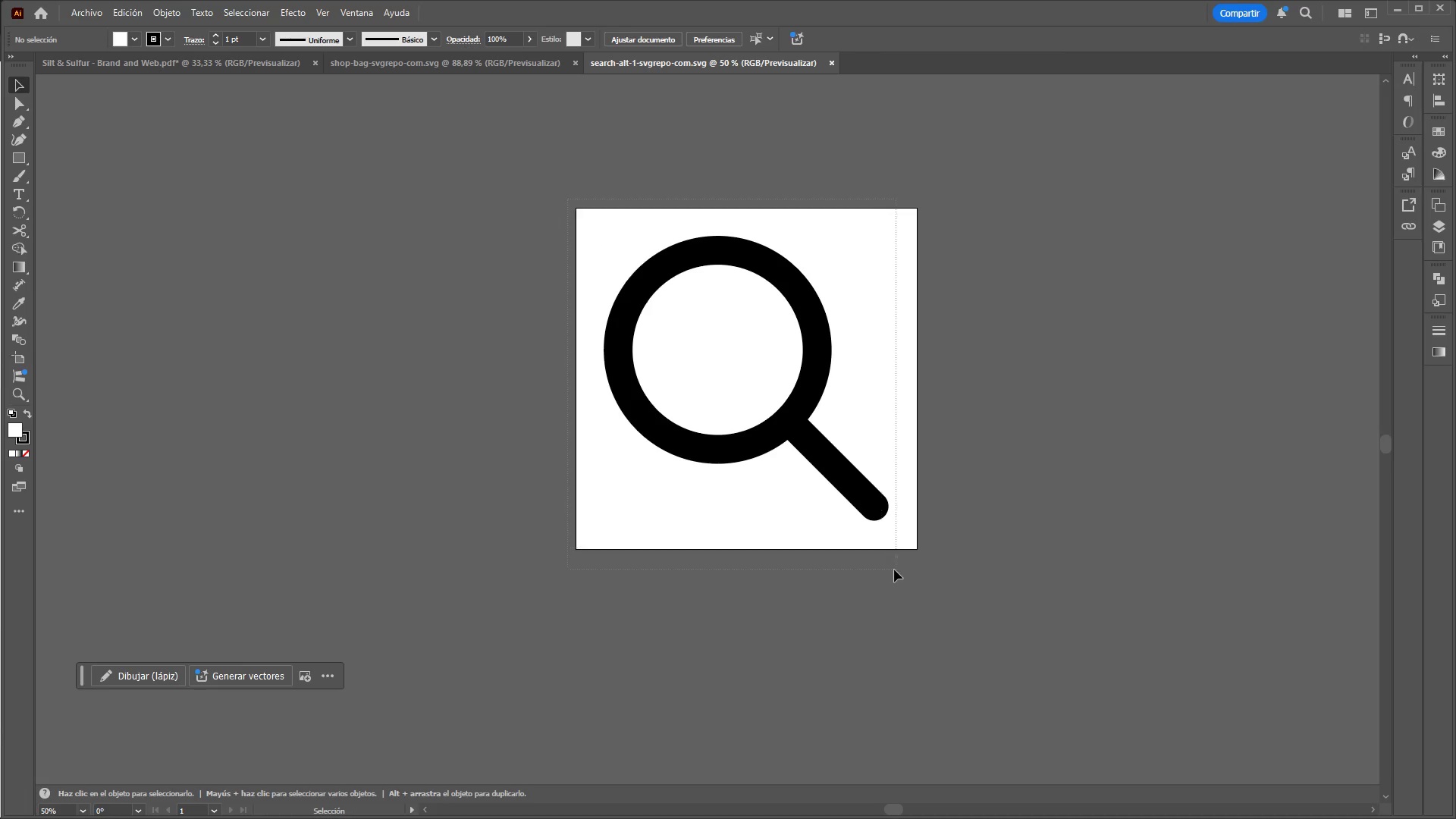 
hold_key(key=AltLeft, duration=0.53)
 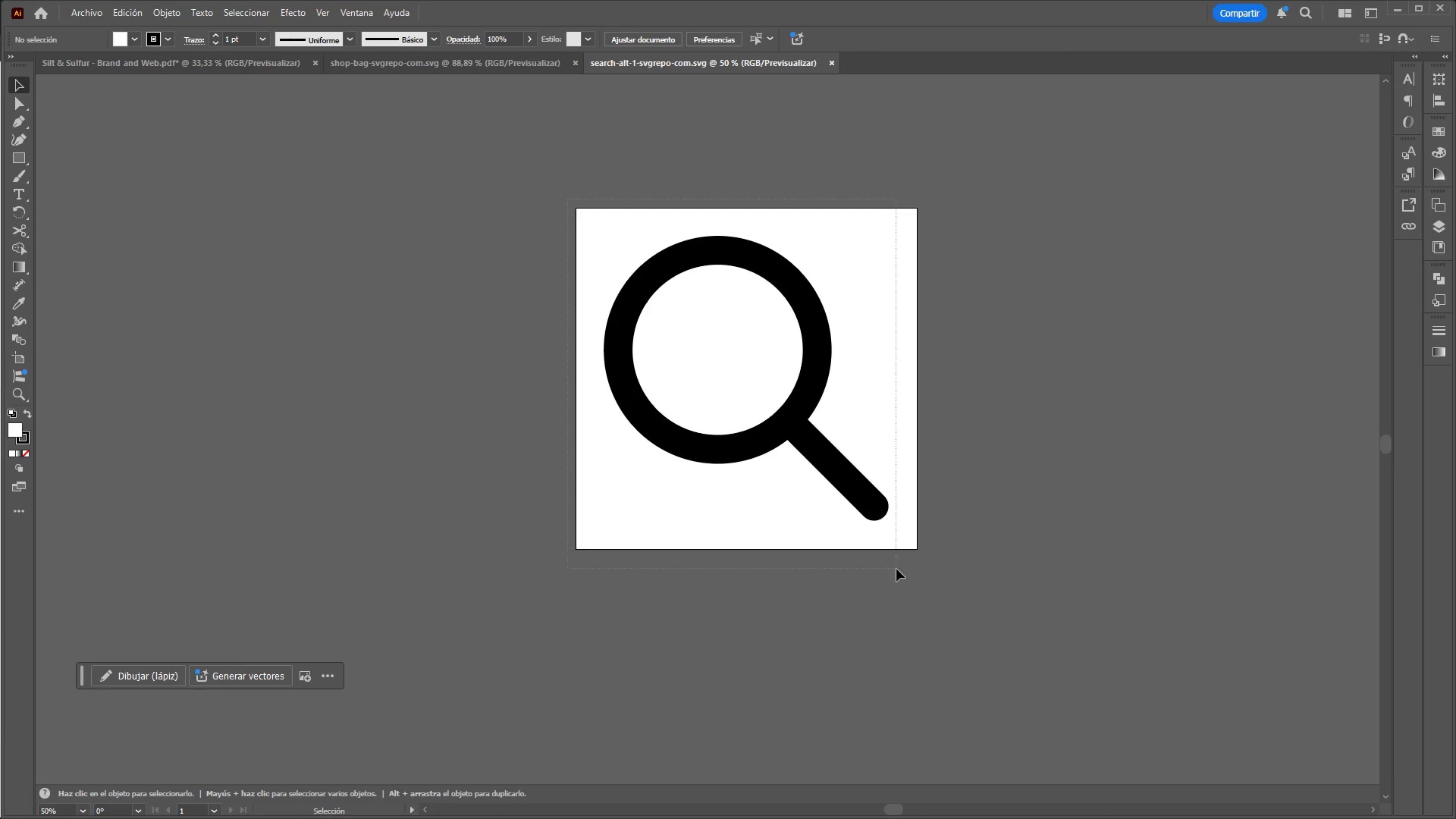 
left_click_drag(start_coordinate=[568, 199], to_coordinate=[896, 569])
 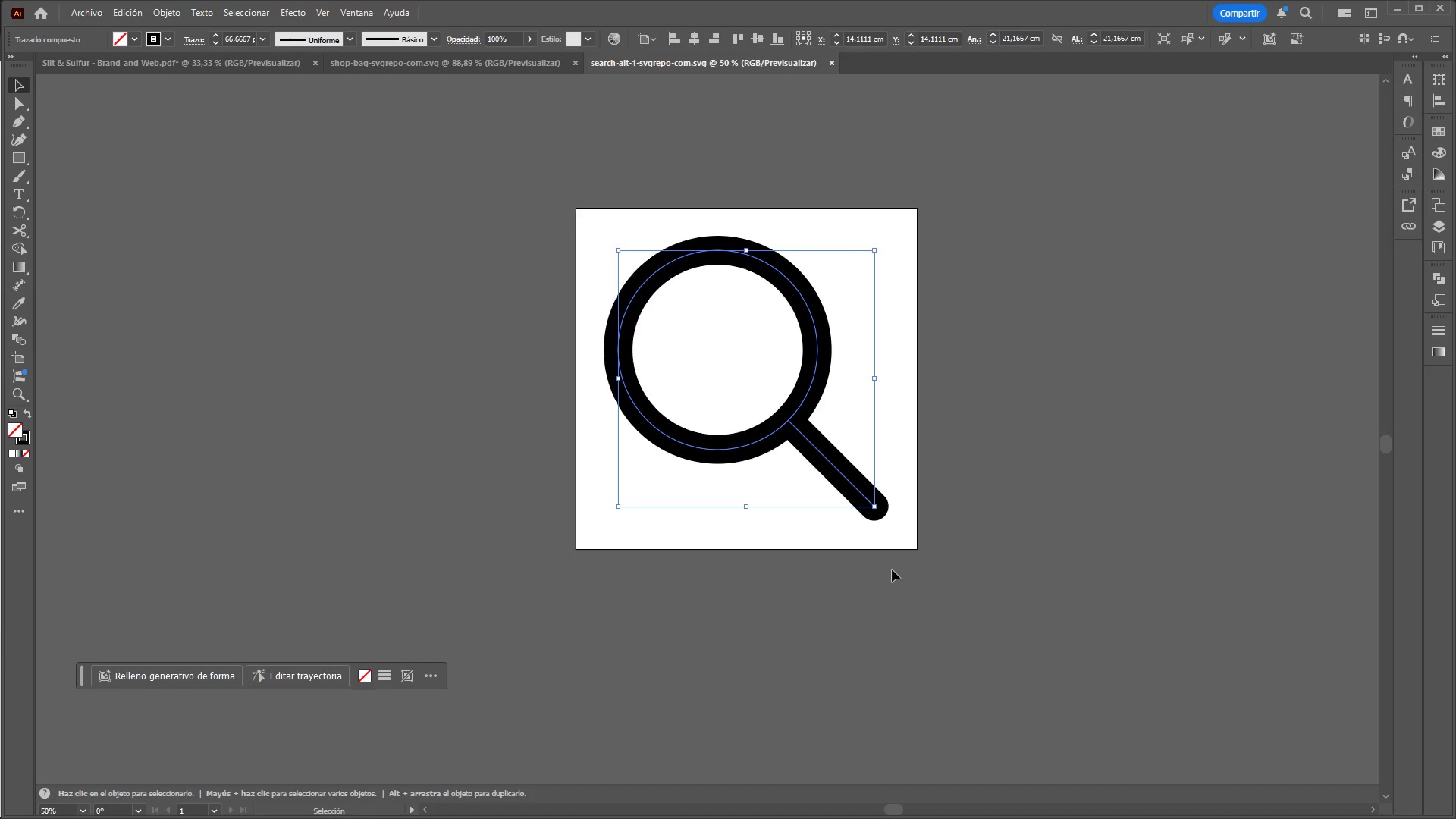 
scroll: coordinate [795, 312], scroll_direction: down, amount: 2.0
 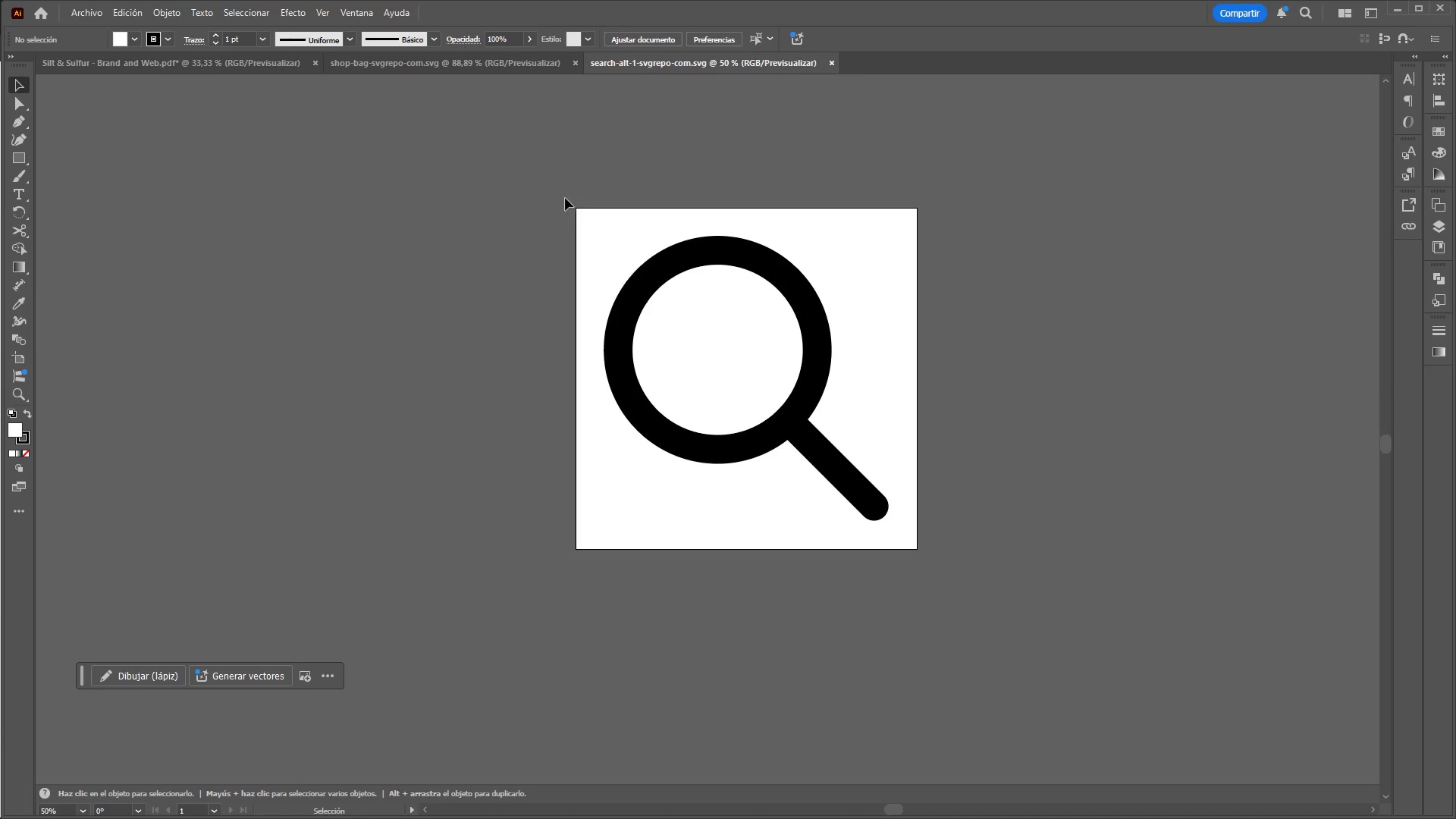 
key(Control+C)
 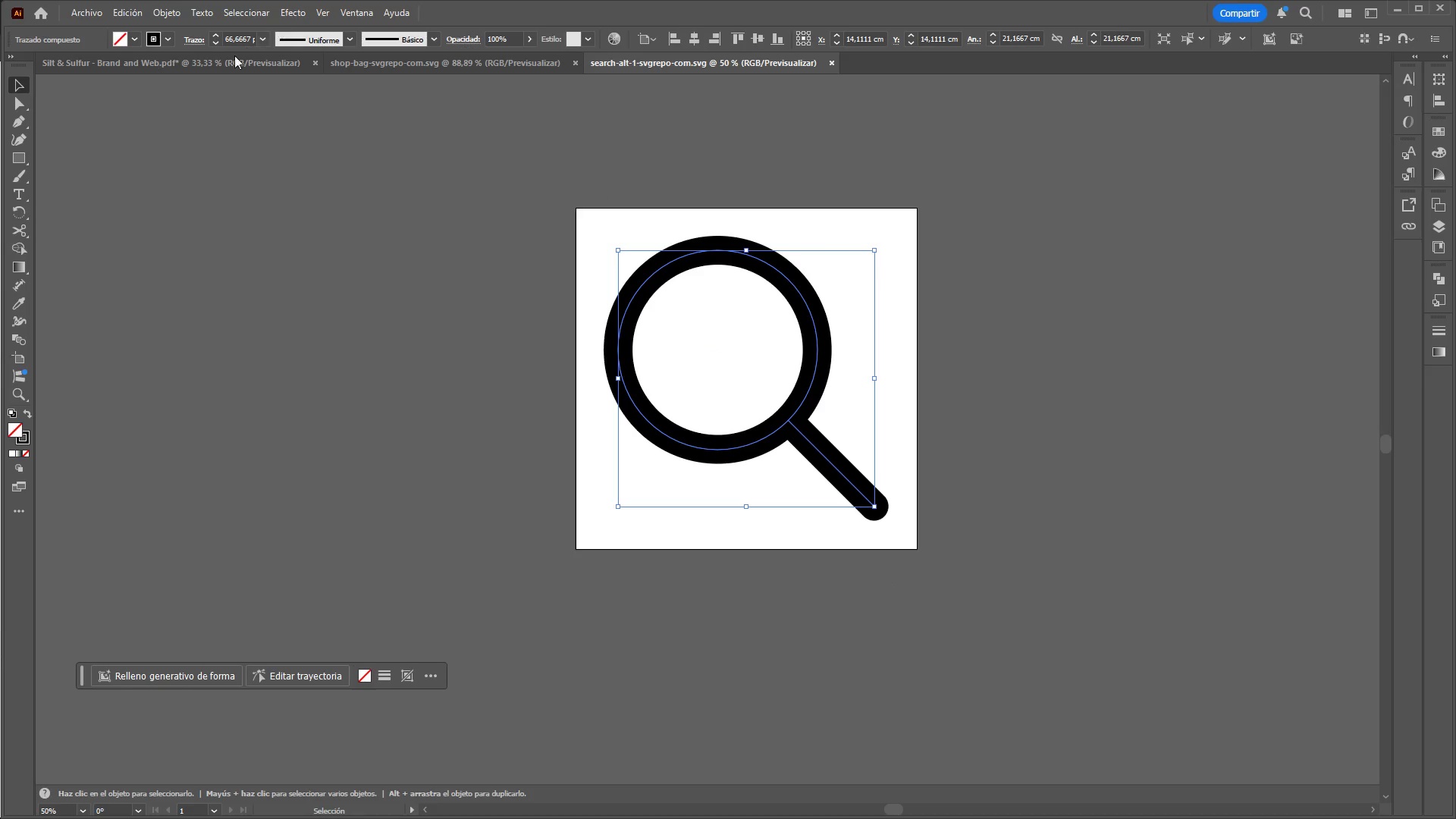 
left_click([221, 61])
 